 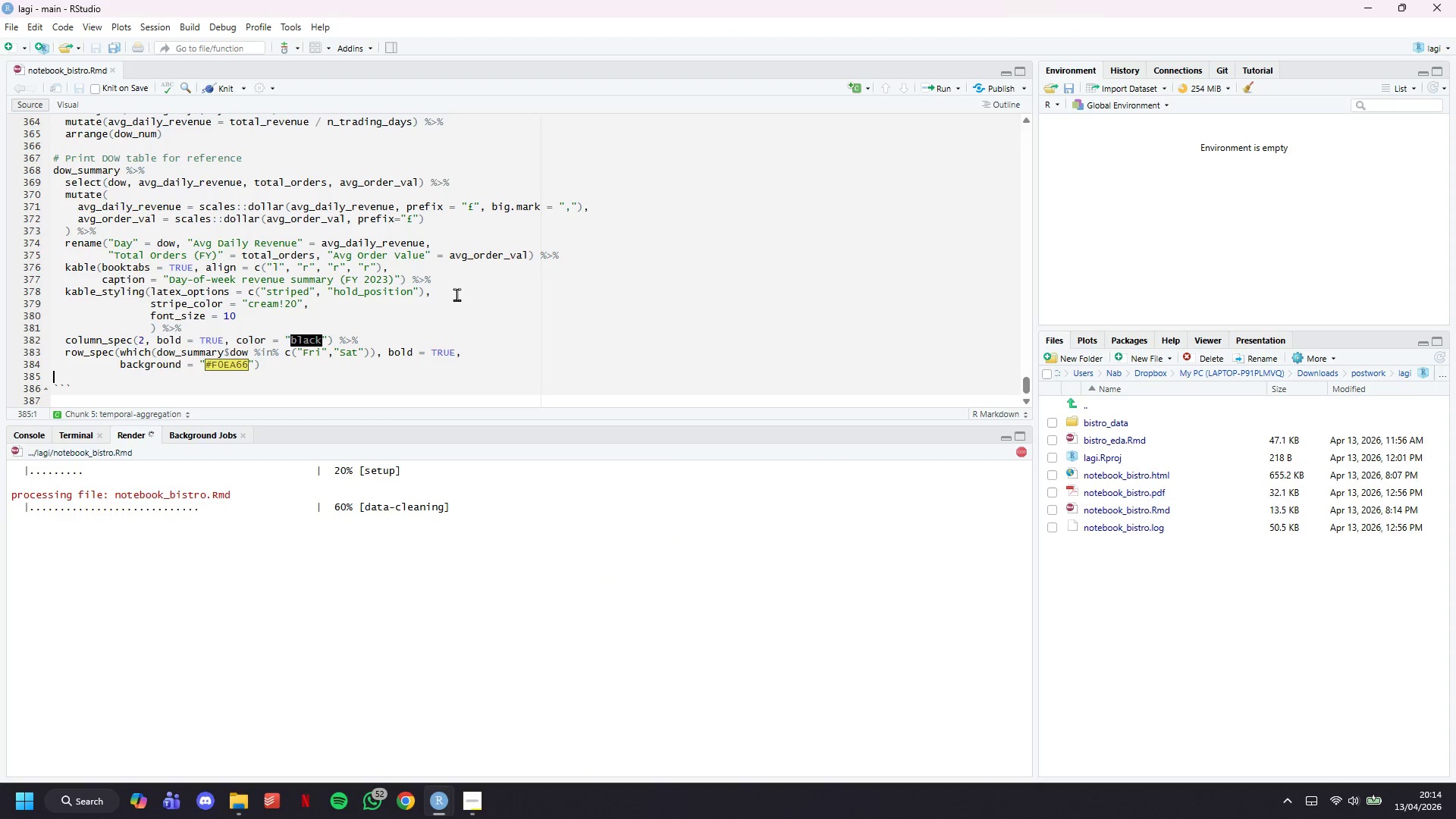 
scroll: coordinate [649, 295], scroll_direction: down, amount: 15.0
 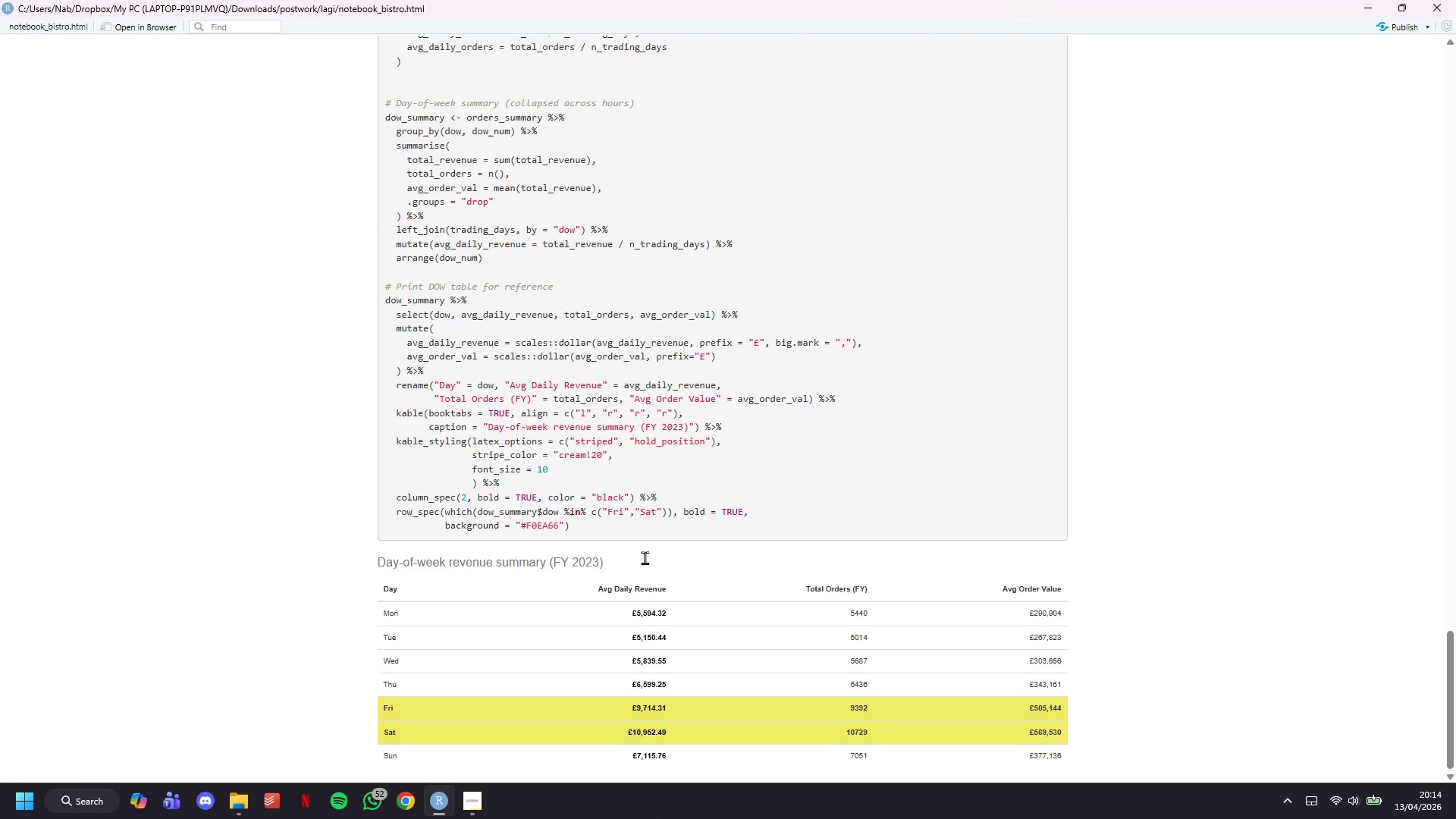 
double_click([614, 601])
 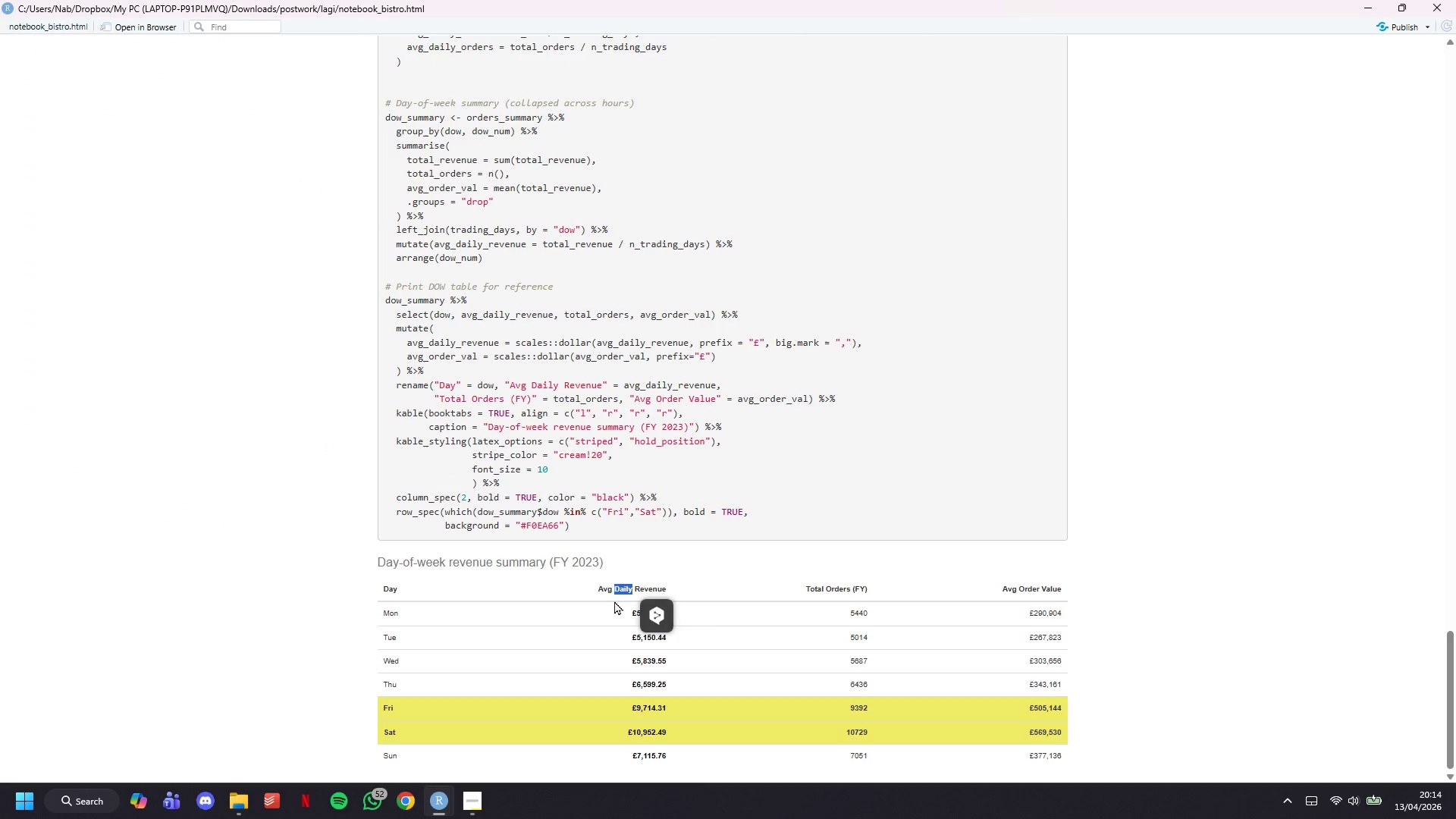 
triple_click([614, 601])
 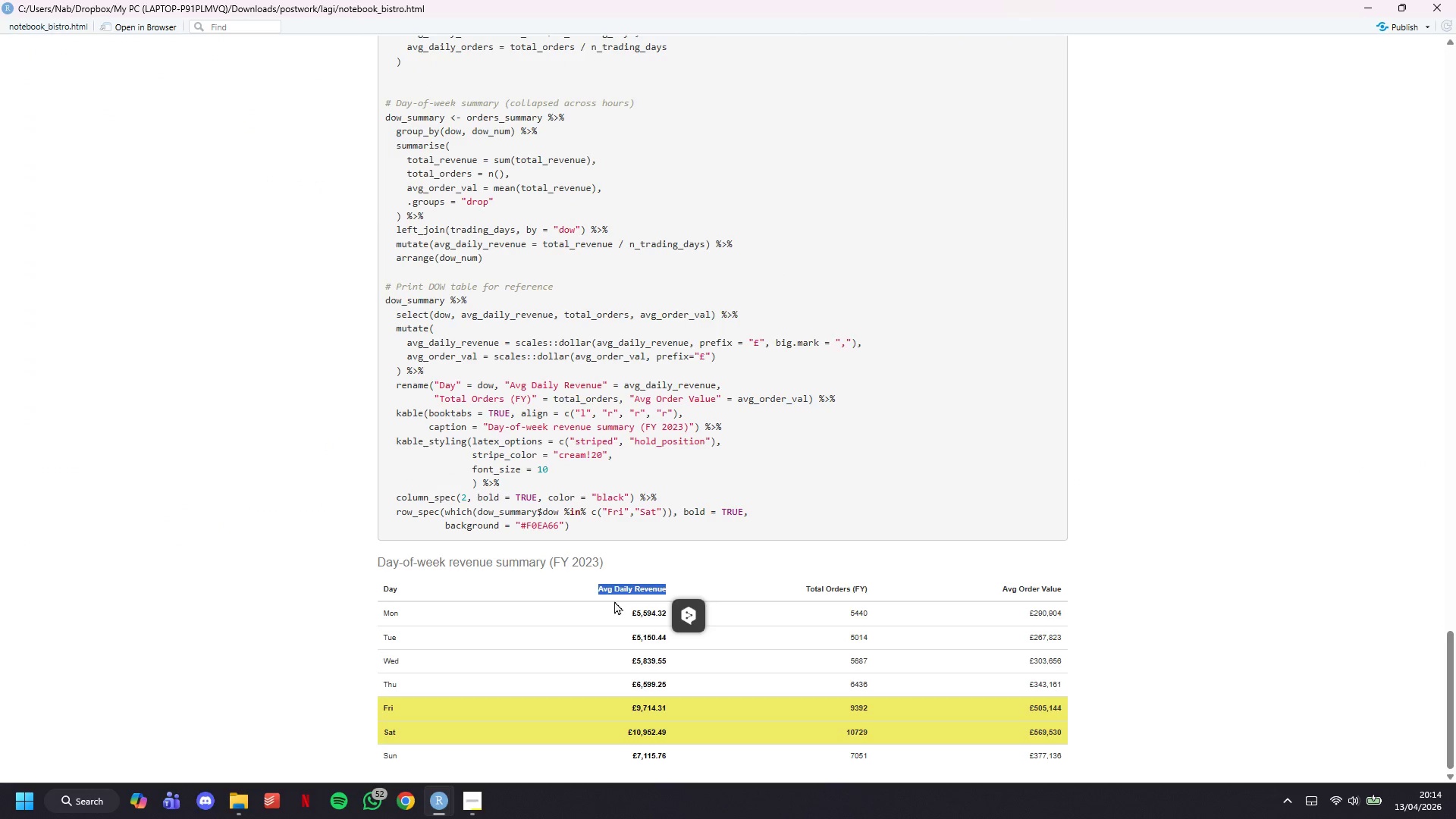 
triple_click([614, 601])
 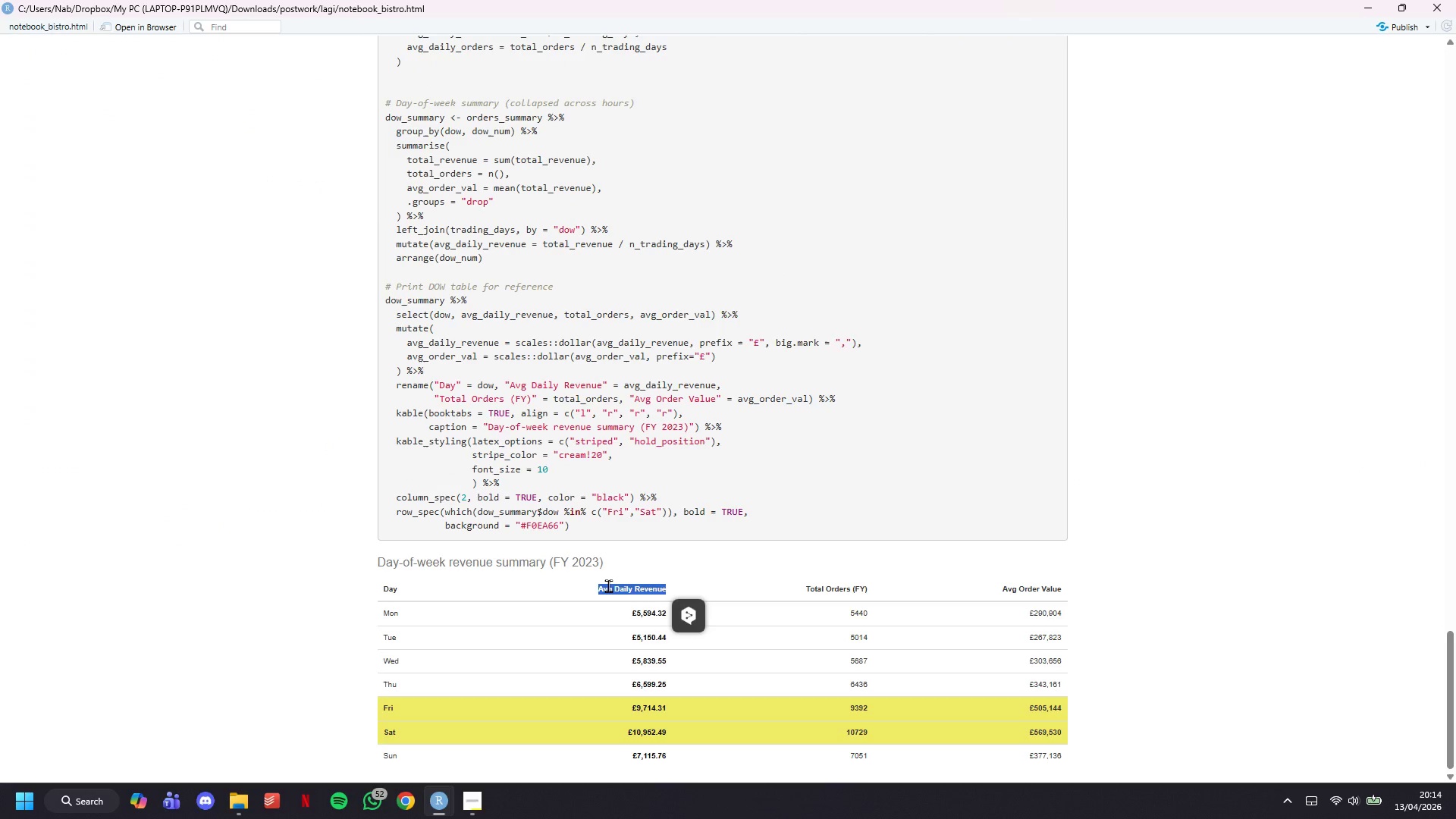 
triple_click([608, 585])
 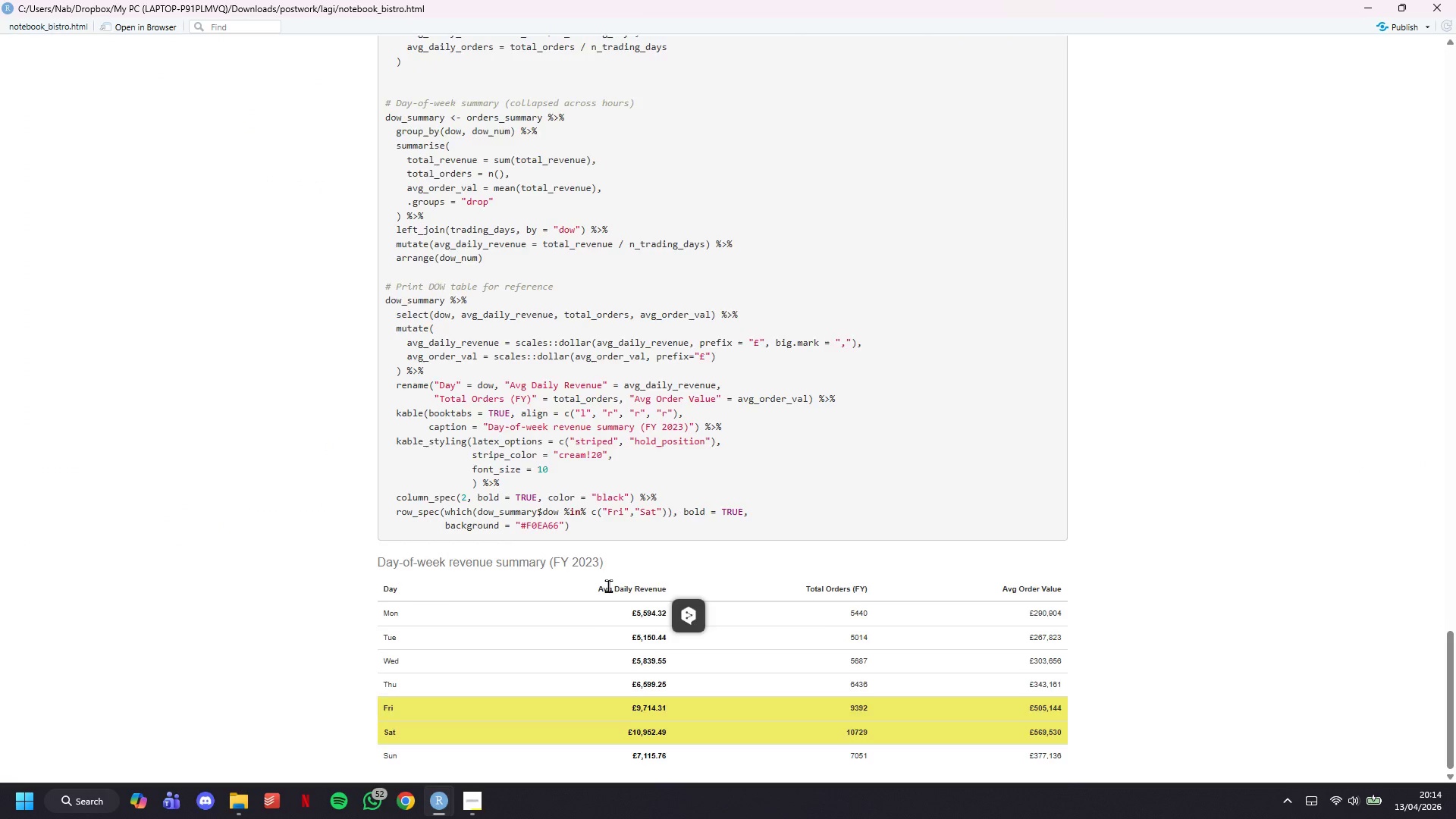 
scroll: coordinate [608, 585], scroll_direction: up, amount: 26.0
 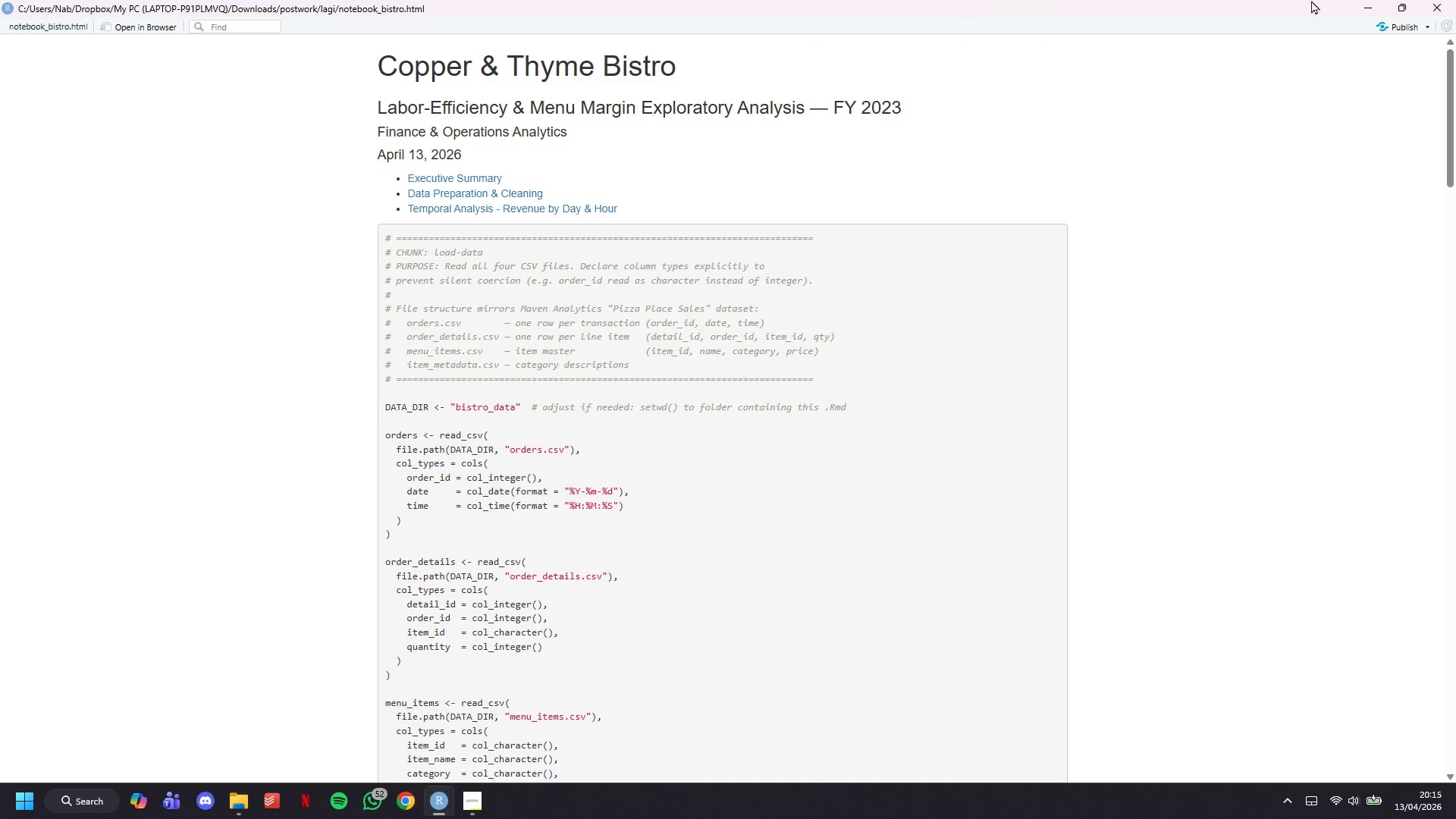 
left_click([1358, 5])
 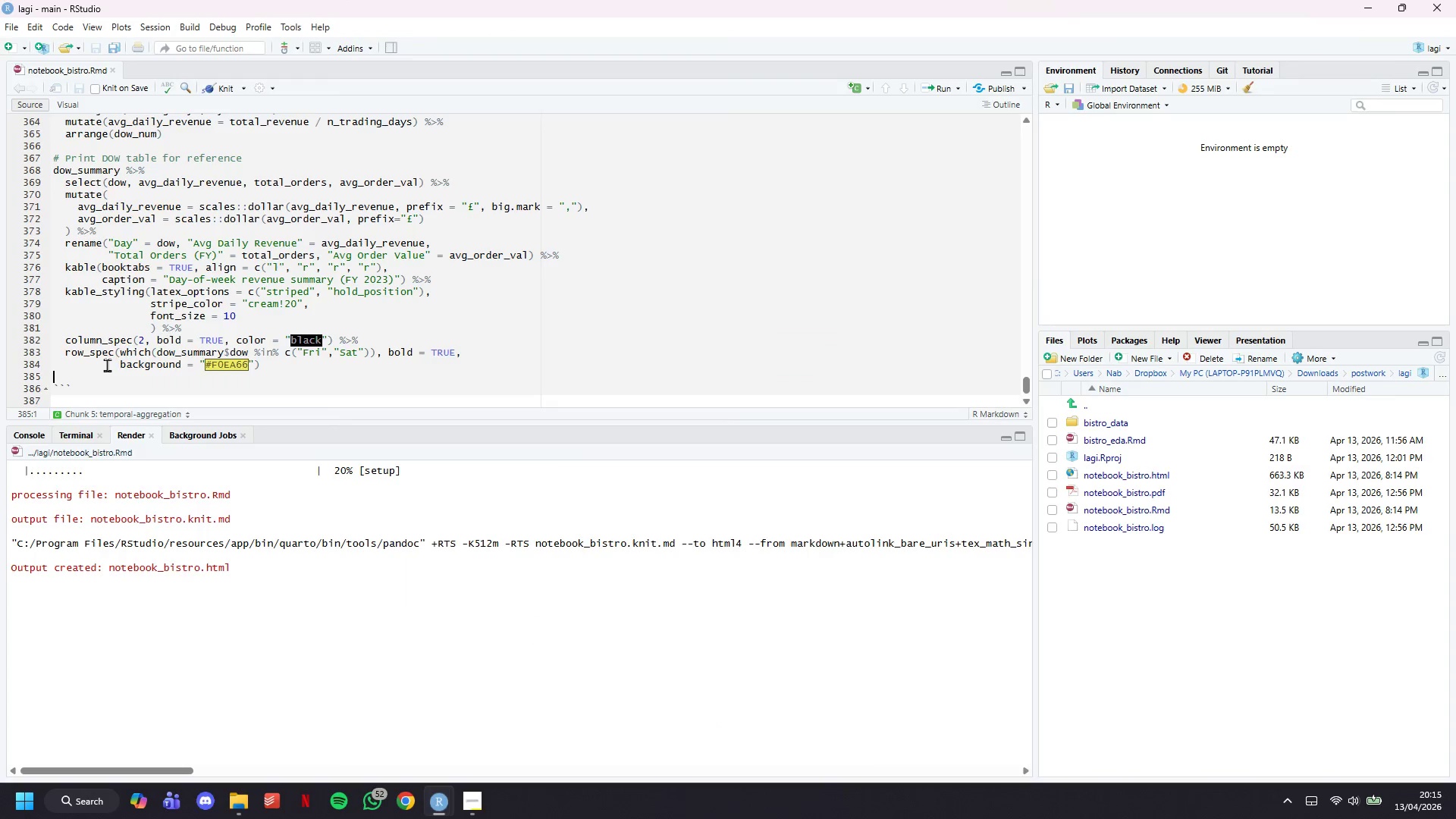 
scroll: coordinate [101, 335], scroll_direction: down, amount: 6.0
 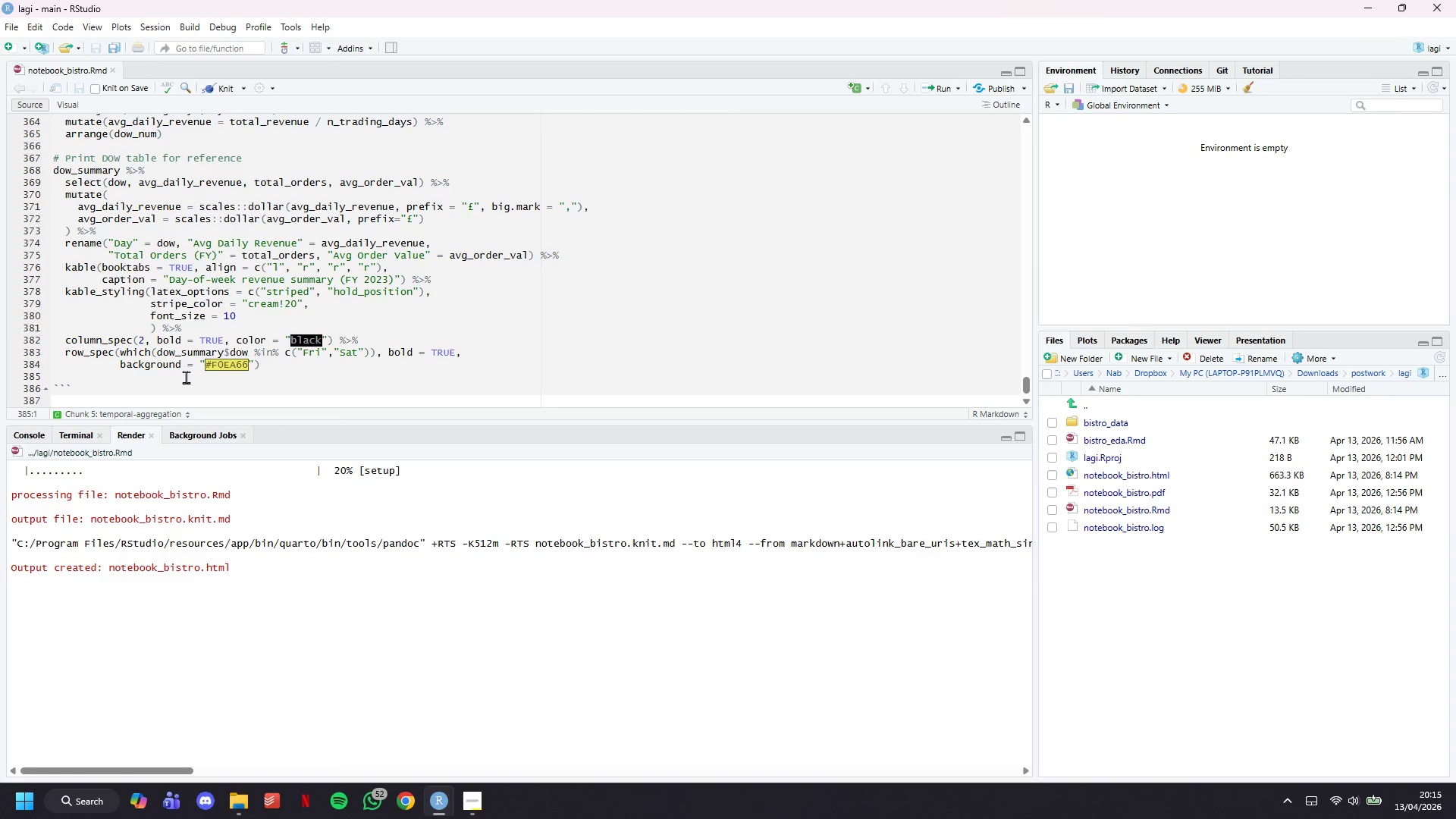 
left_click([196, 389])
 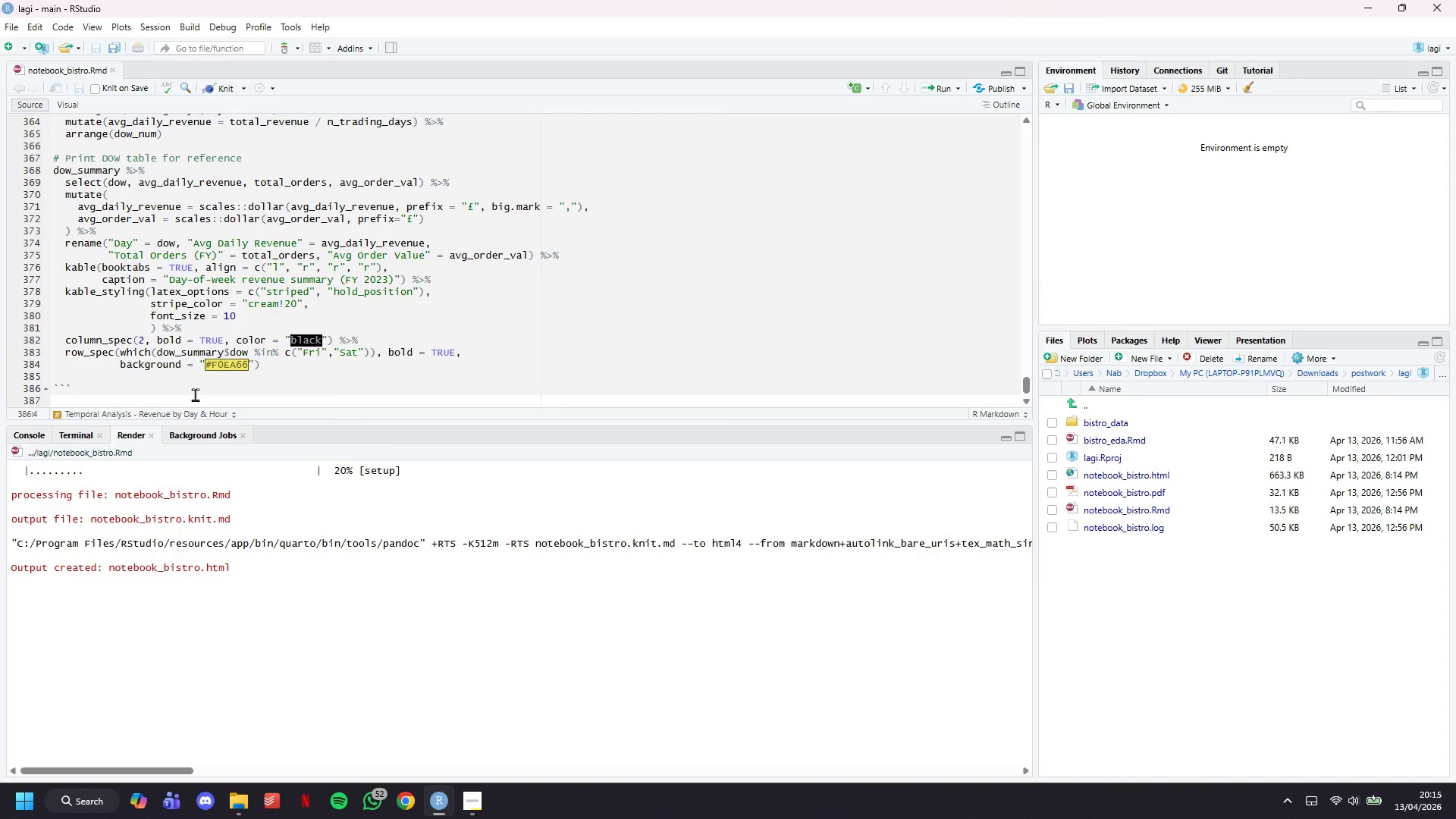 
key(Enter)
 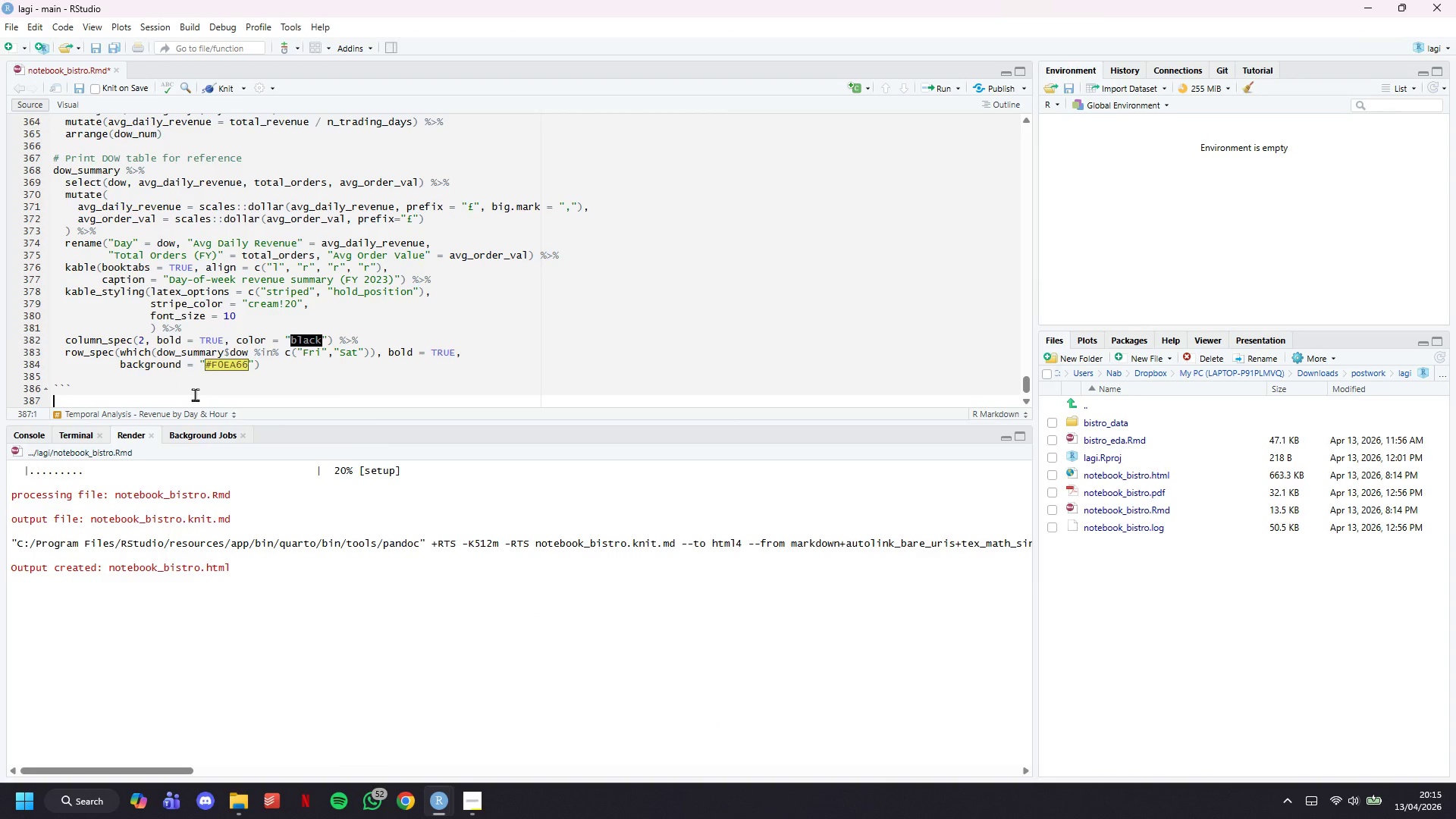 
key(Enter)
 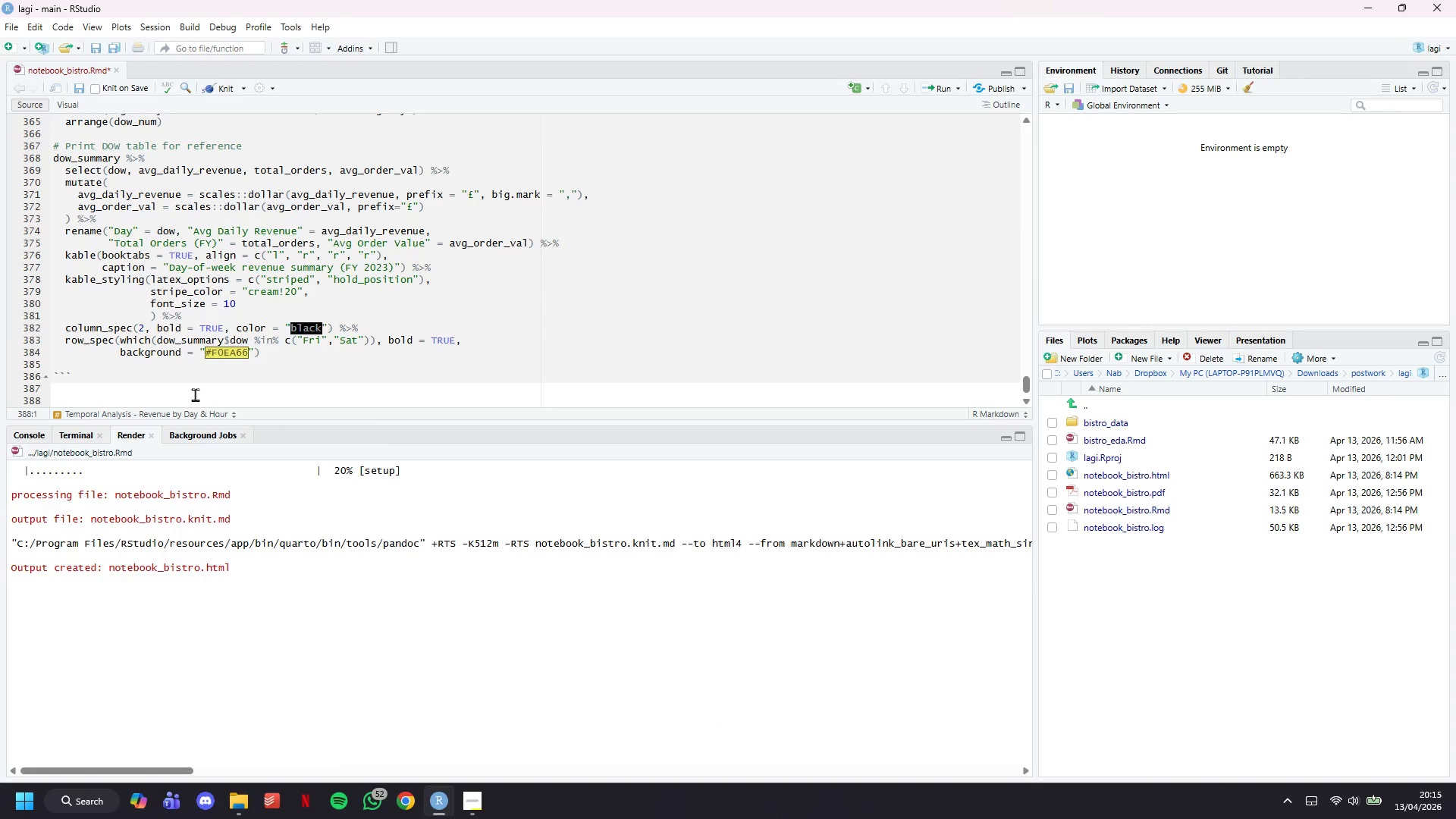 
type(## Chart 1 - Hourly Revenue Heatmap (Day x Hour)
 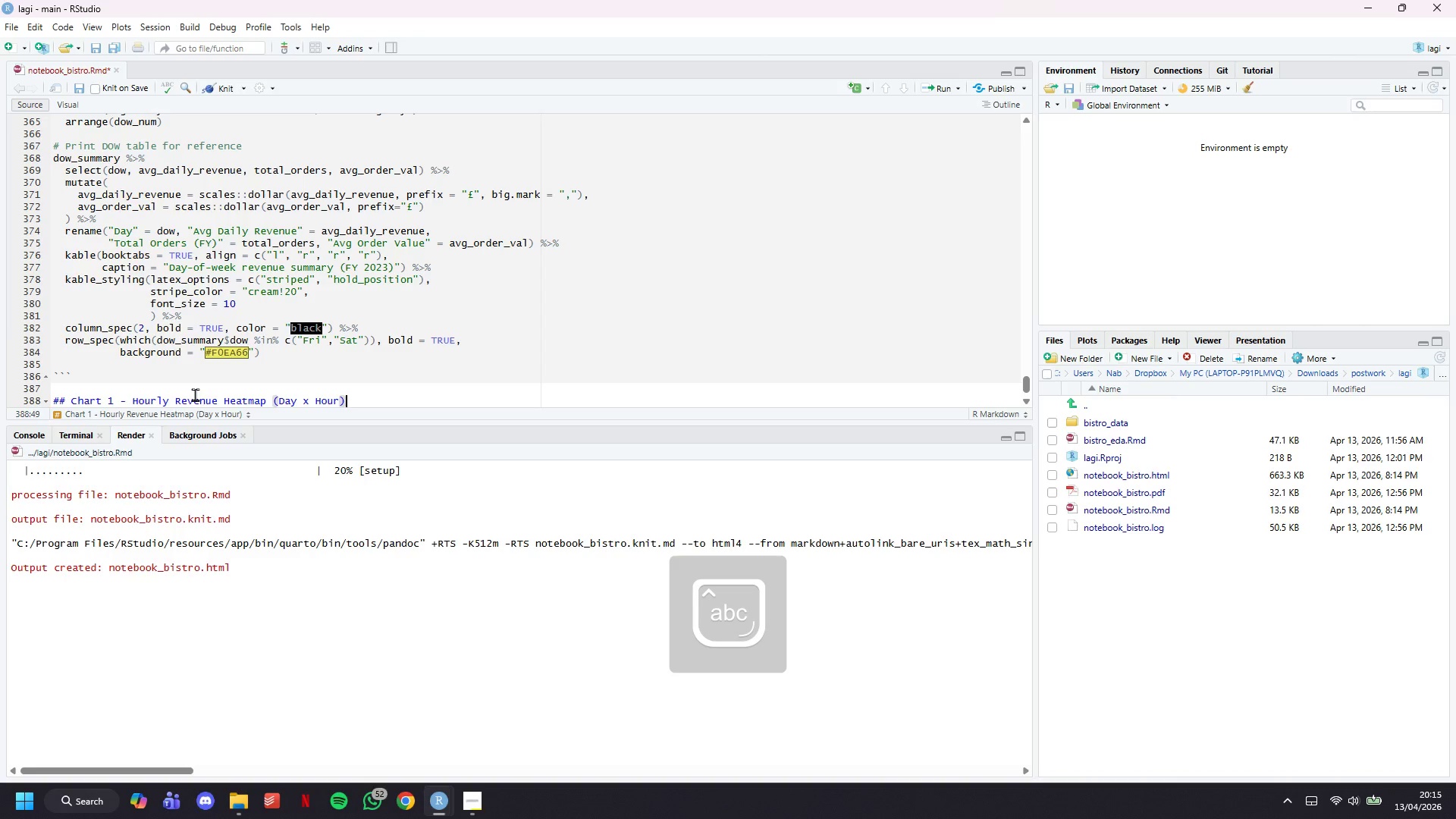 
 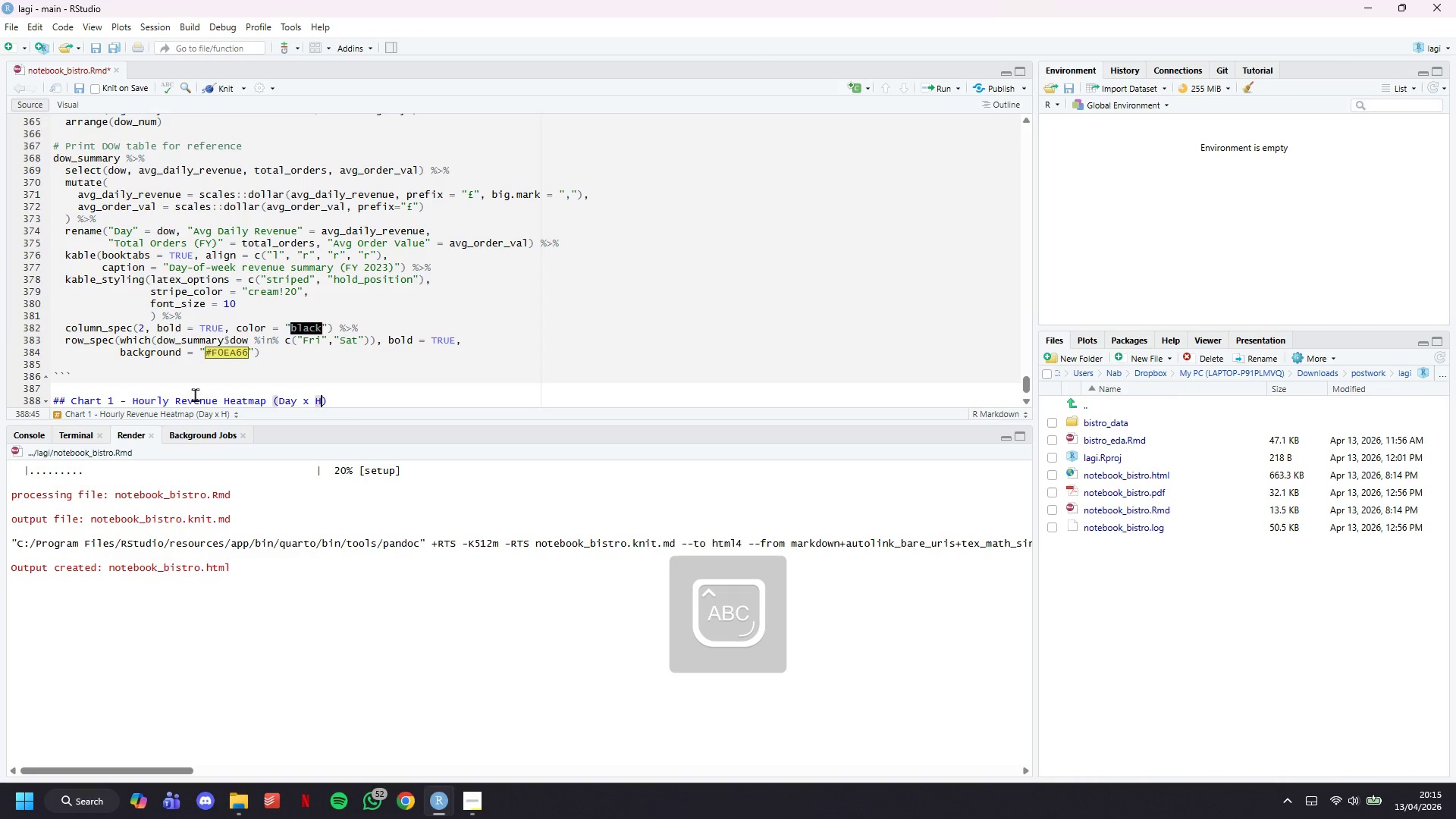 
key(ArrowRight)
 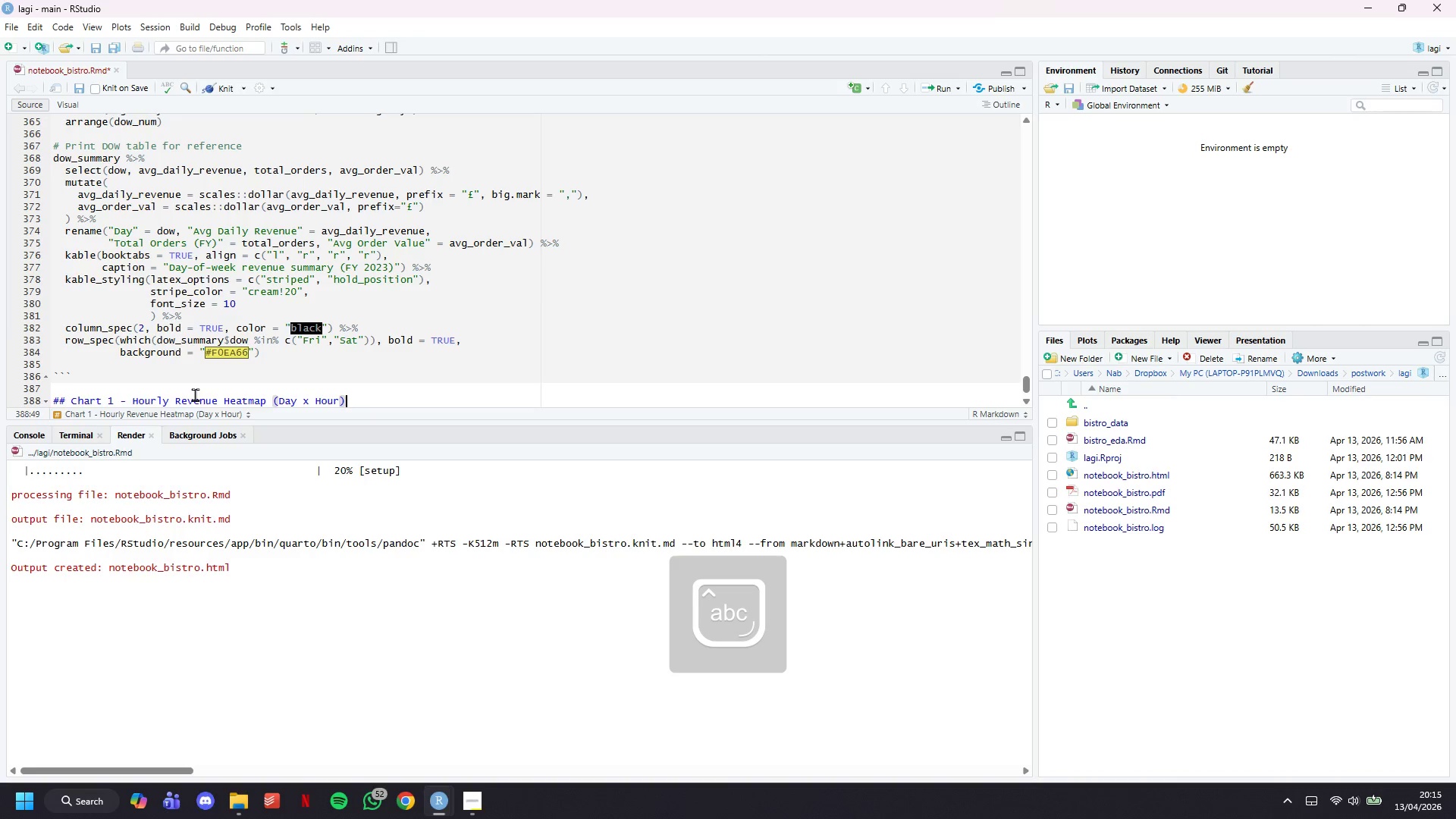 
key(Enter)
 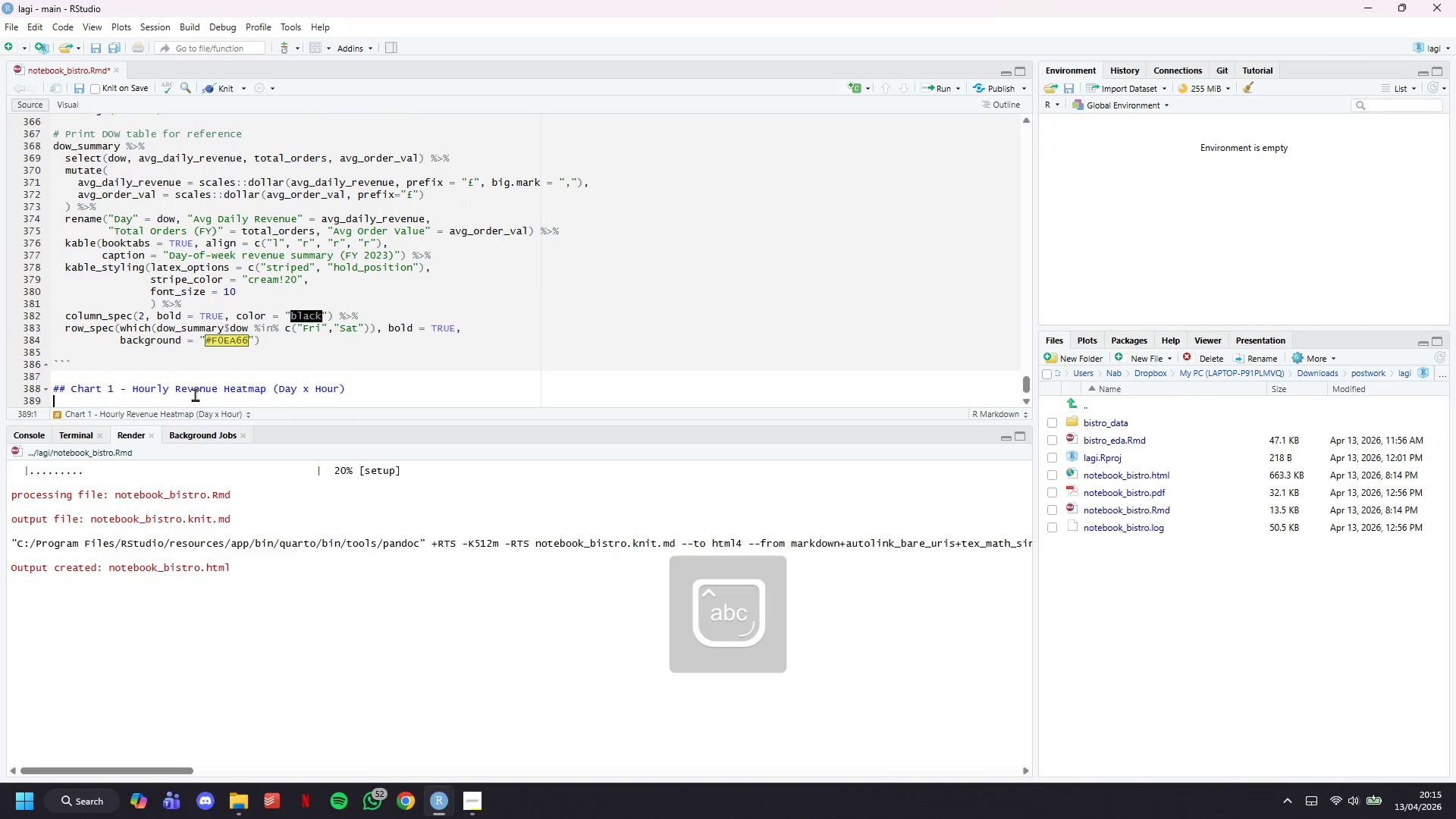 
key(Enter)
 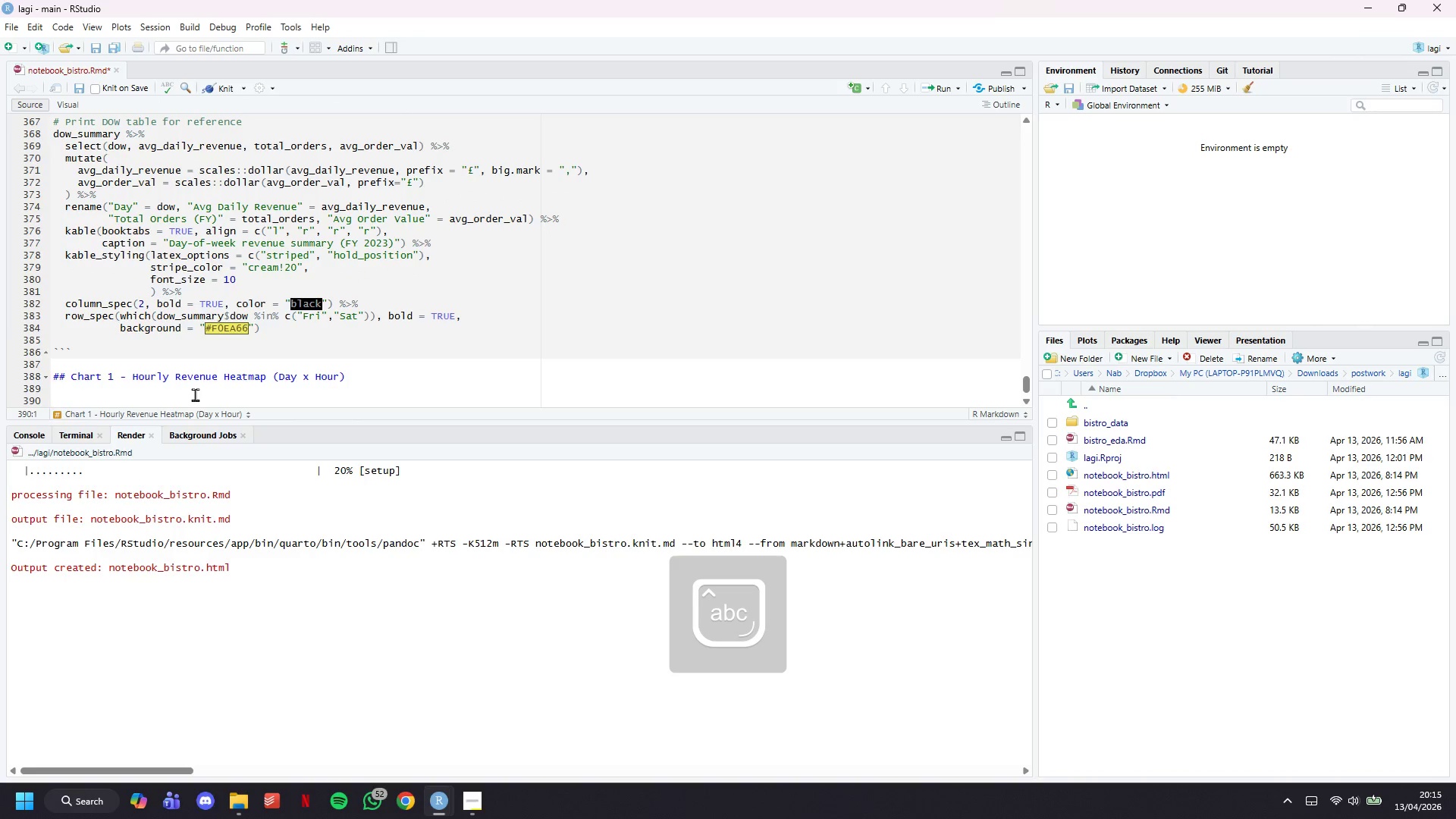 
key(Backquote)
 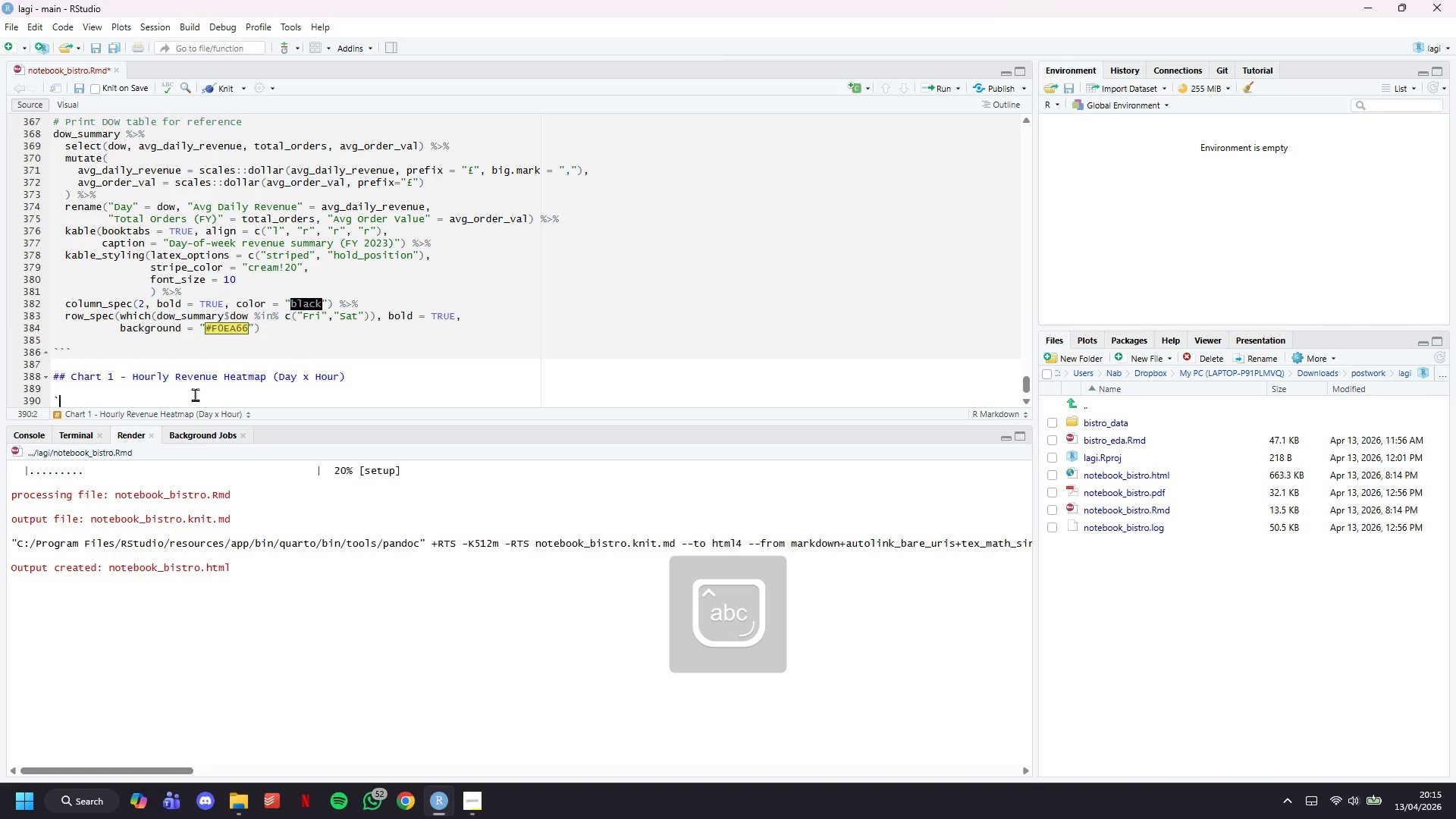 
key(Backquote)
 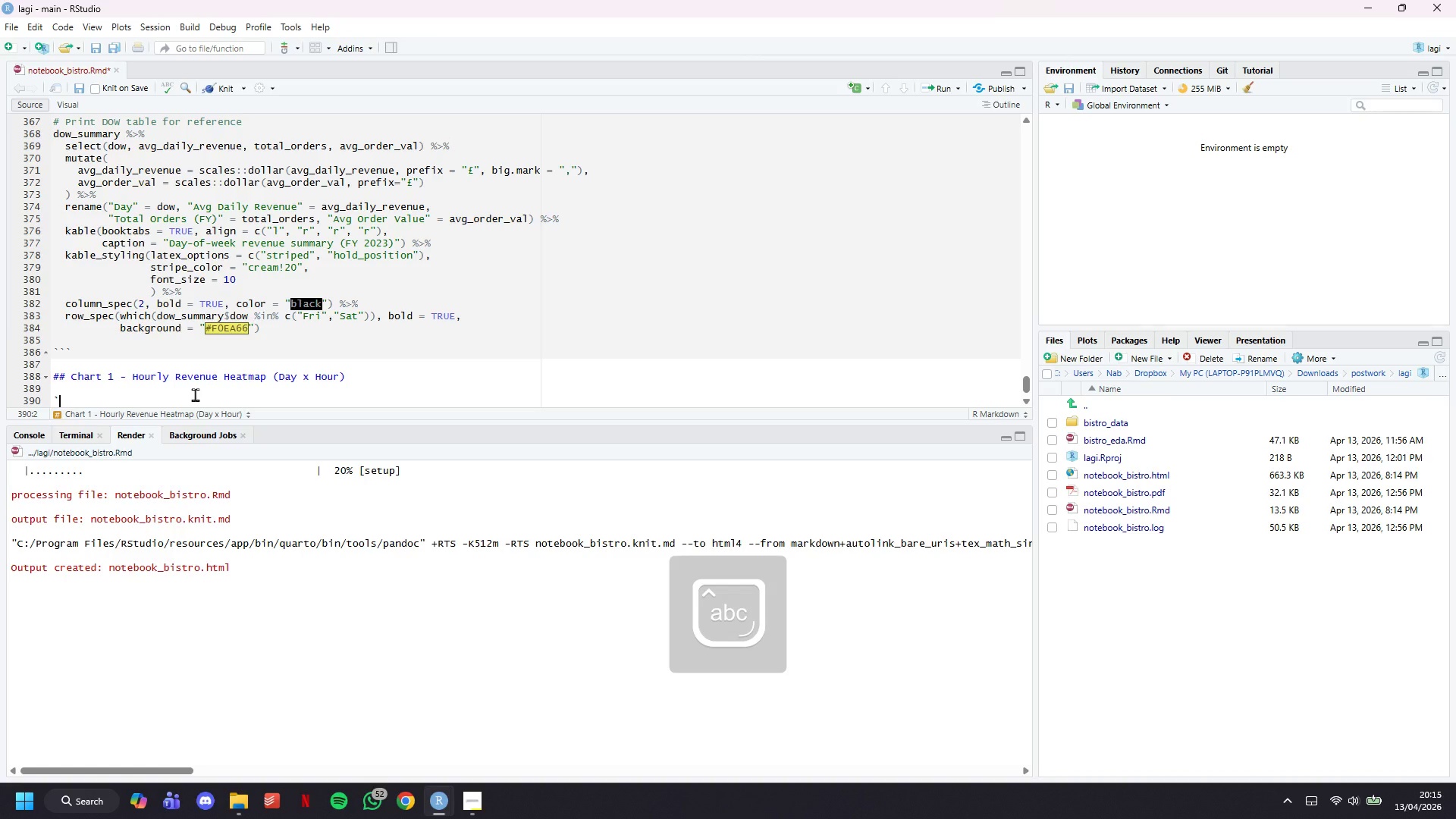 
key(Backquote)
 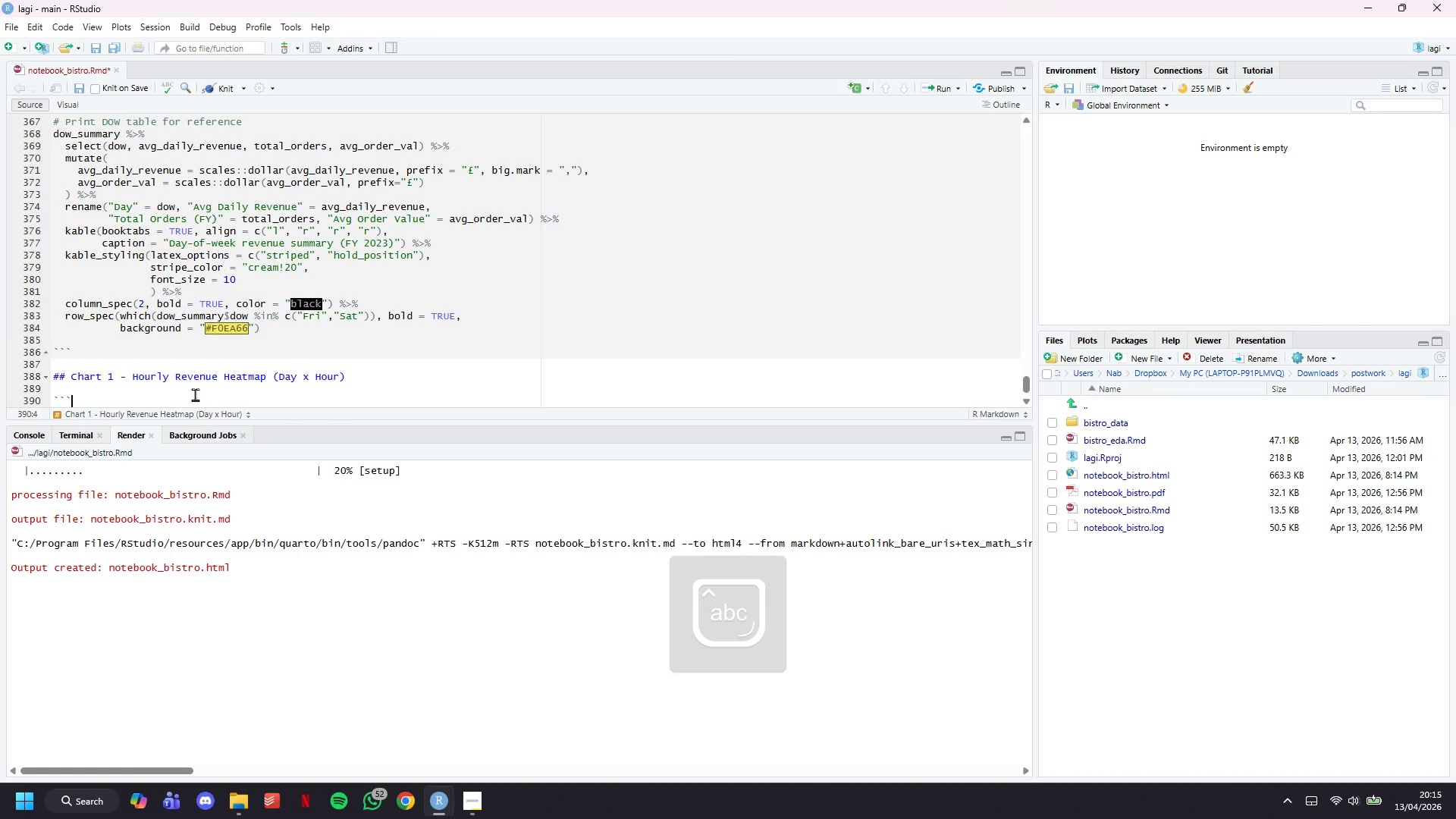 
key(Enter)
 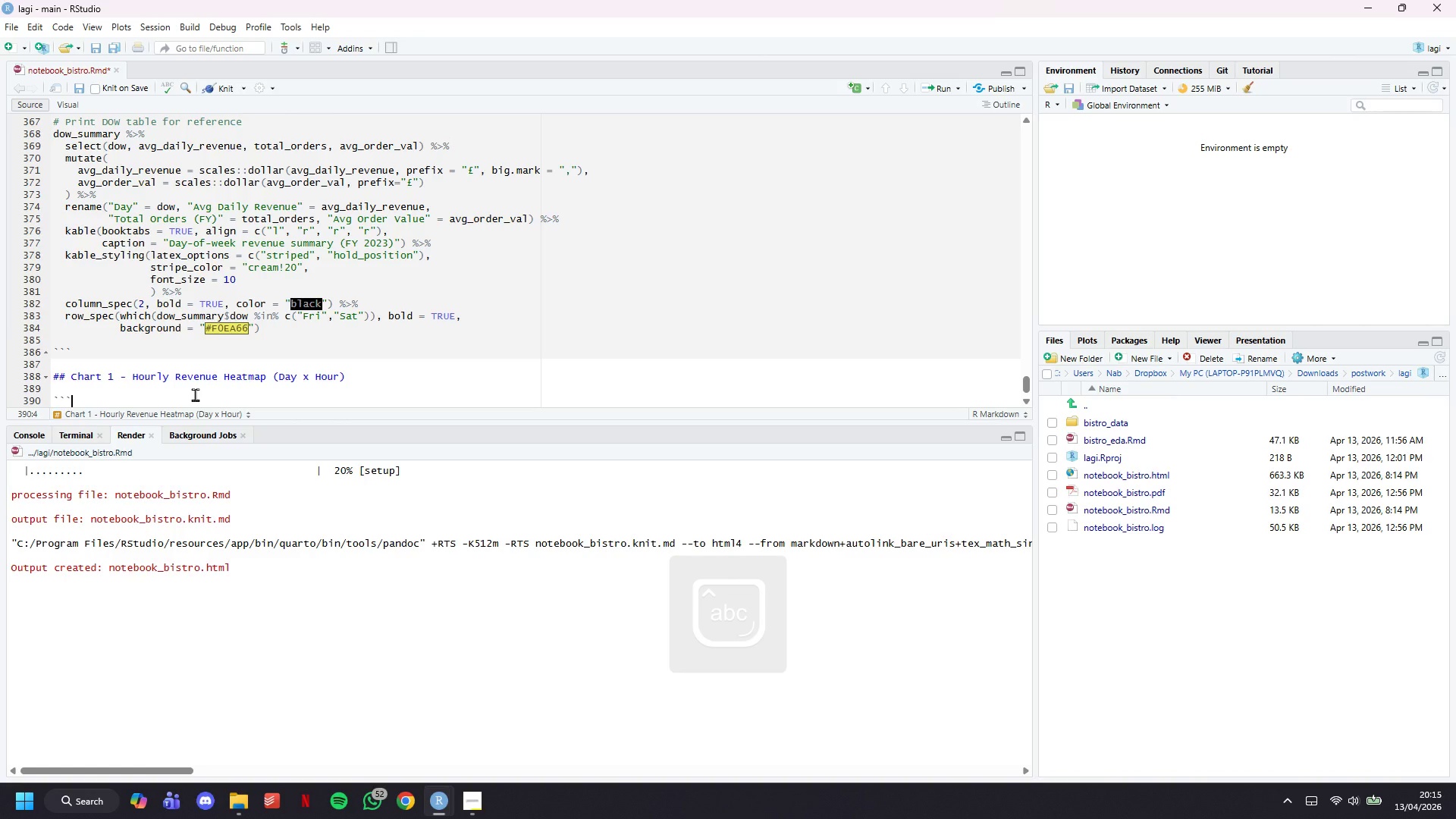 
key(Enter)
 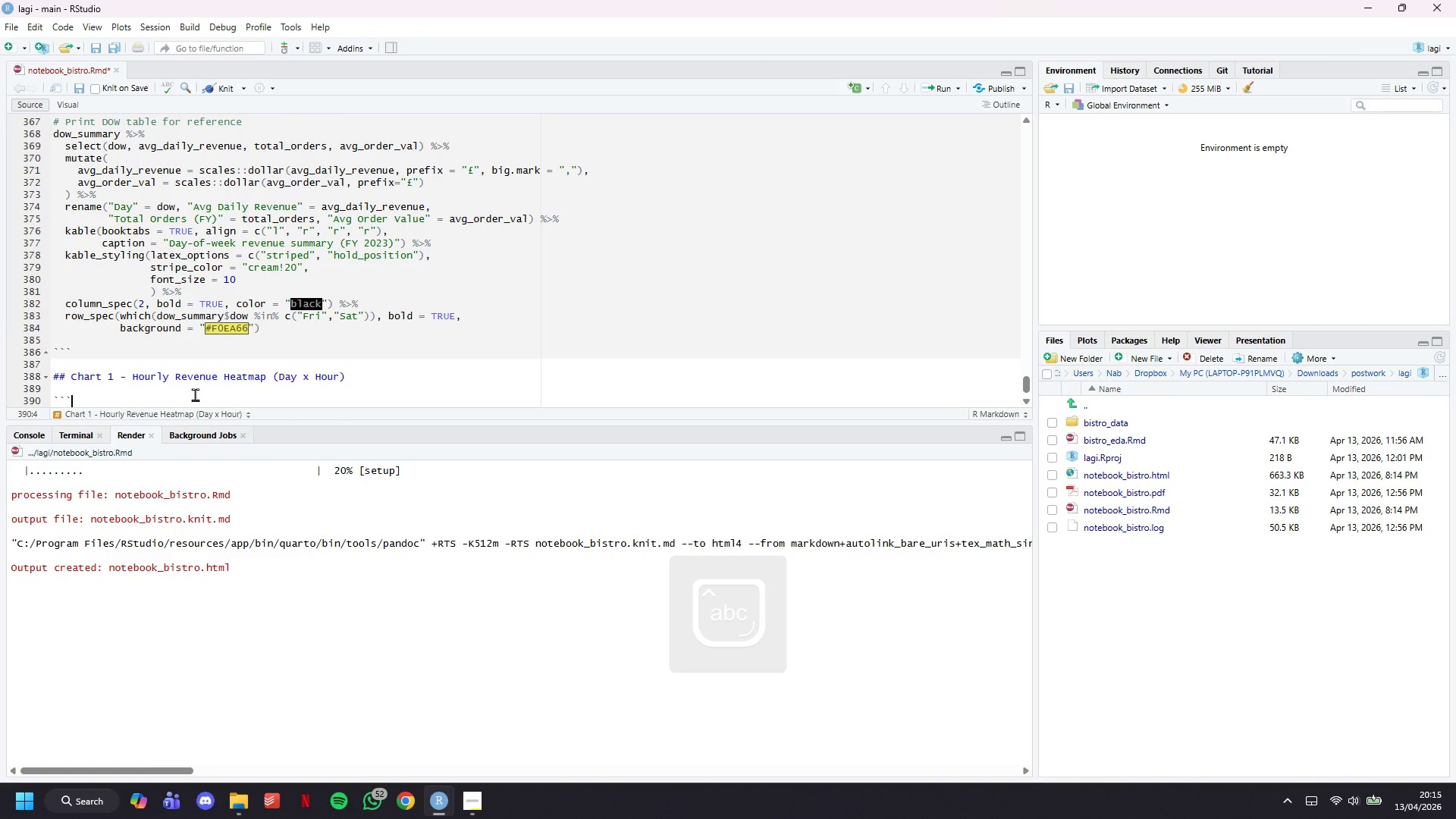 
key(Enter)
 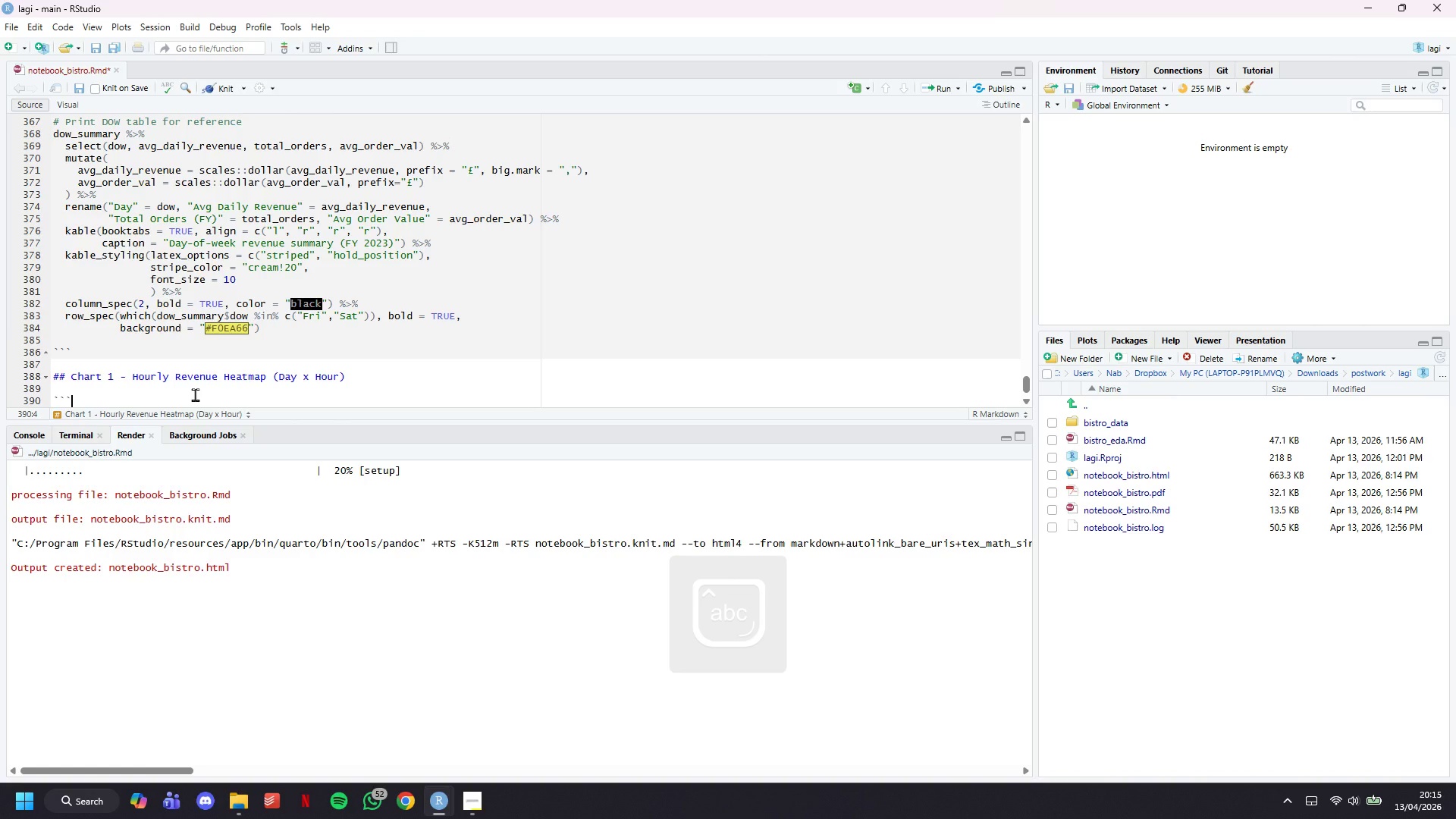 
key(Backquote)
 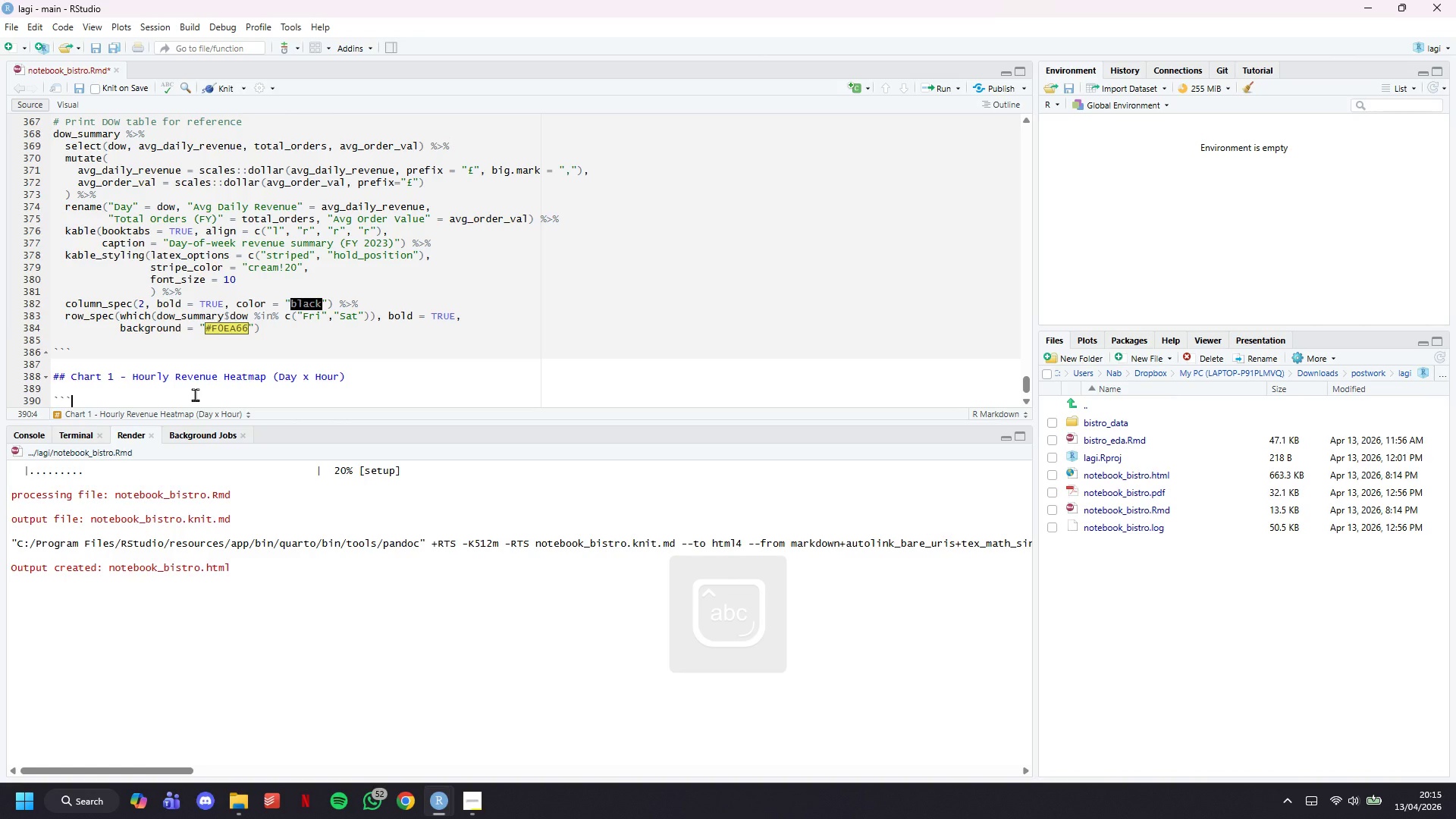 
key(Backquote)
 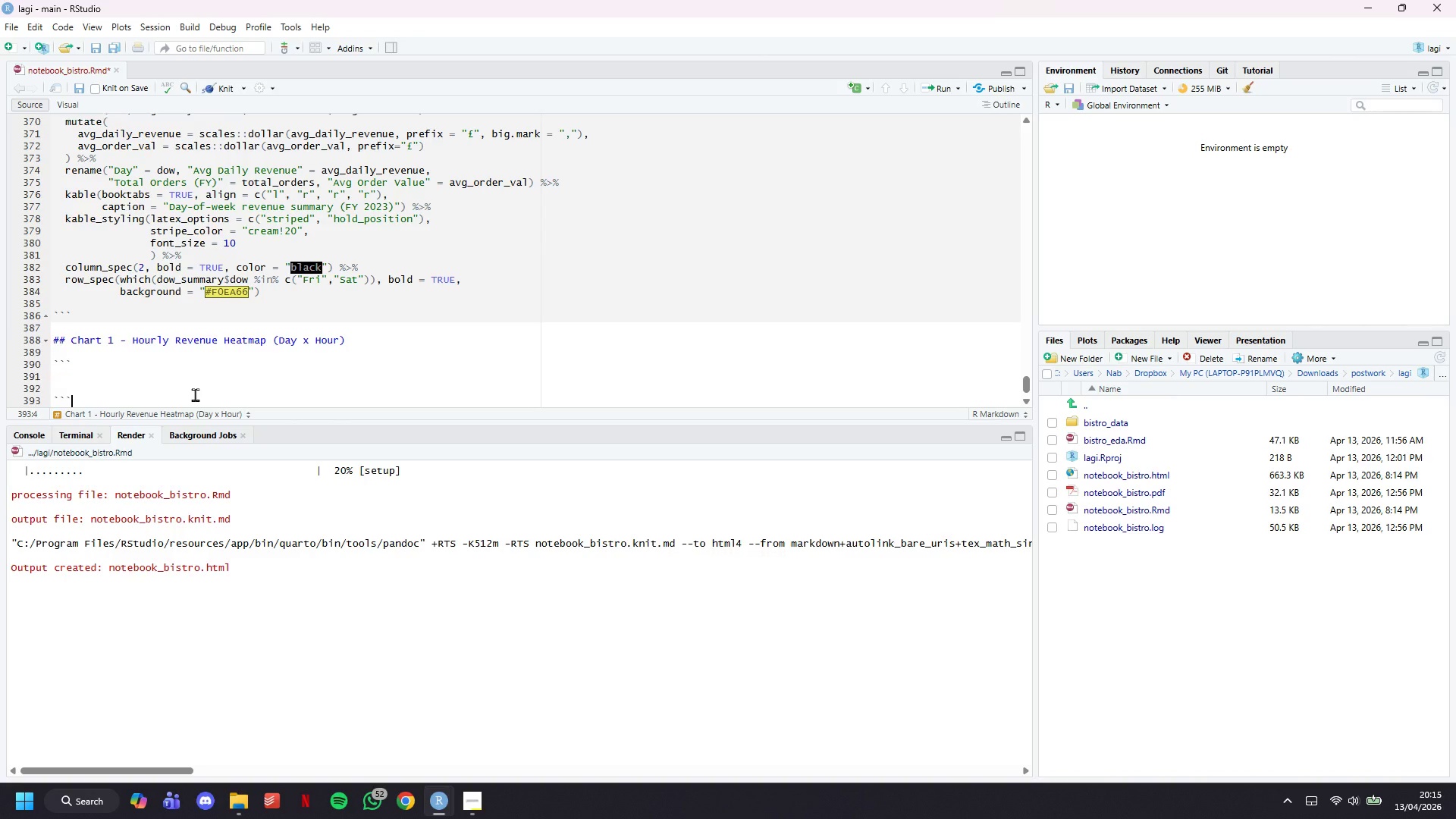 
key(Backquote)
 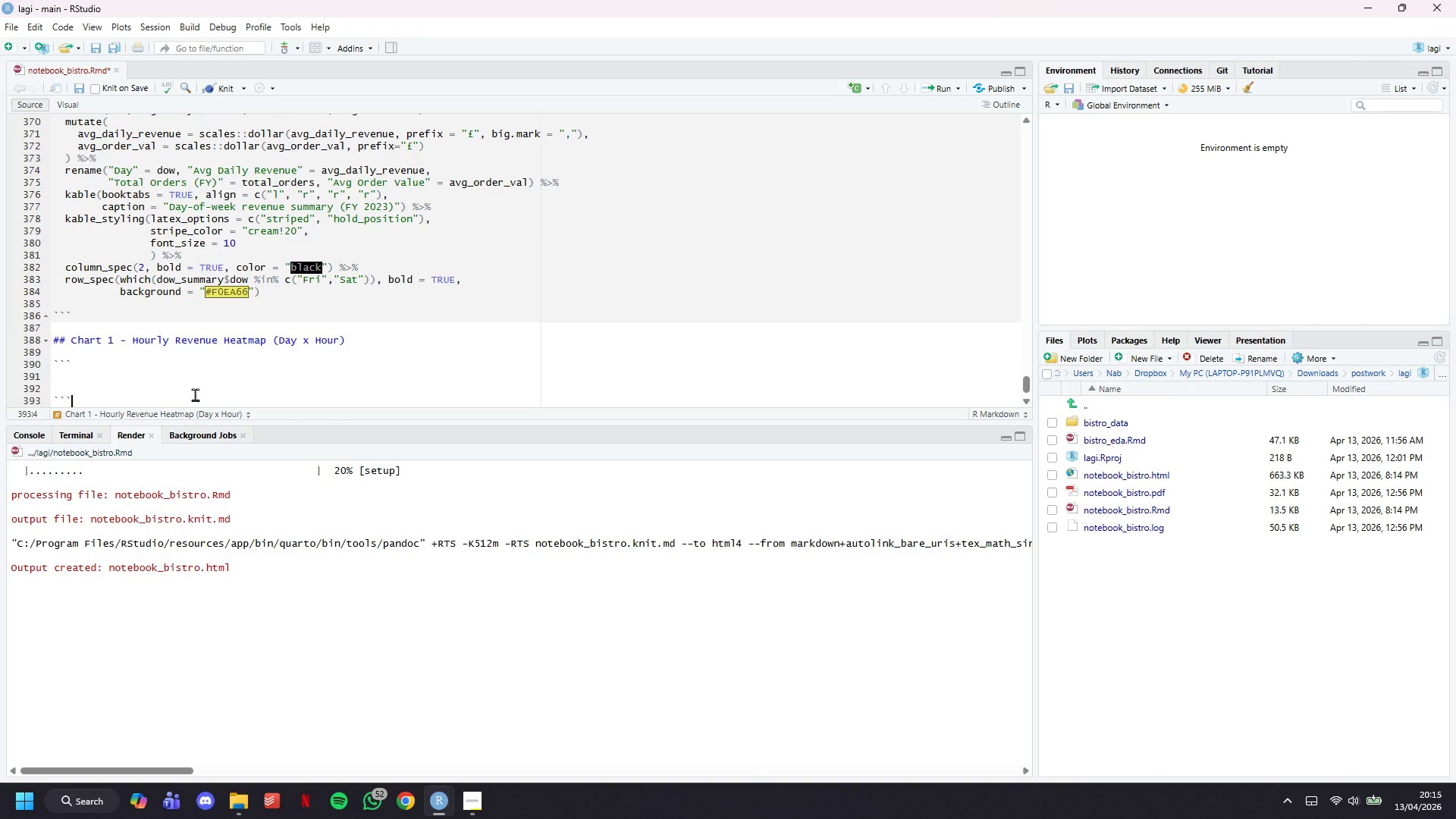 
key(ArrowUp)
 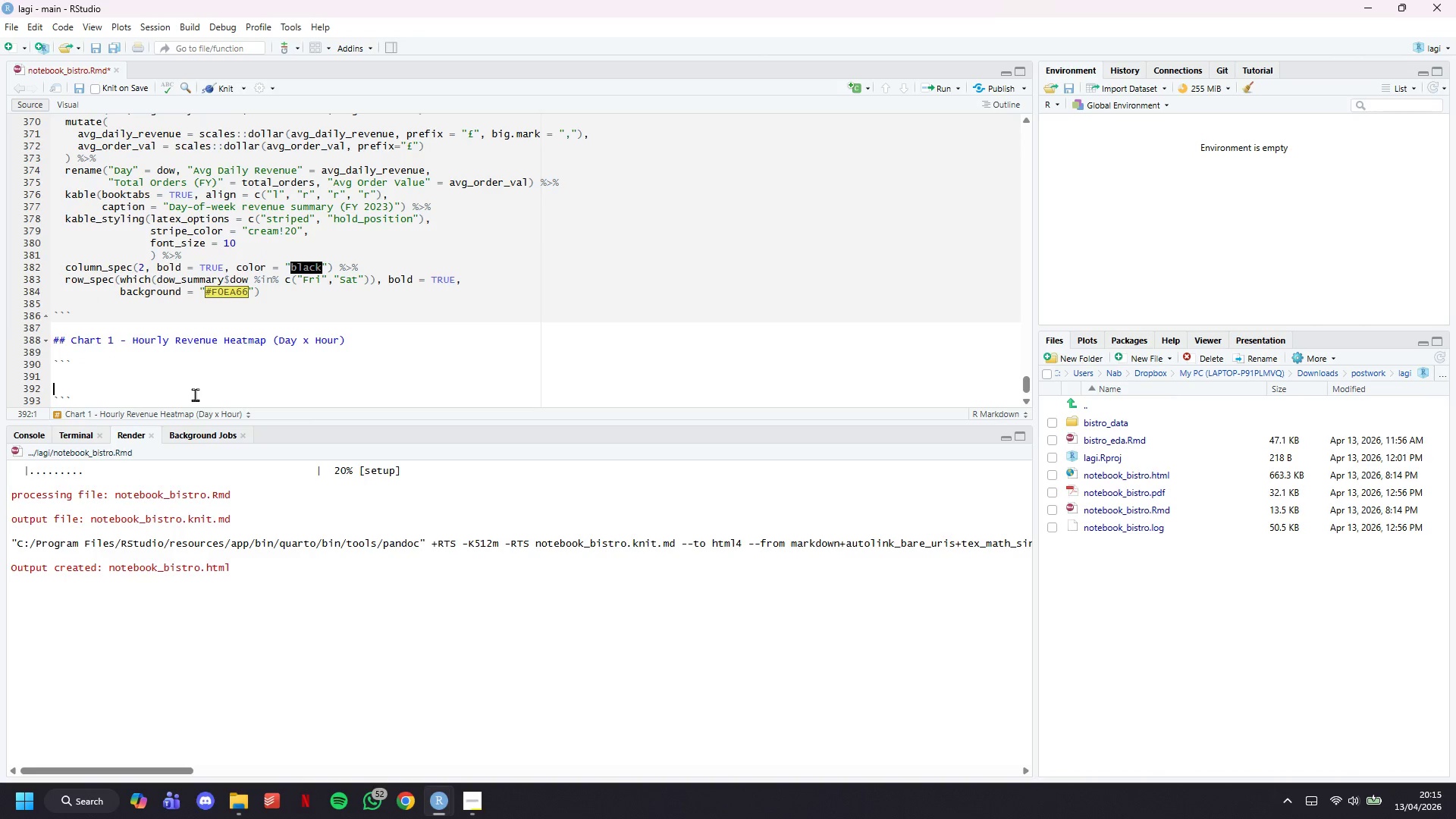 
key(ArrowUp)
 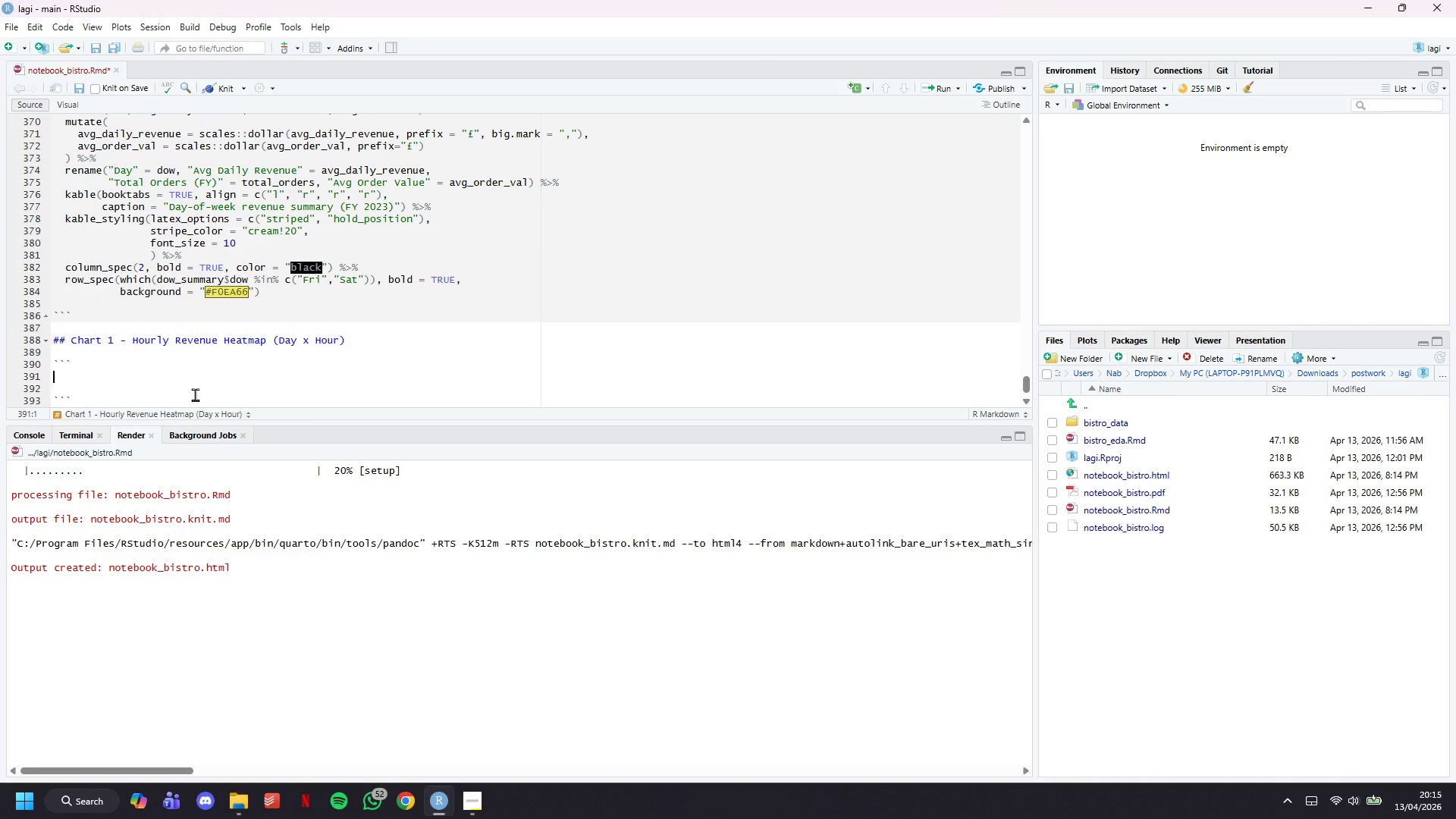 
key(ArrowUp)
 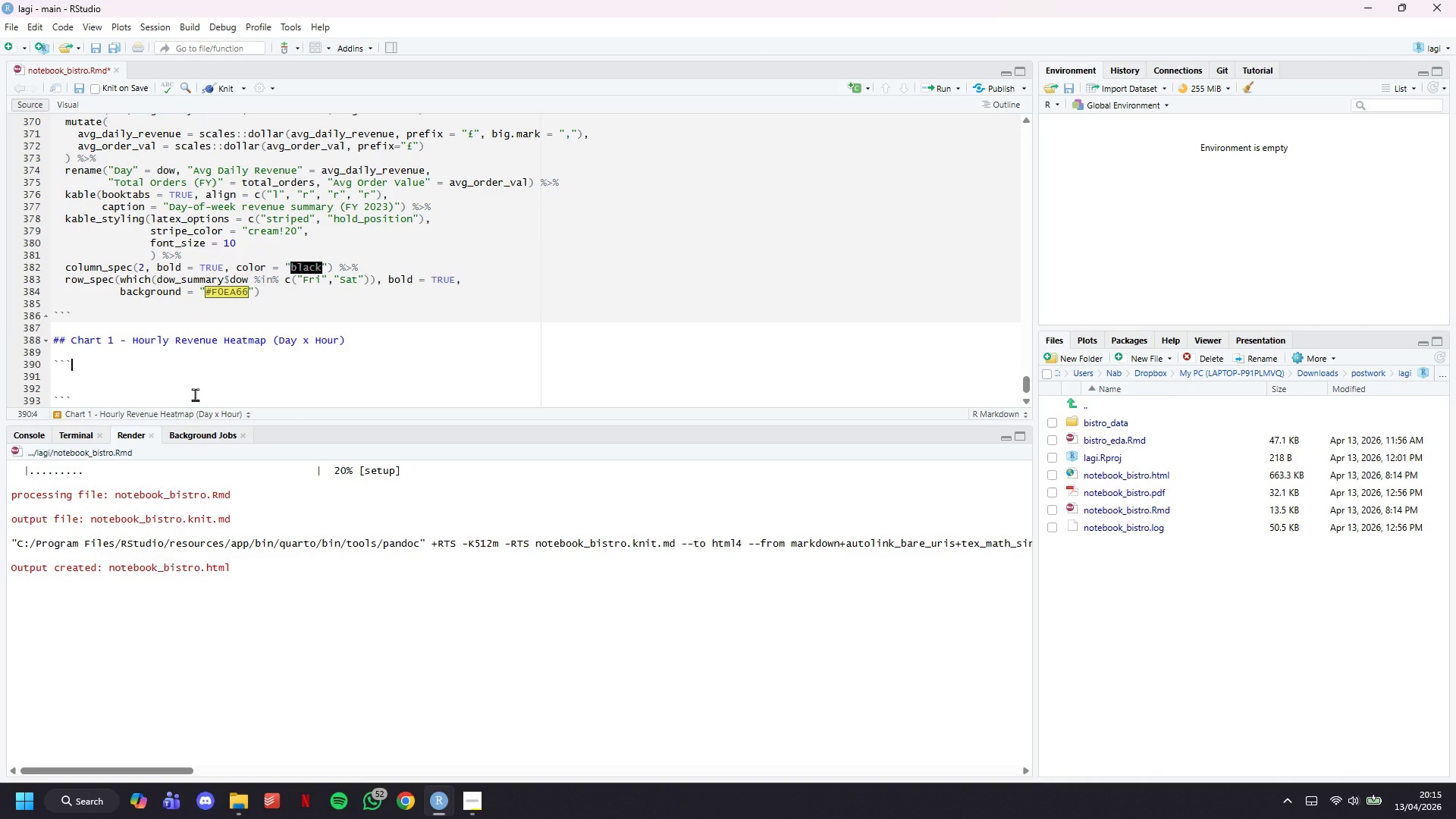 
type(P)
key(Backspace)
type({r chart1-heatmap, fig.height=5.5, fig.cap = "Revenue heatmap by day of week ad )
key(Backspace)
key(Backspace)
type(nd hour")
 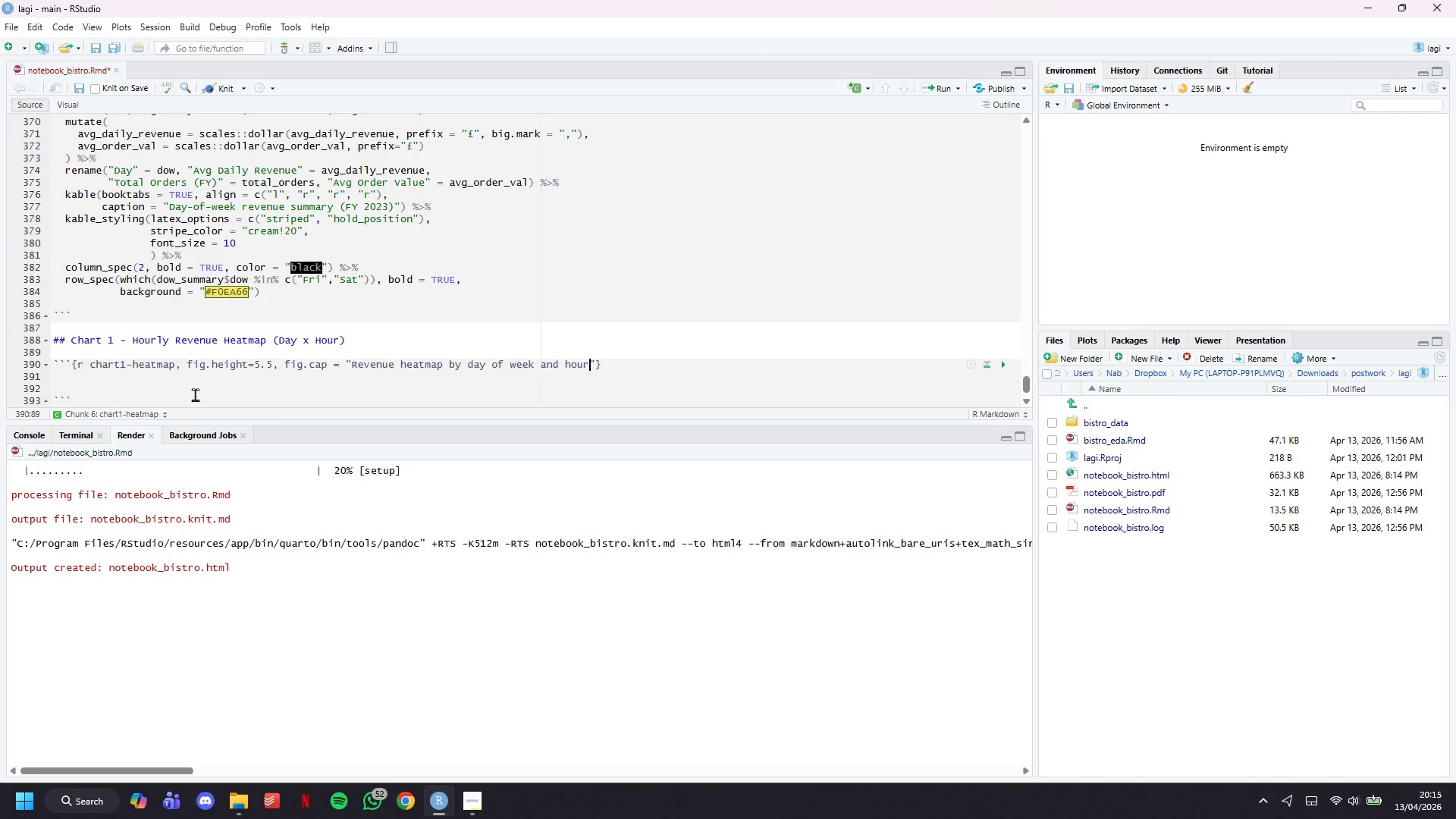 
 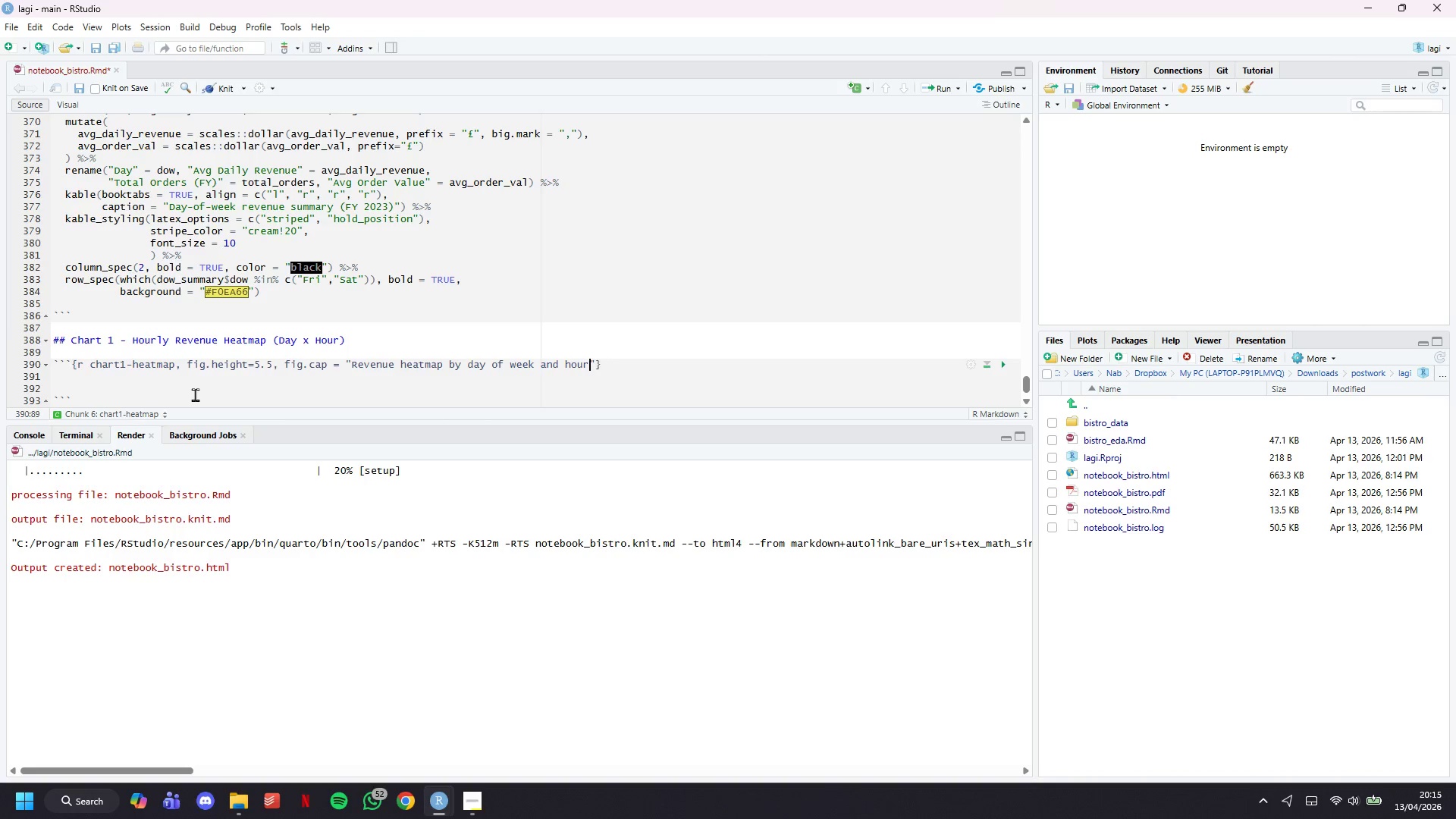 
key(ArrowLeft)
 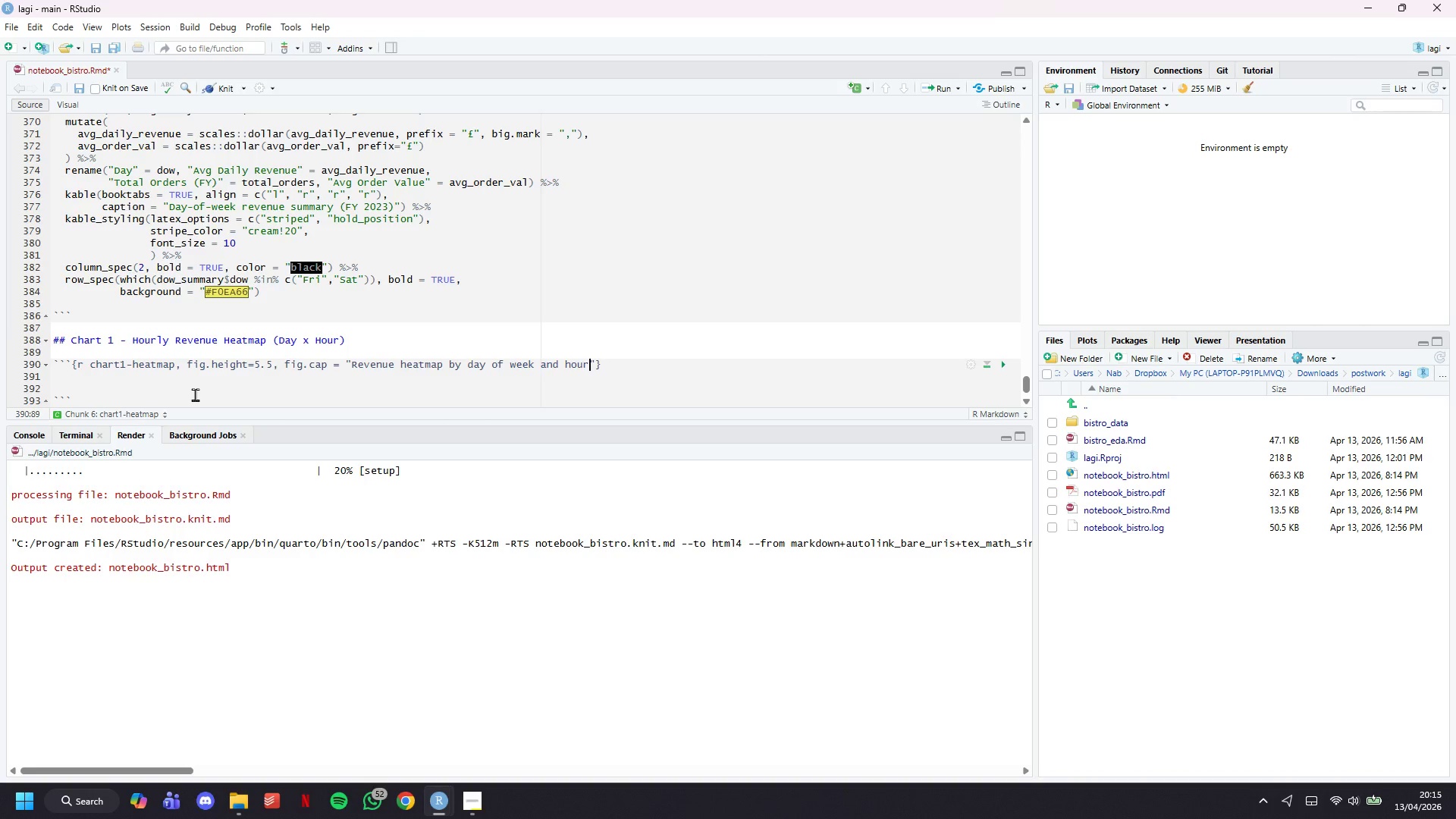 
key(Period)
 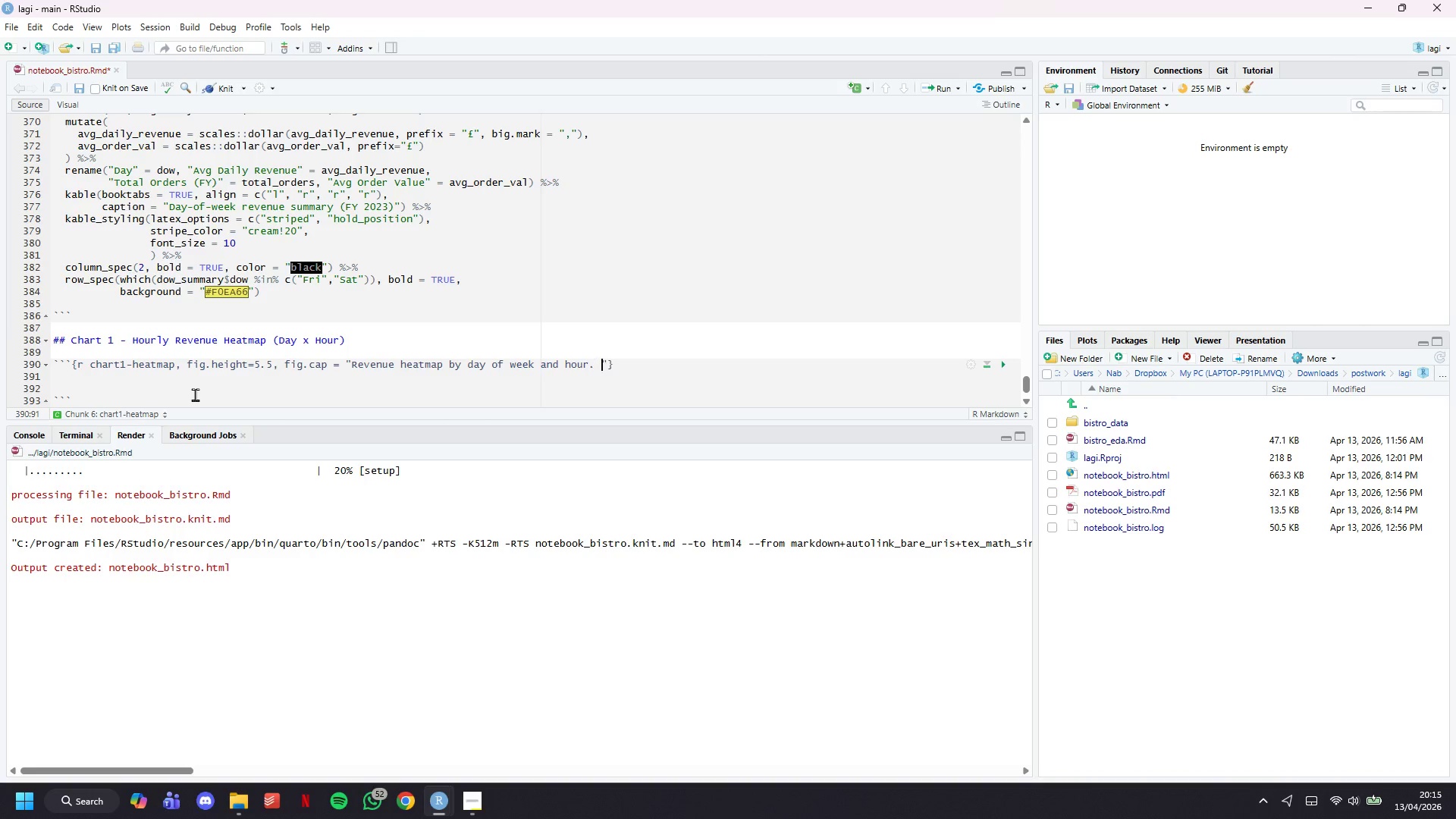 
key(Space)
 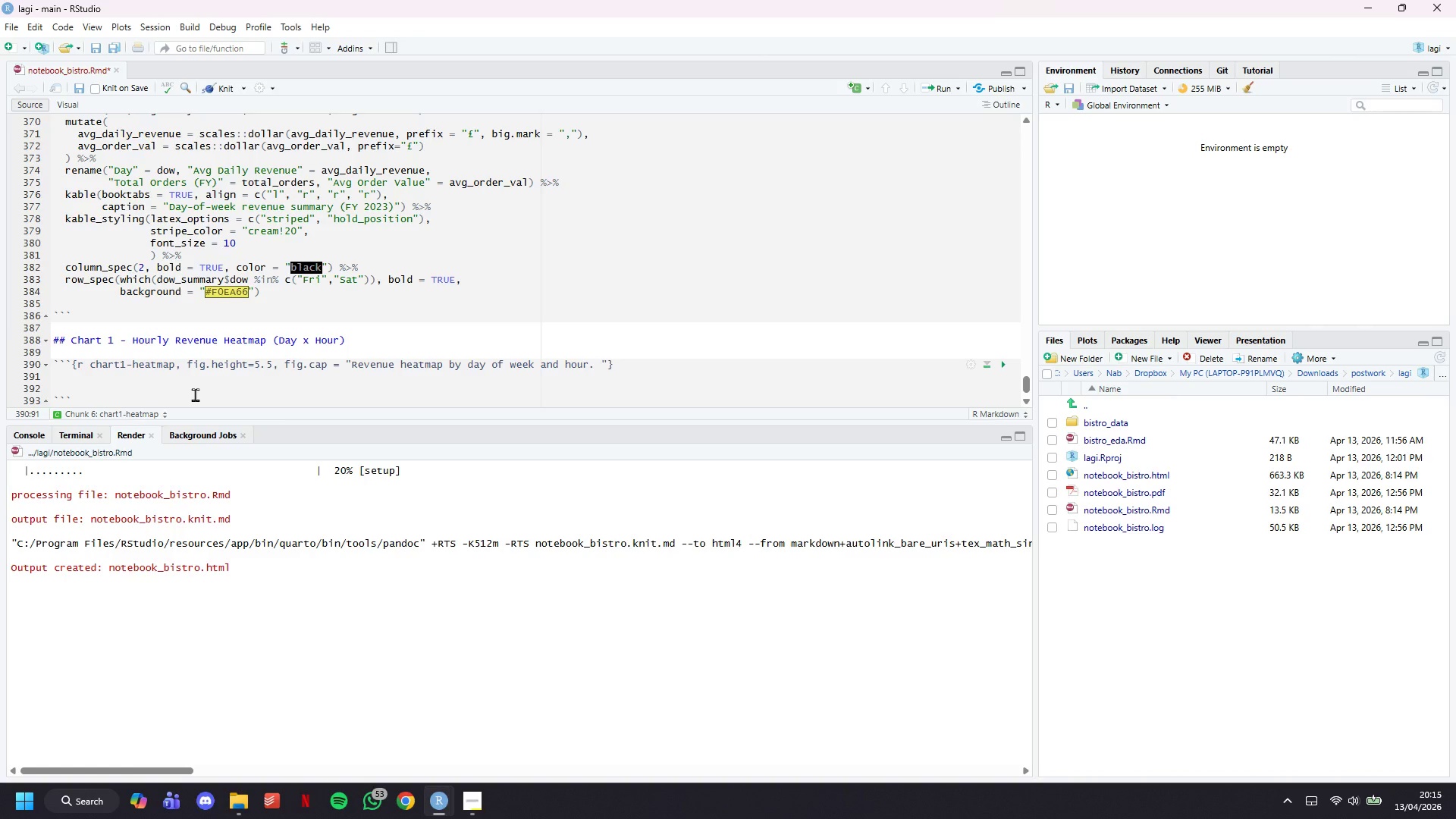 
type(Darker copper = higher average daily revenue. Dead zones )
 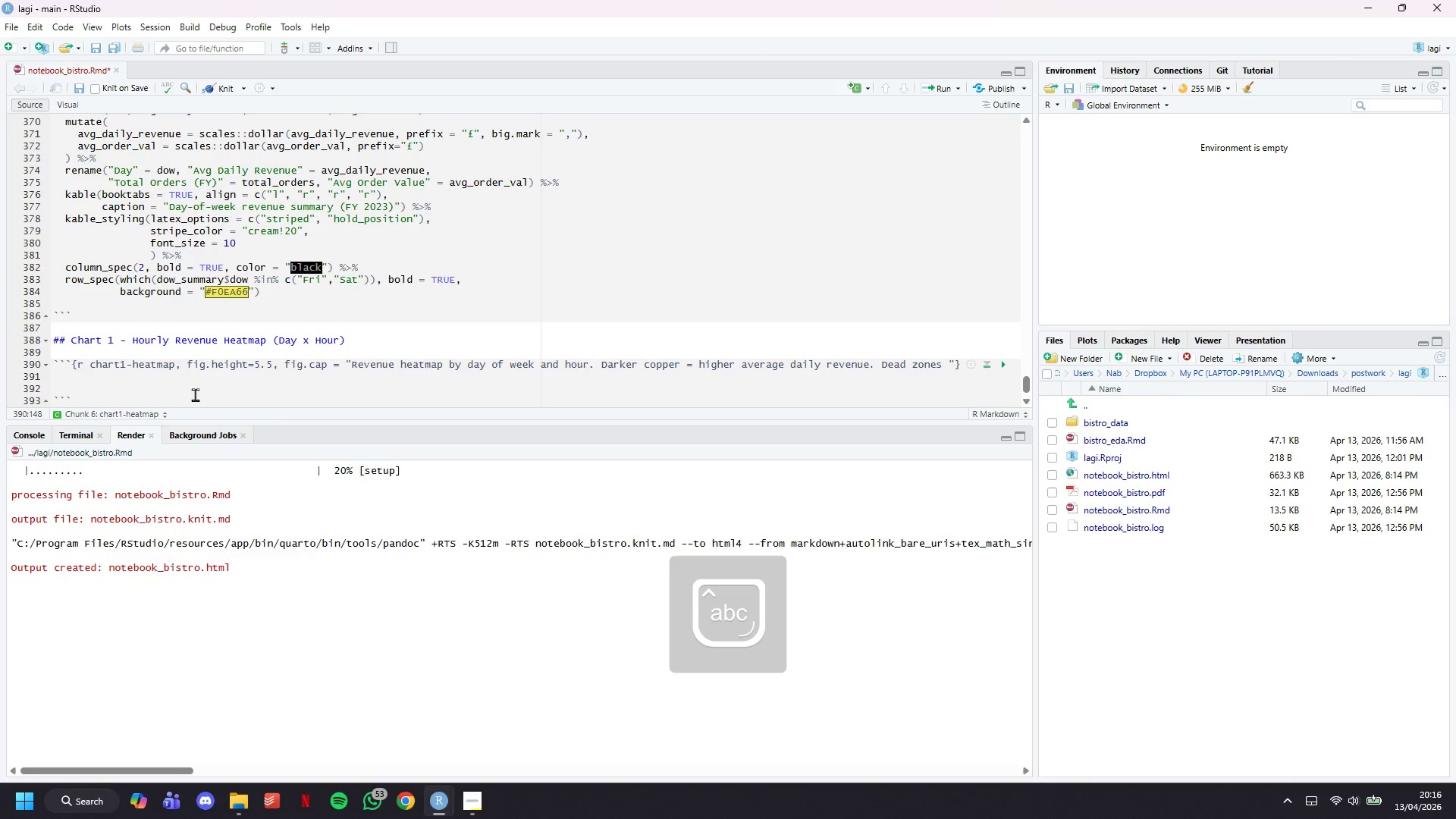 
key(Enter)
 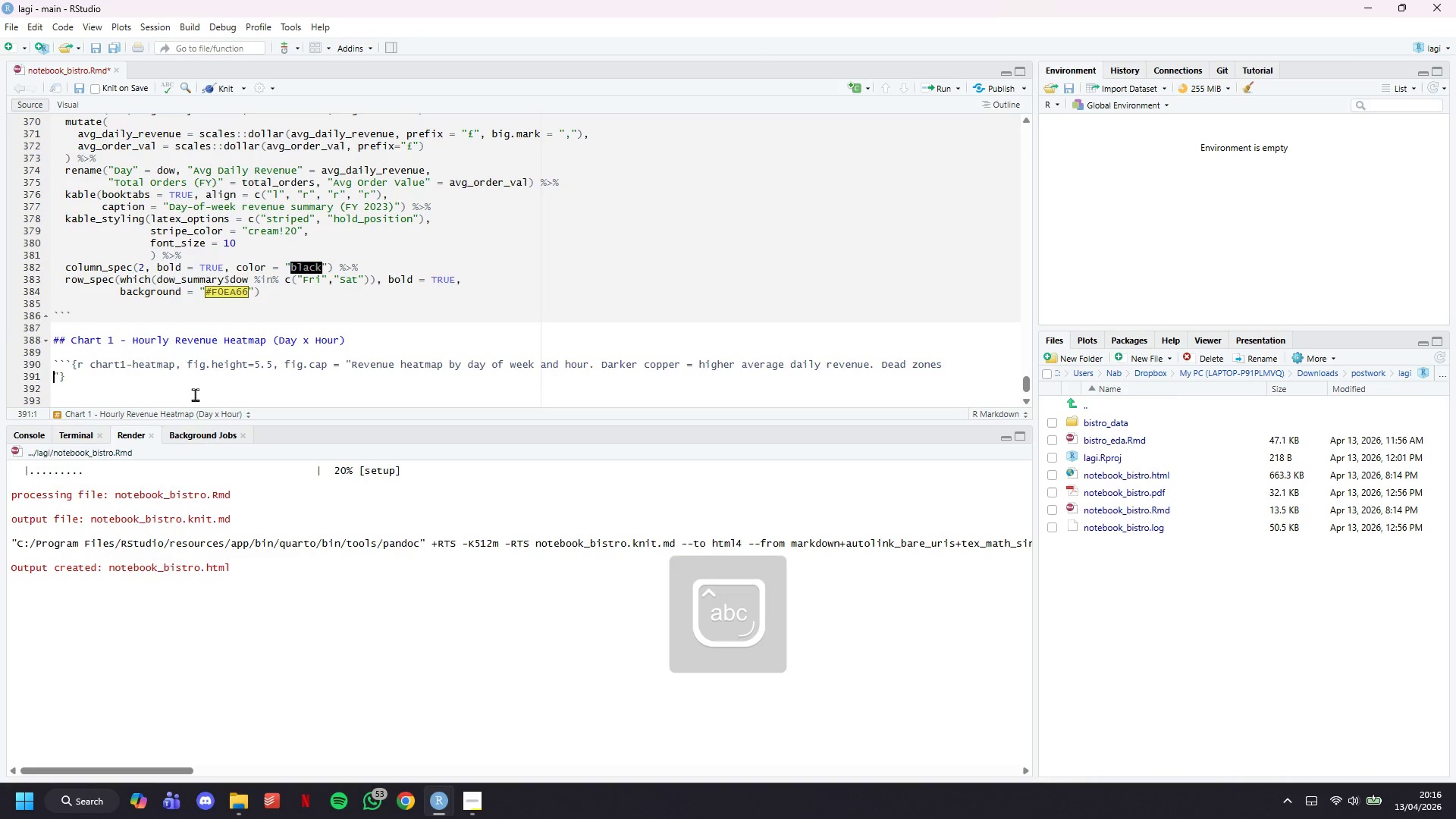 
type(())
 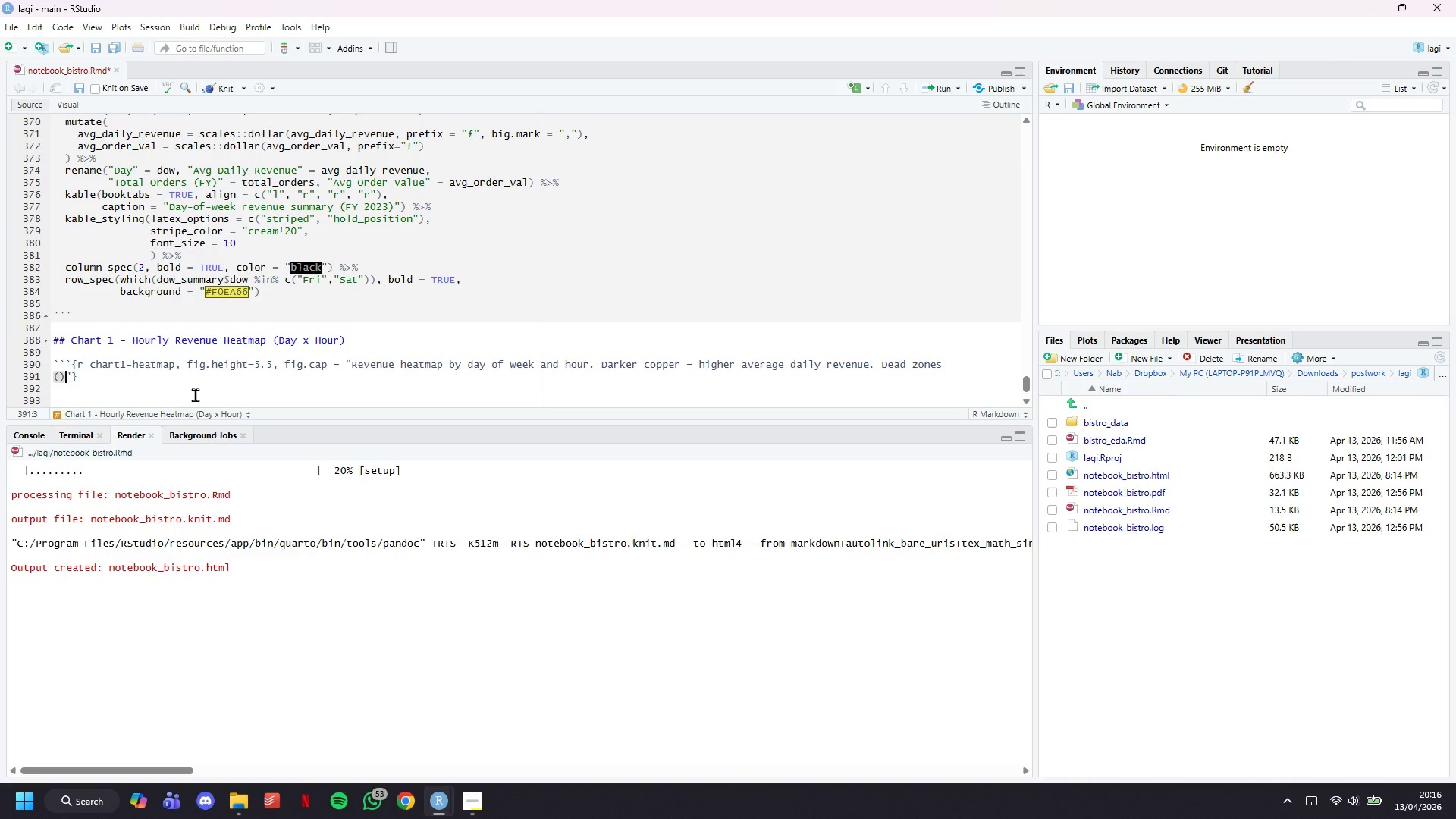 
key(ArrowLeft)
 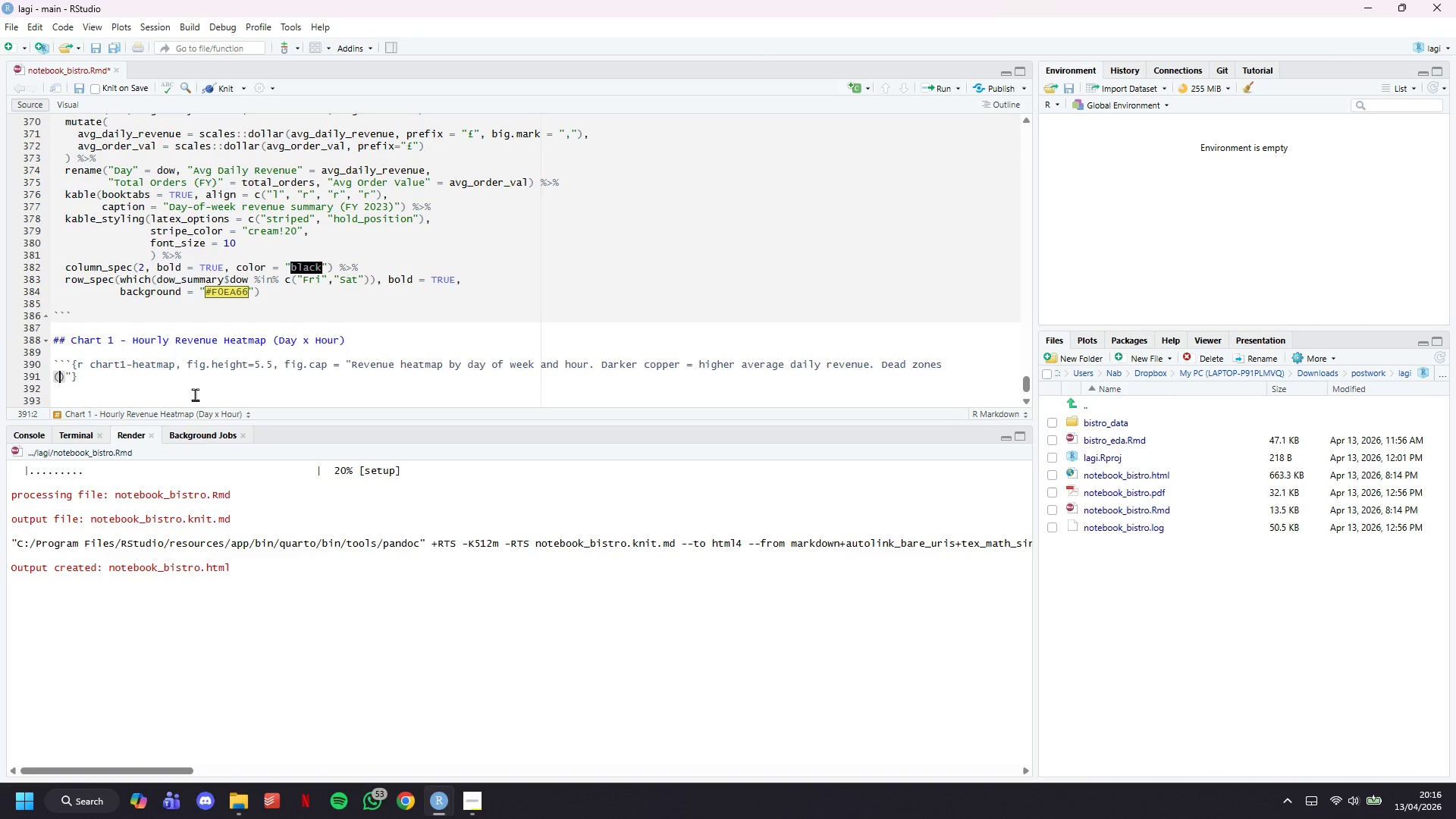 
type(p)
key(Backspace)
type(pale tiles)
 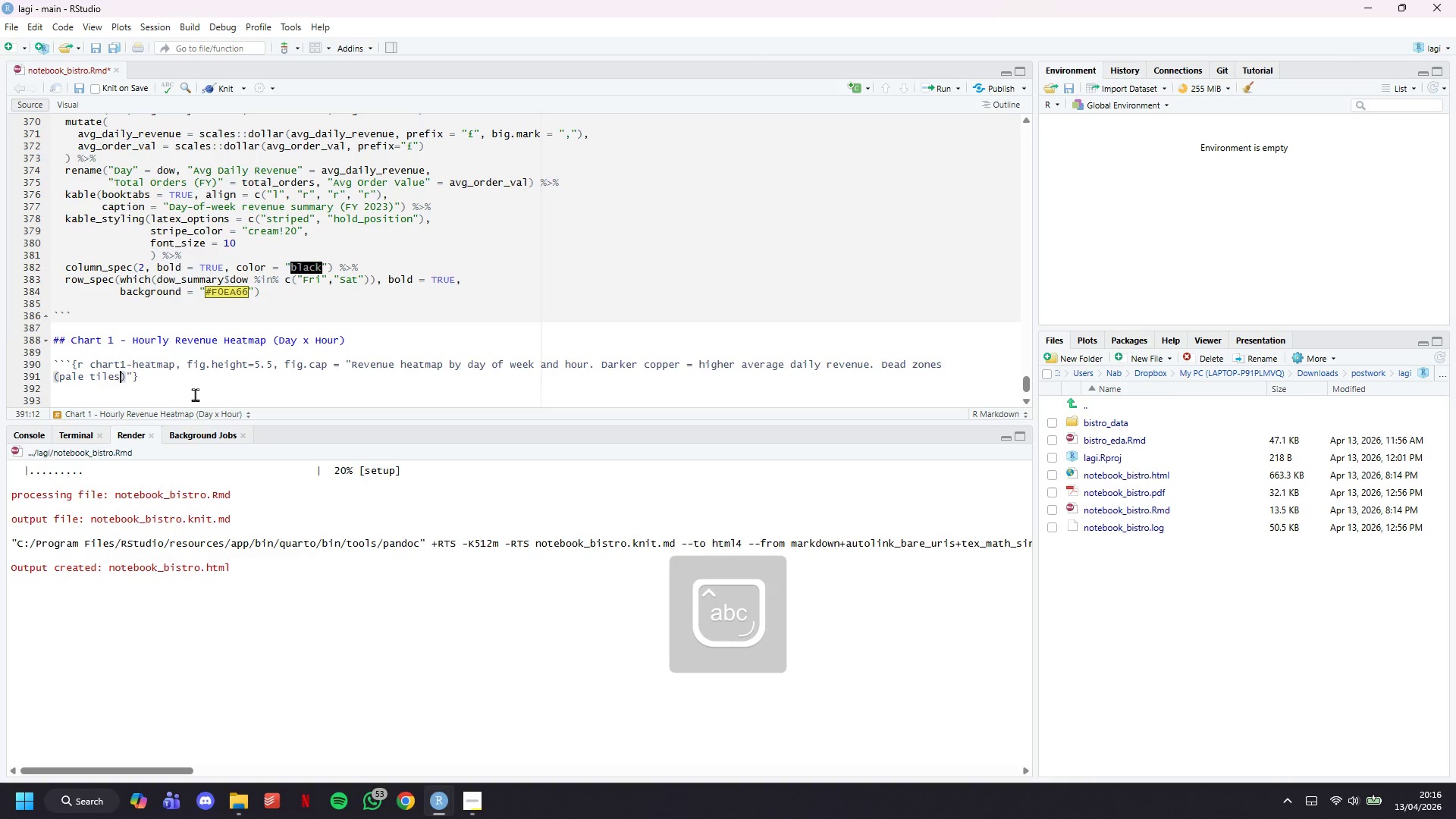 
key(ArrowRight)
 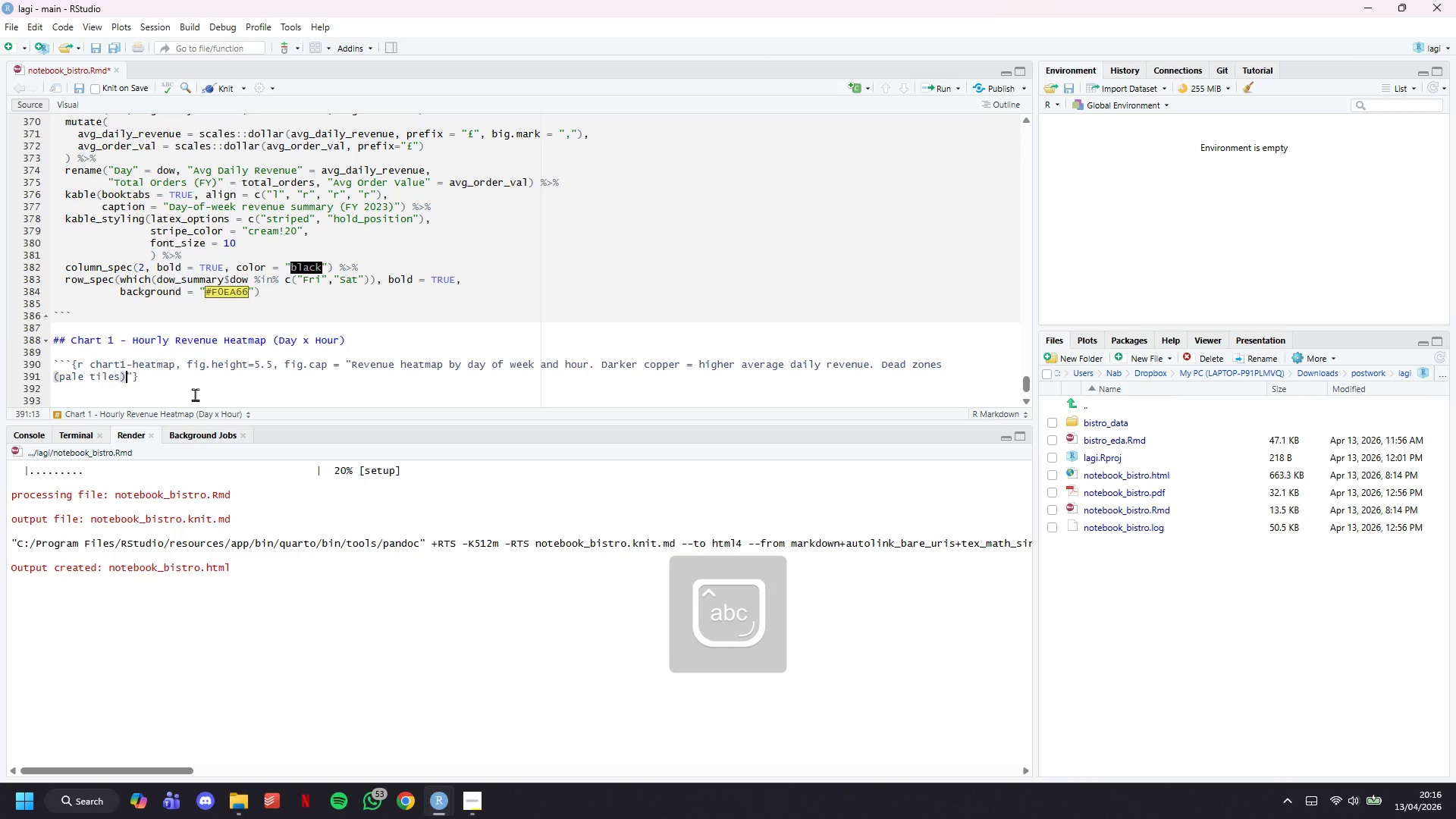 
type( are candidates for reduced staffing)
 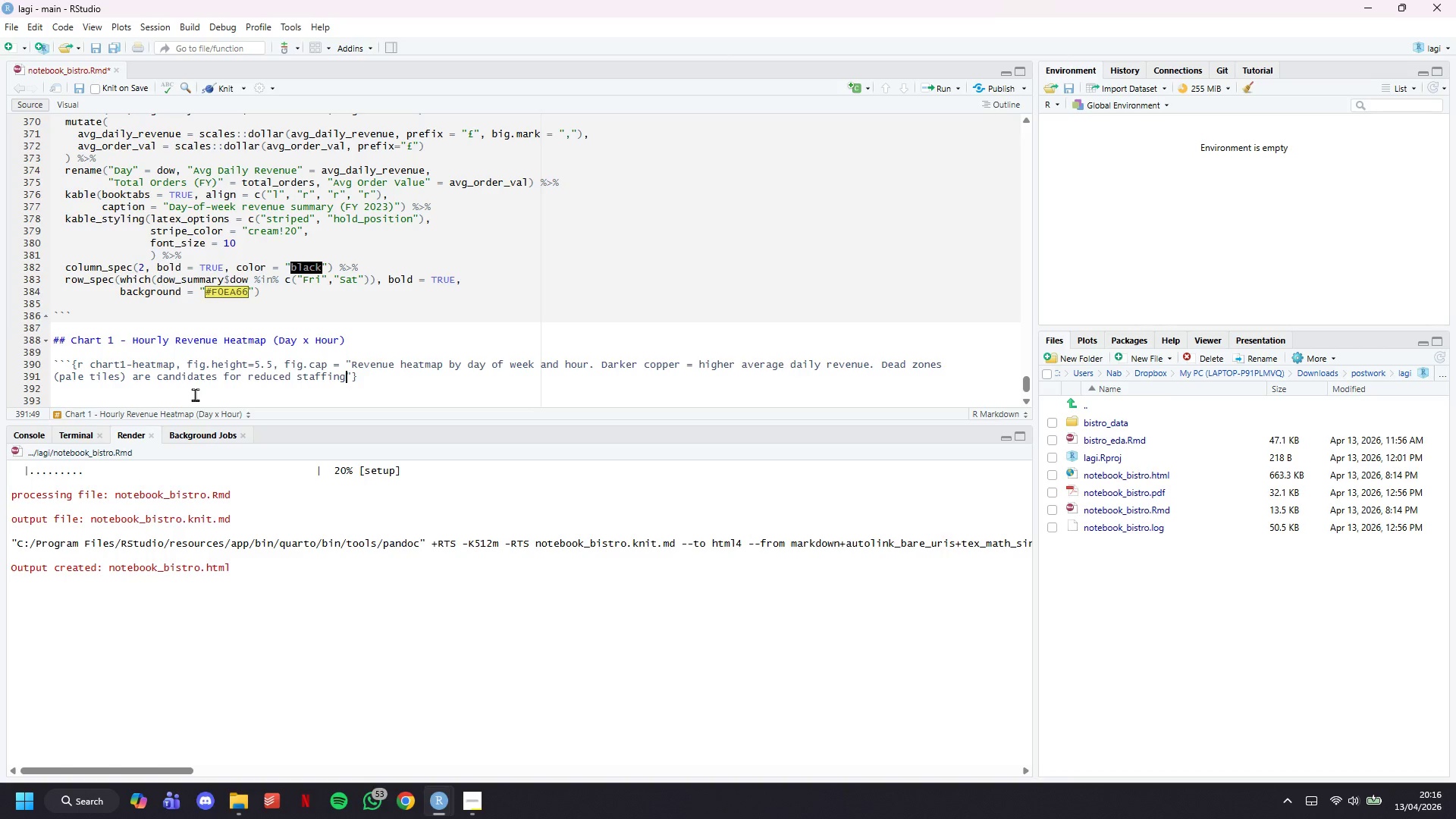 
key(ArrowRight)
 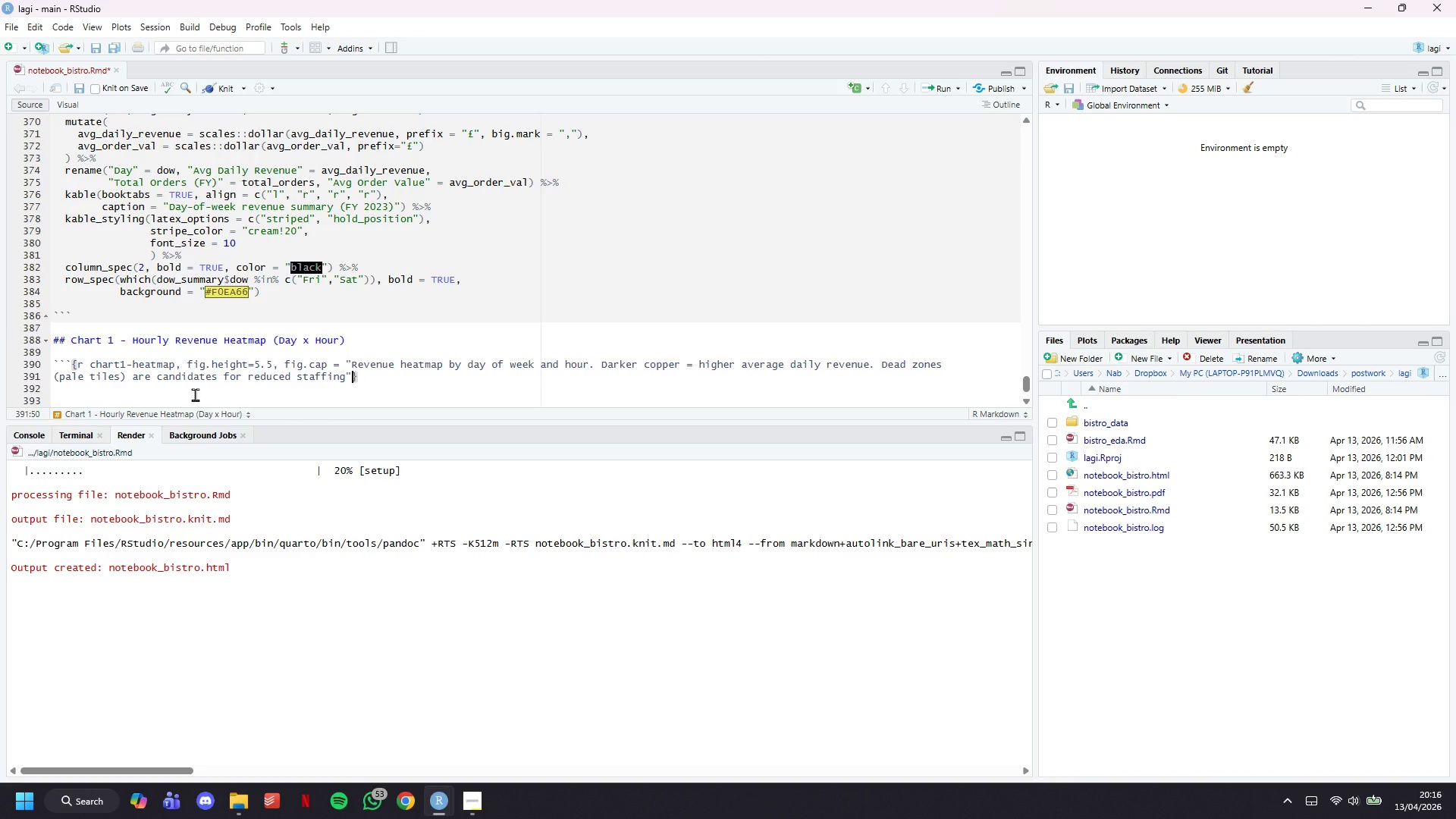 
key(ArrowRight)
 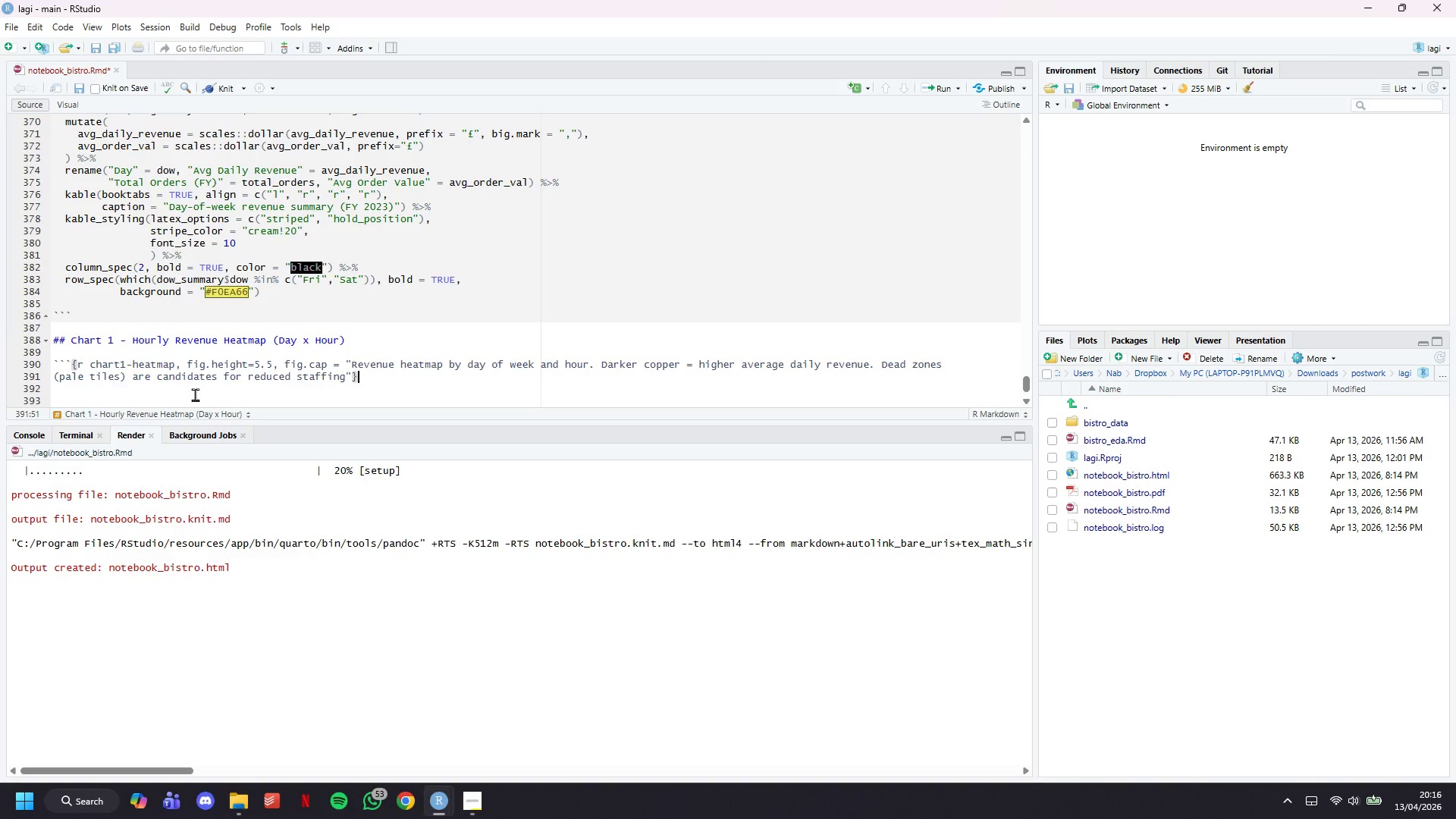 
key(Enter)
 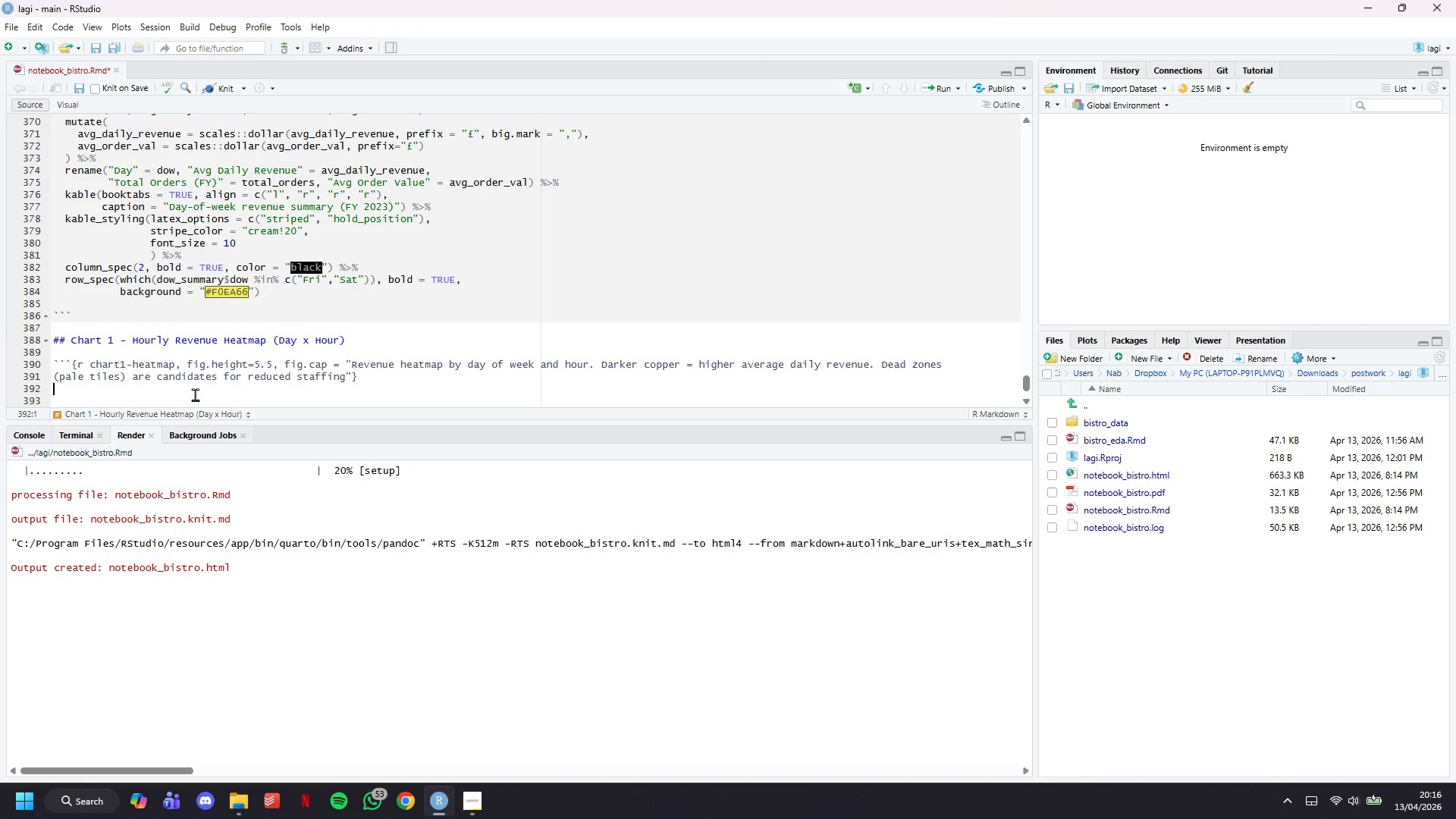 
key(Enter)
 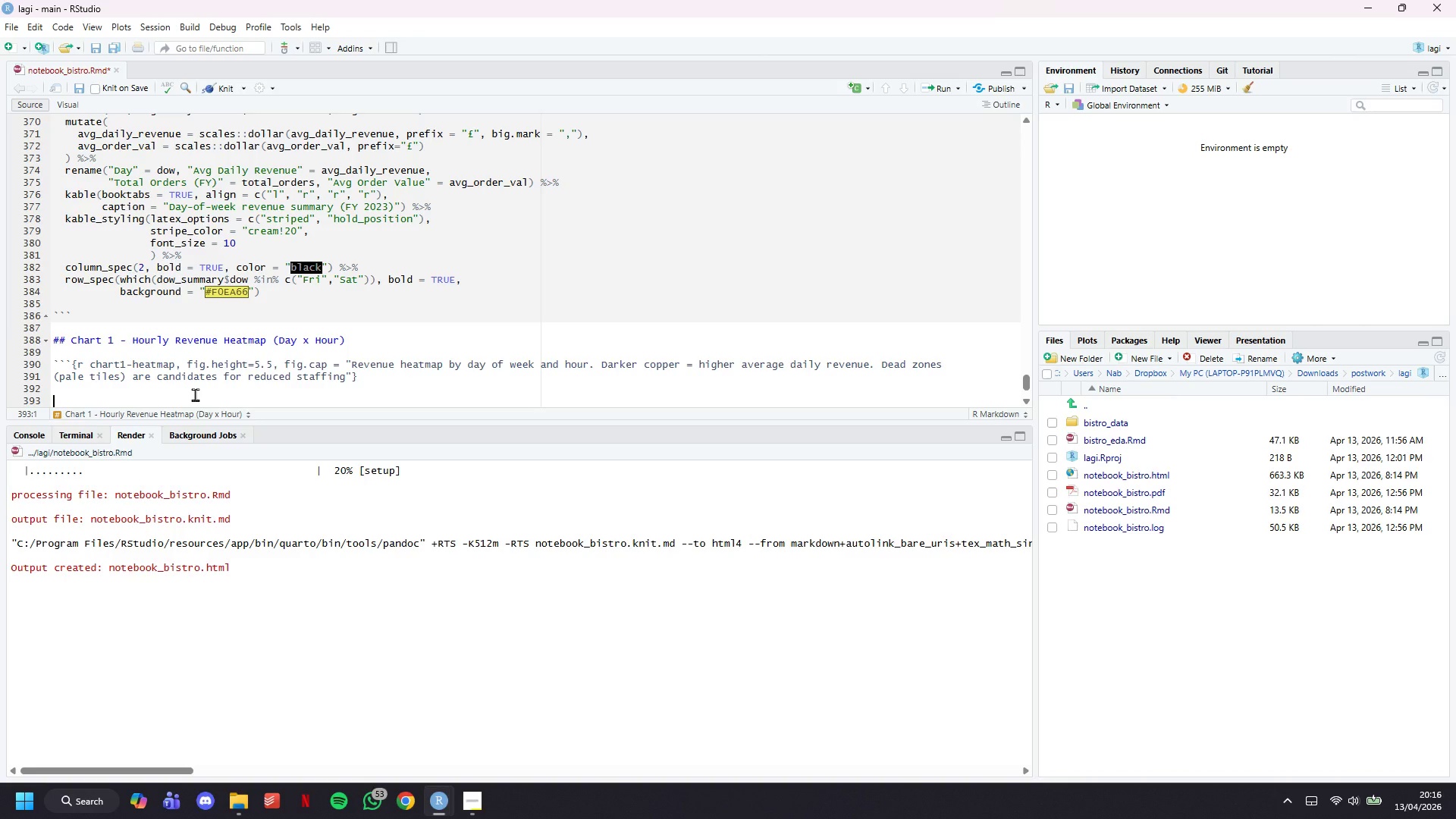 
key(Control+S)
 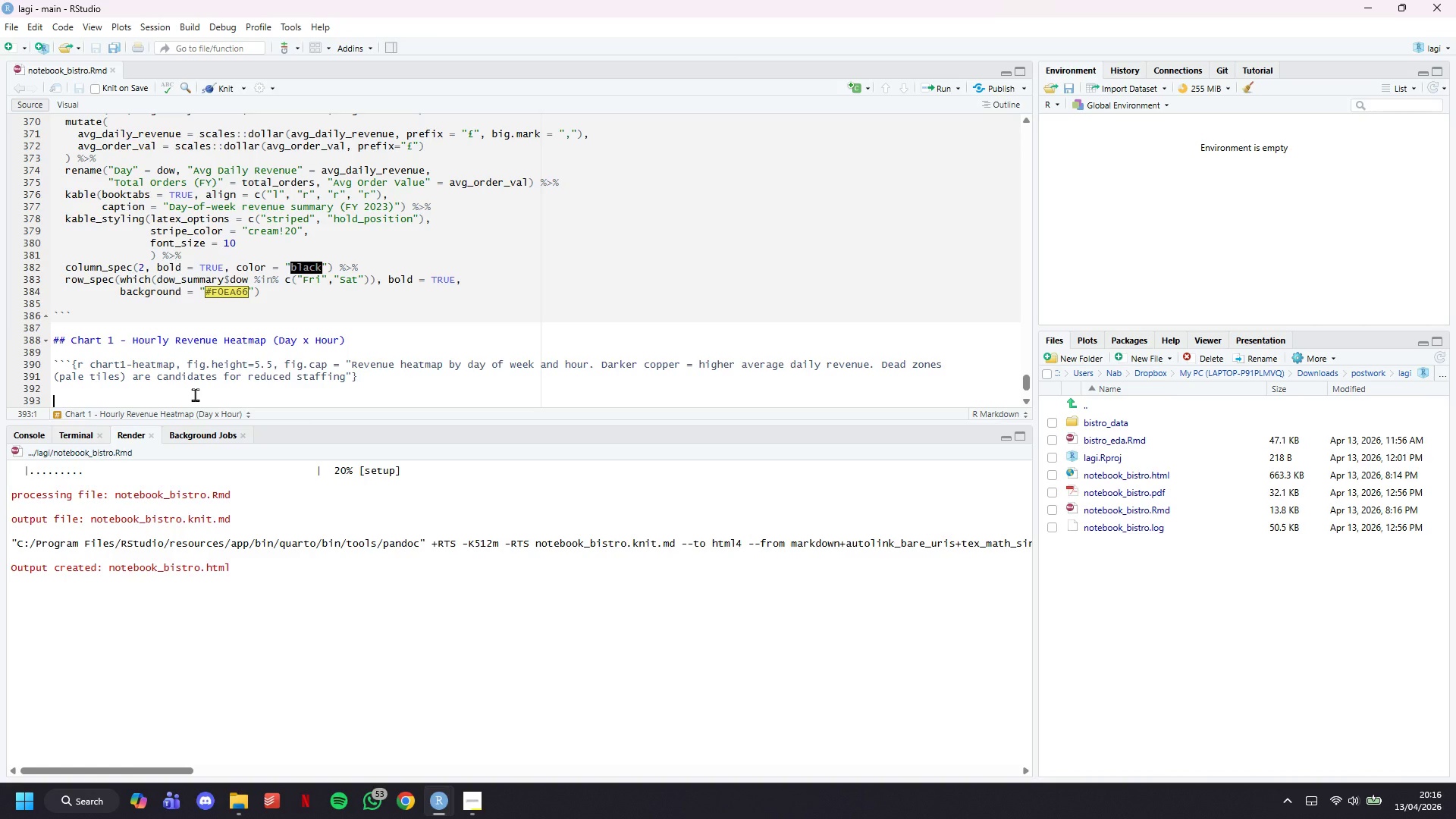 
wait(14.94)
 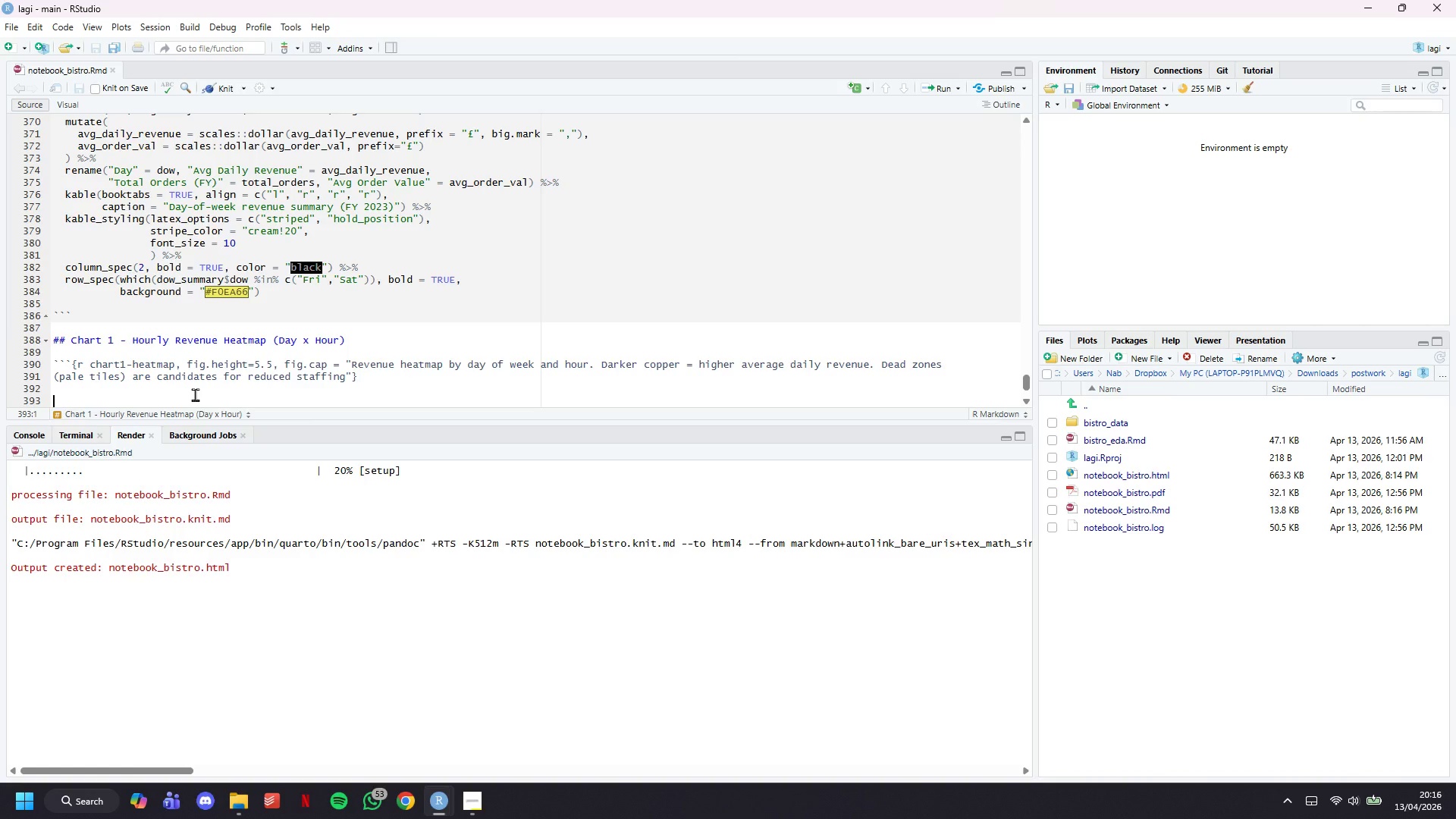 
scroll: coordinate [251, 322], scroll_direction: down, amount: 6.0
 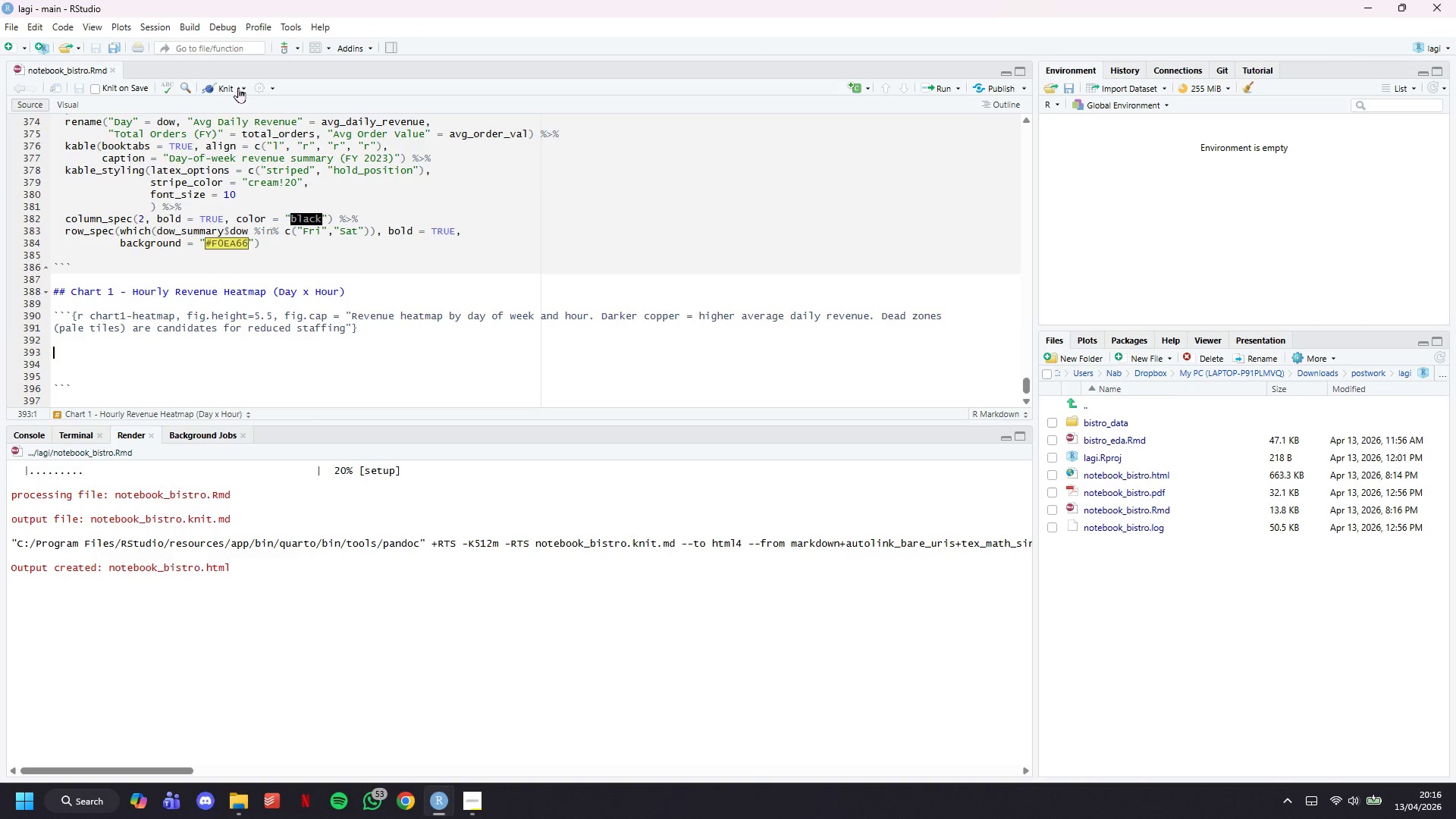 
left_click([237, 87])
 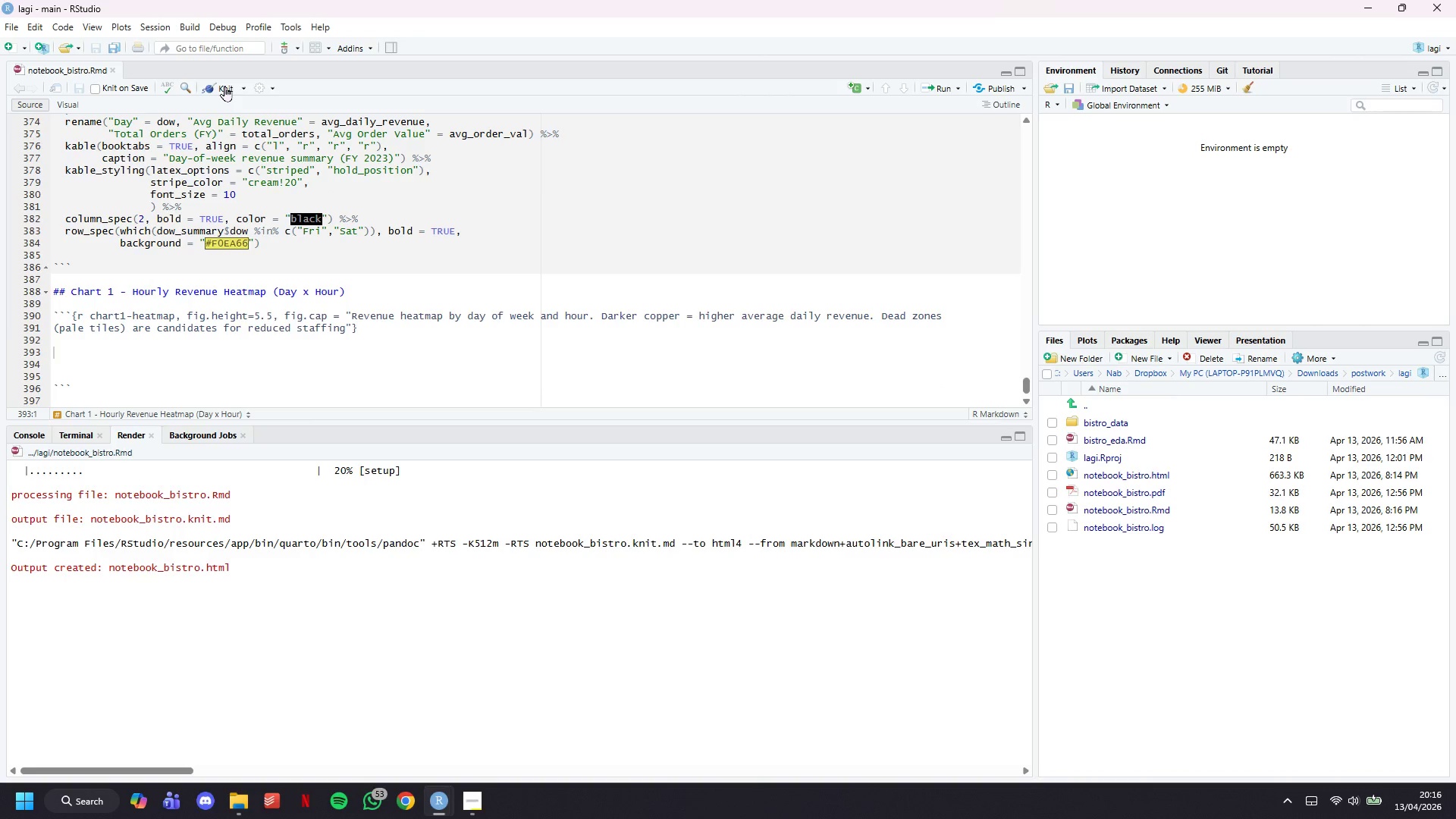 
double_click([224, 86])
 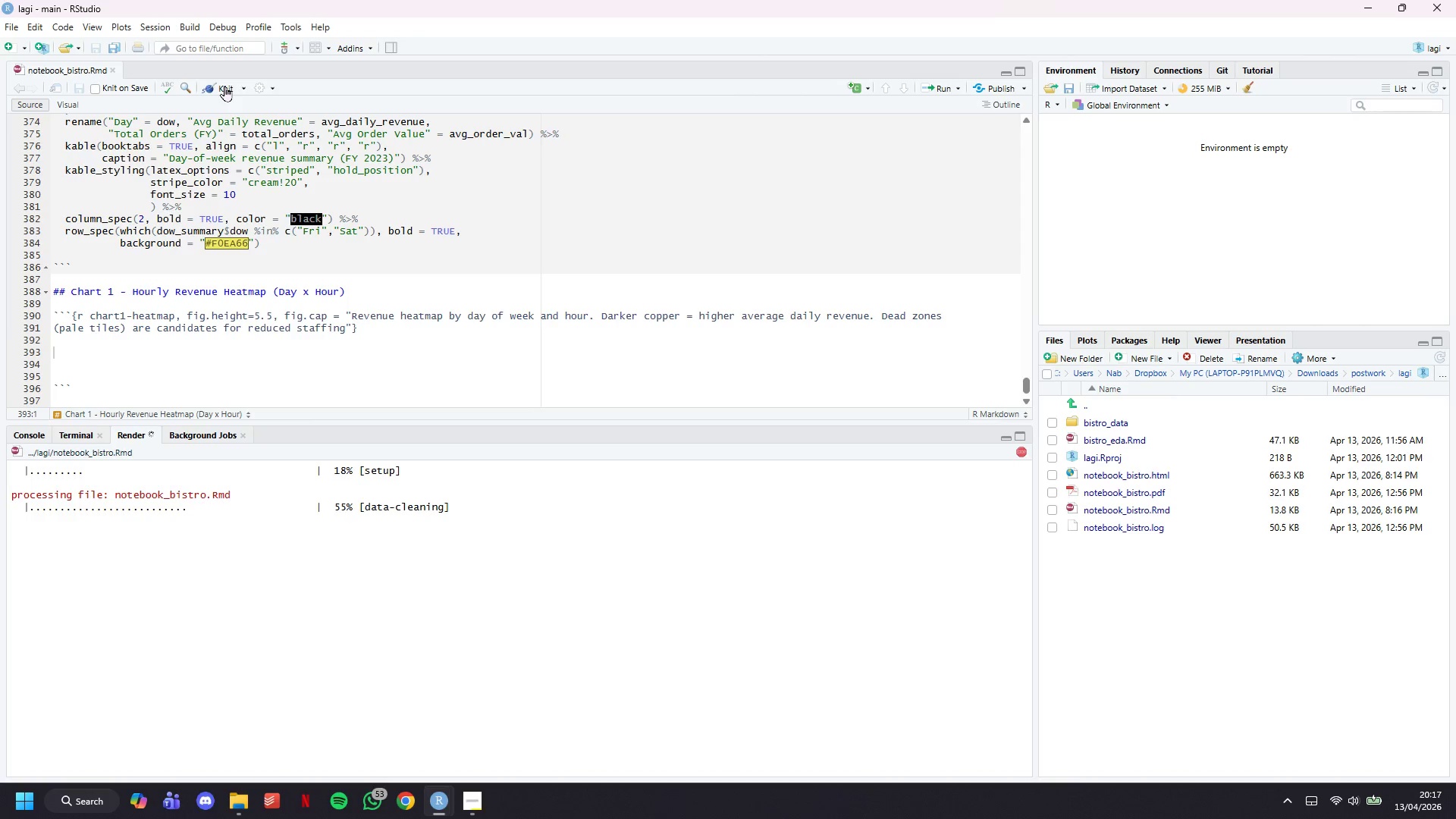 
wait(12.97)
 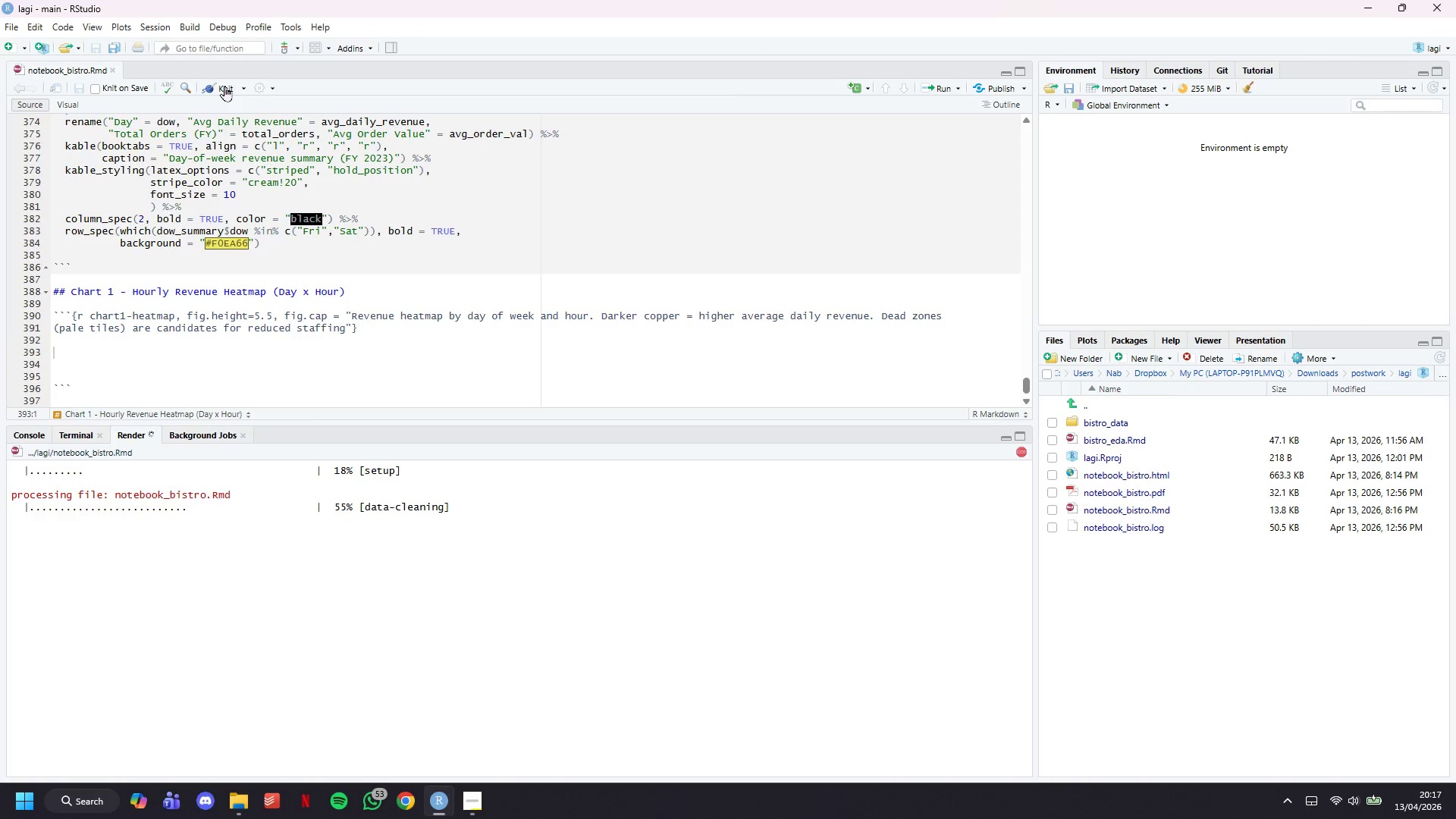 
scroll: coordinate [529, 155], scroll_direction: down, amount: 48.0
 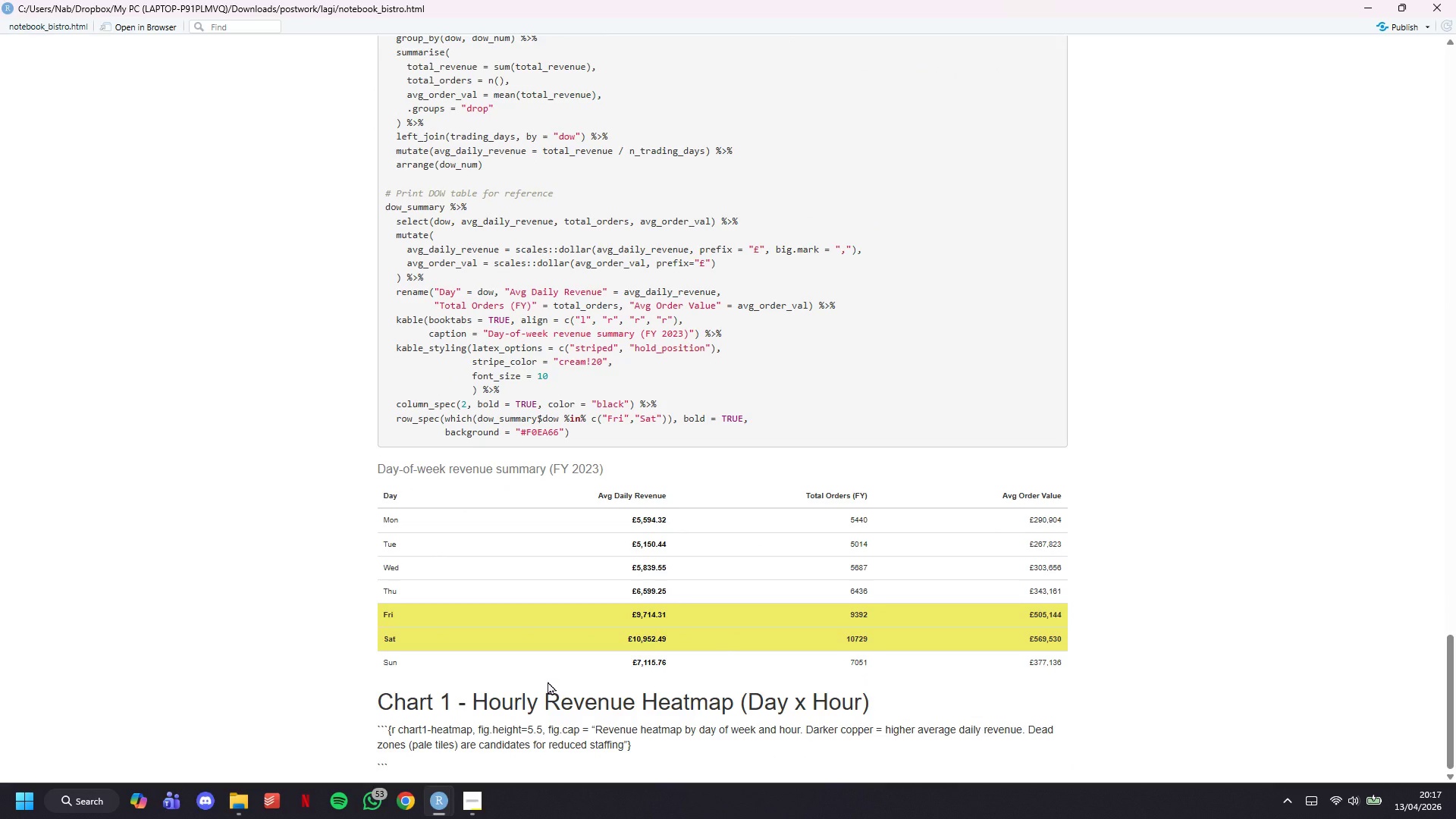 
wait(12.86)
 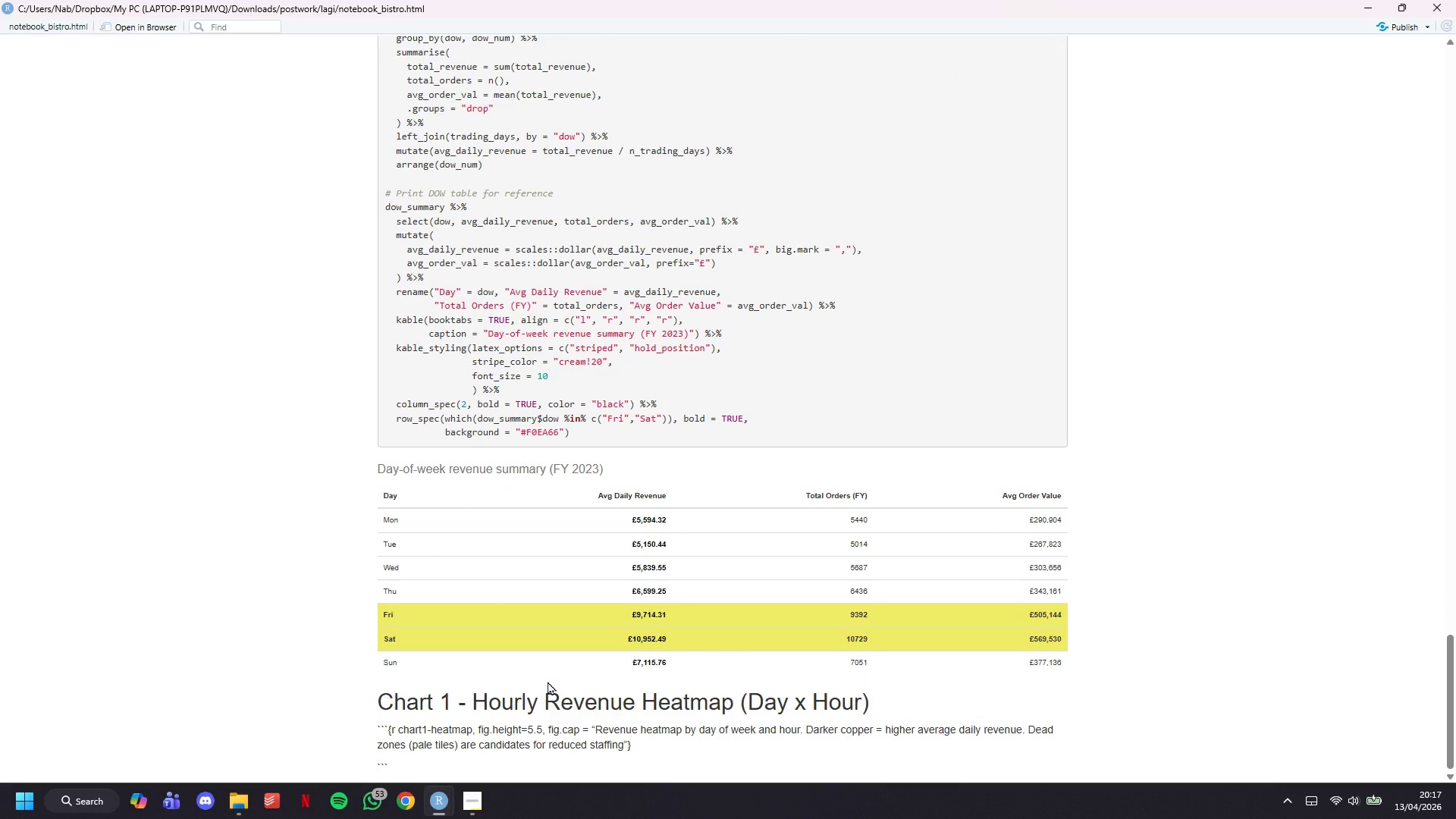 
left_click([1375, 0])
 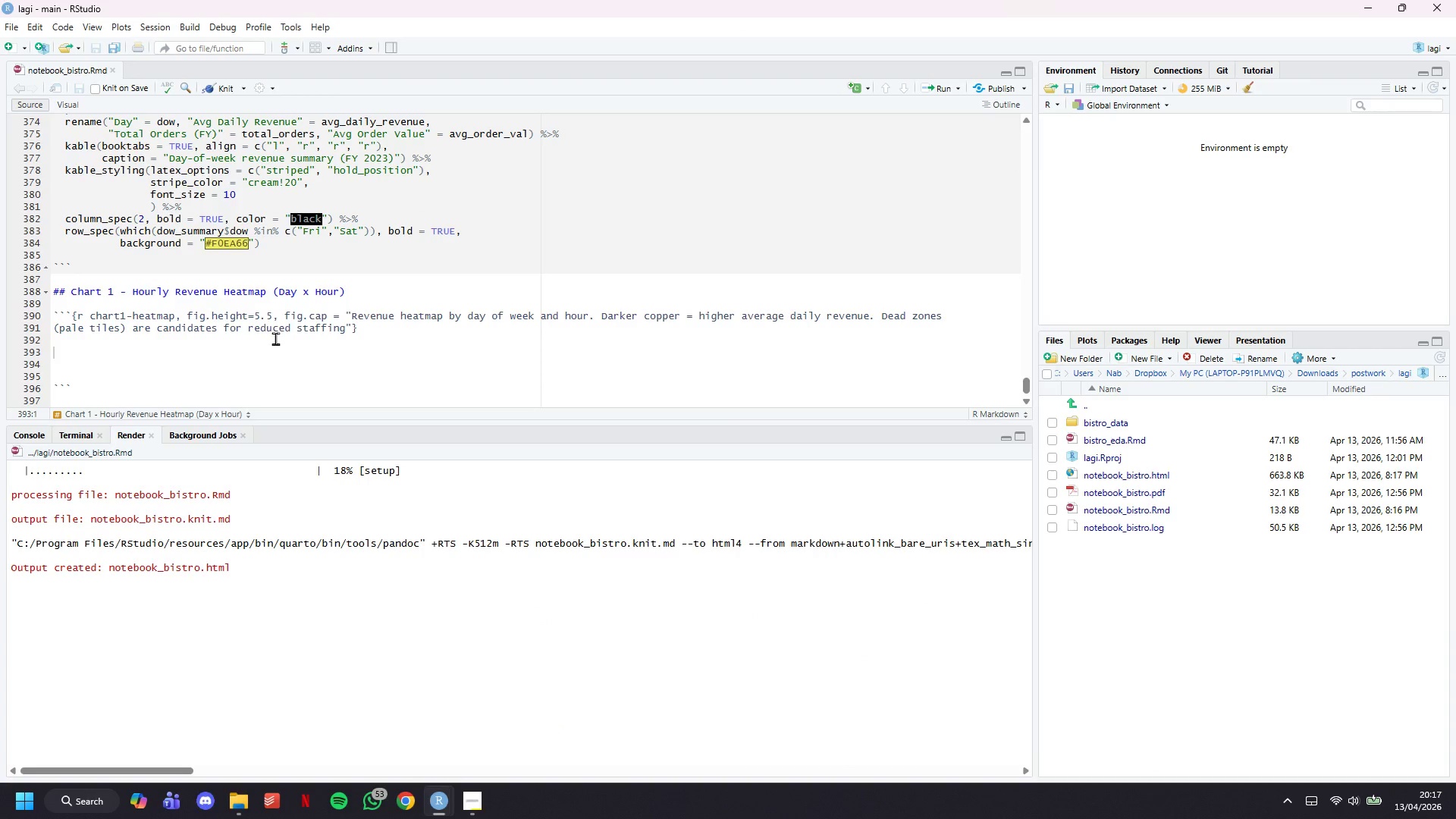 
scroll: coordinate [275, 338], scroll_direction: down, amount: 3.0
 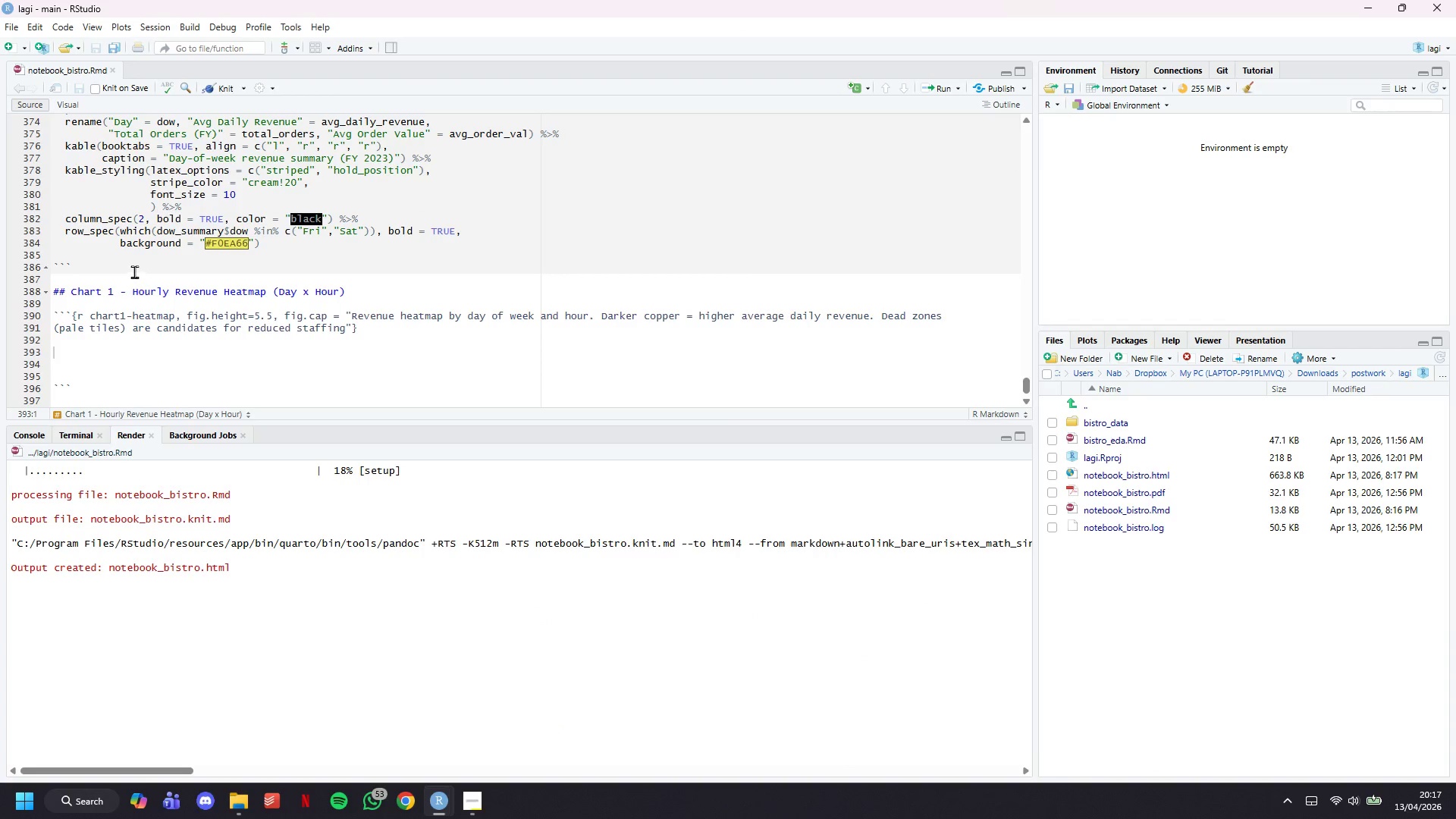 
left_click([134, 271])
 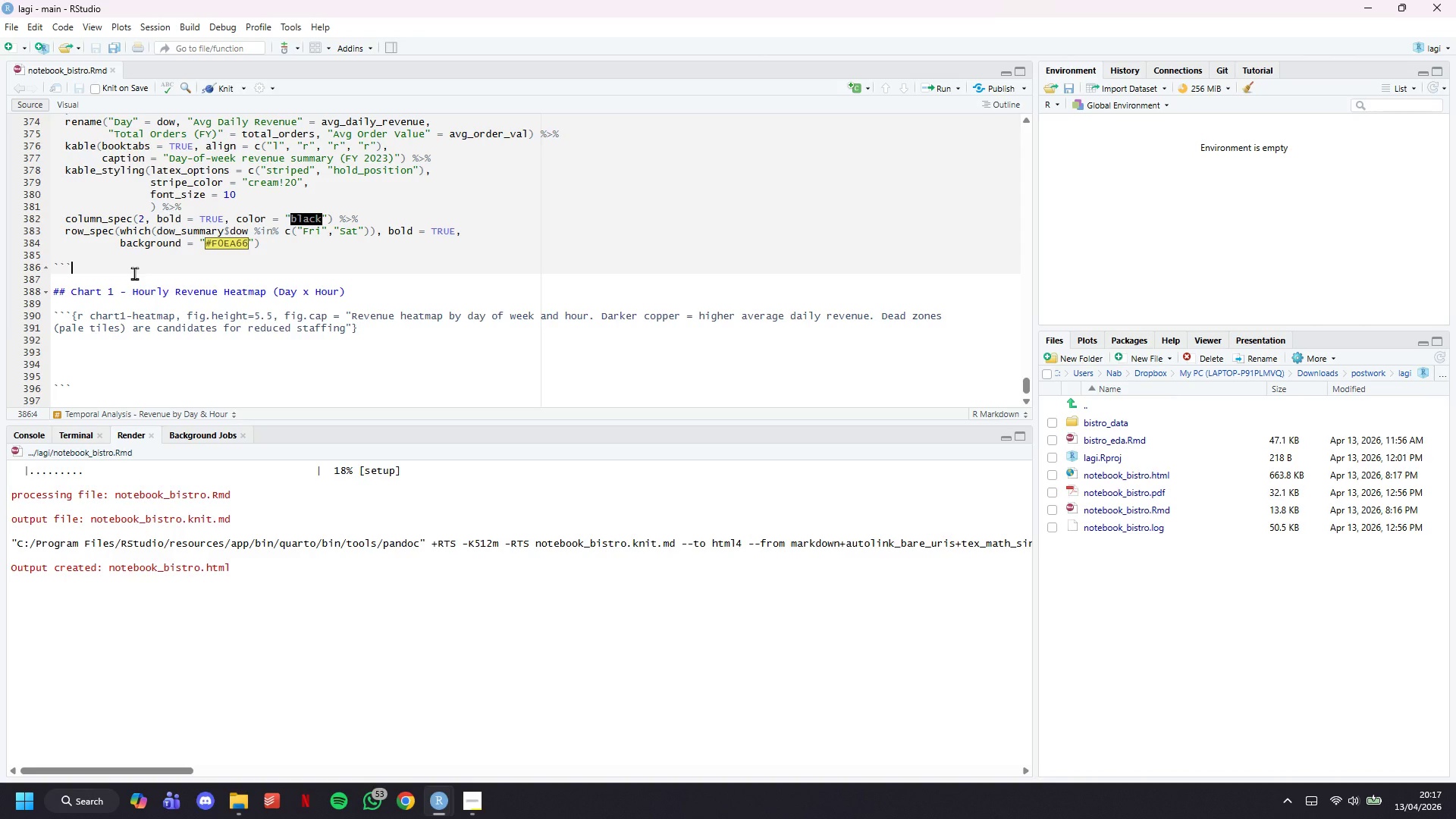 
wait(11.38)
 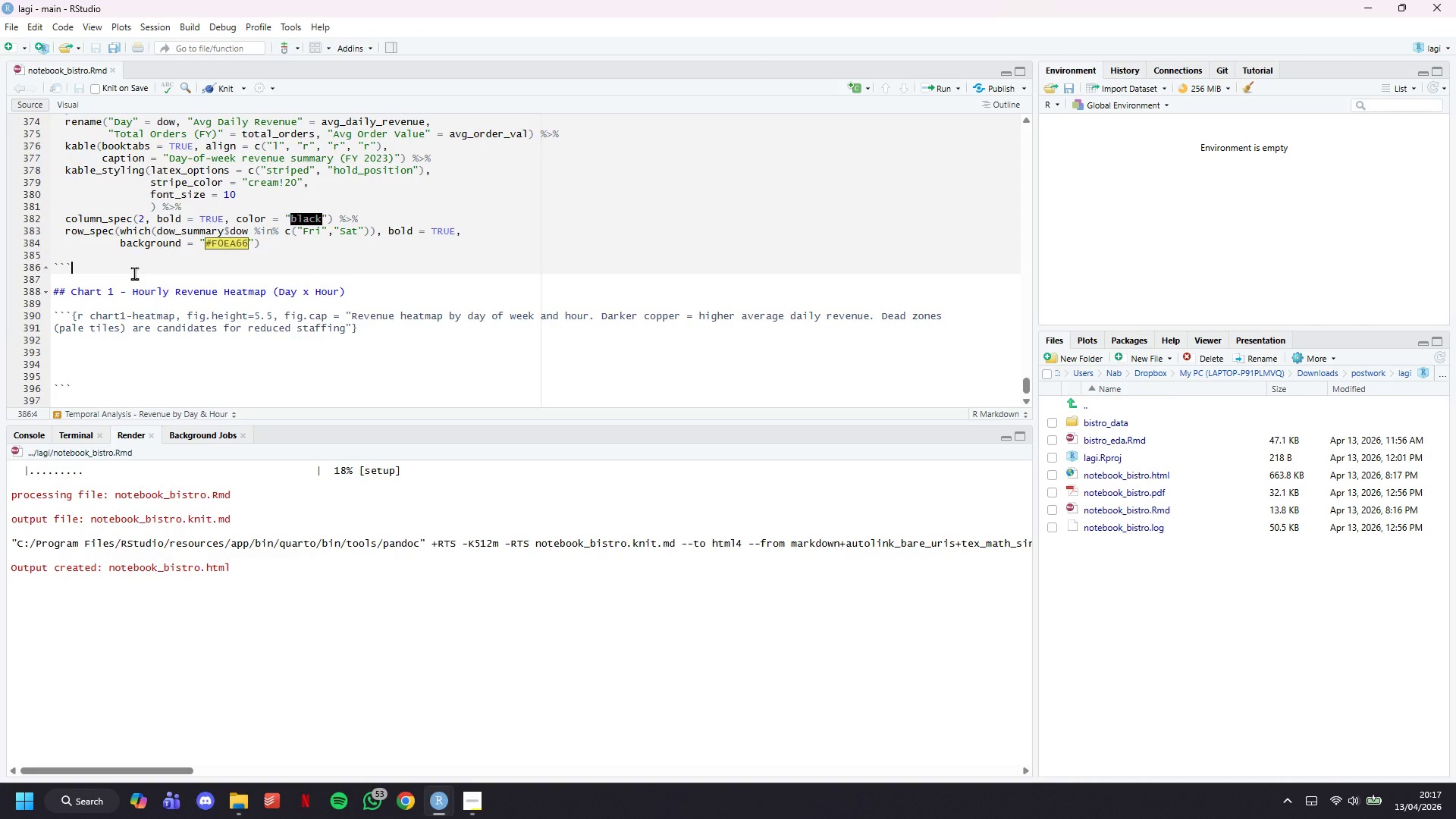 
scroll: coordinate [193, 264], scroll_direction: up, amount: 17.0
 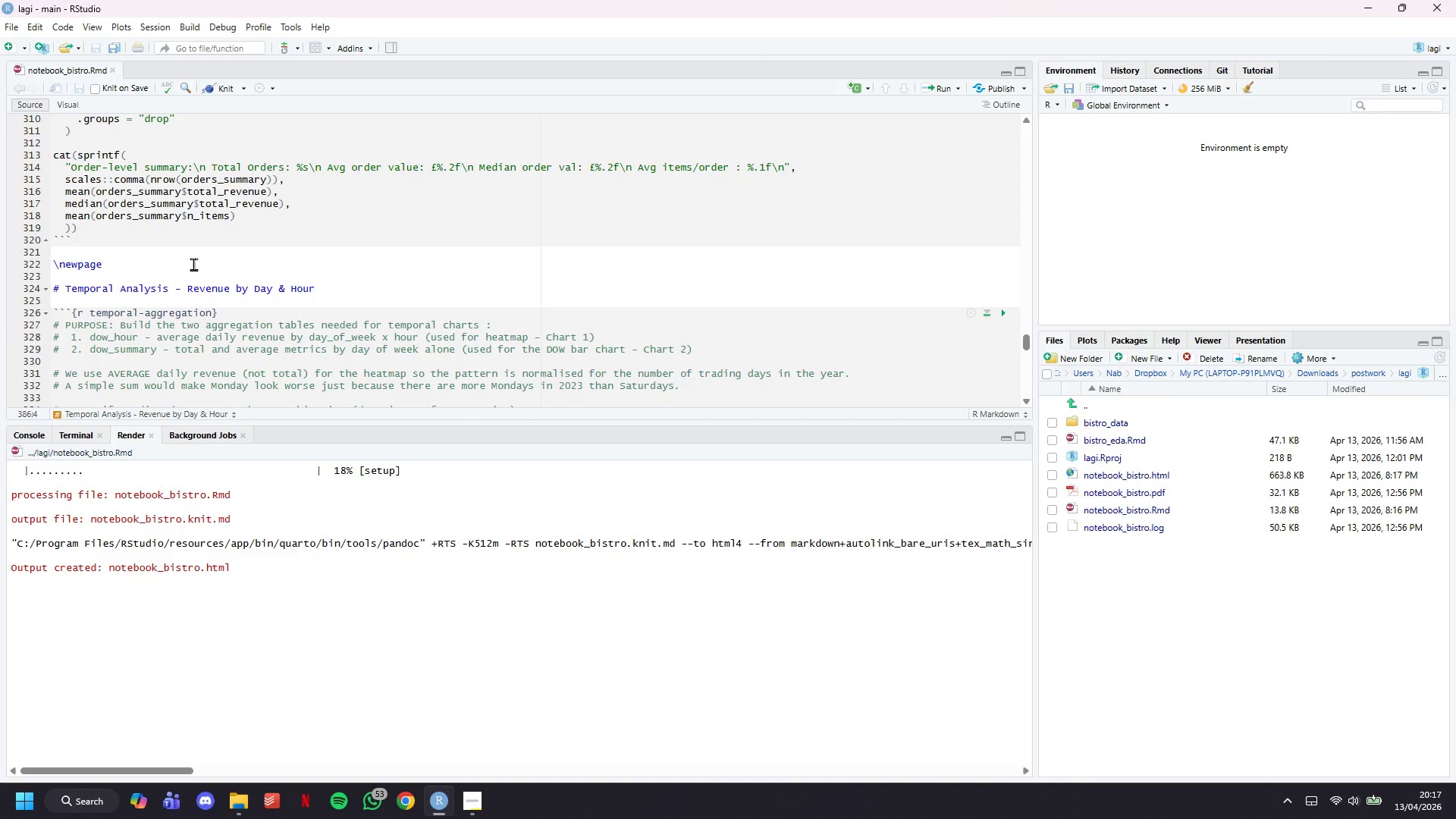 
scroll: coordinate [194, 264], scroll_direction: down, amount: 22.0
 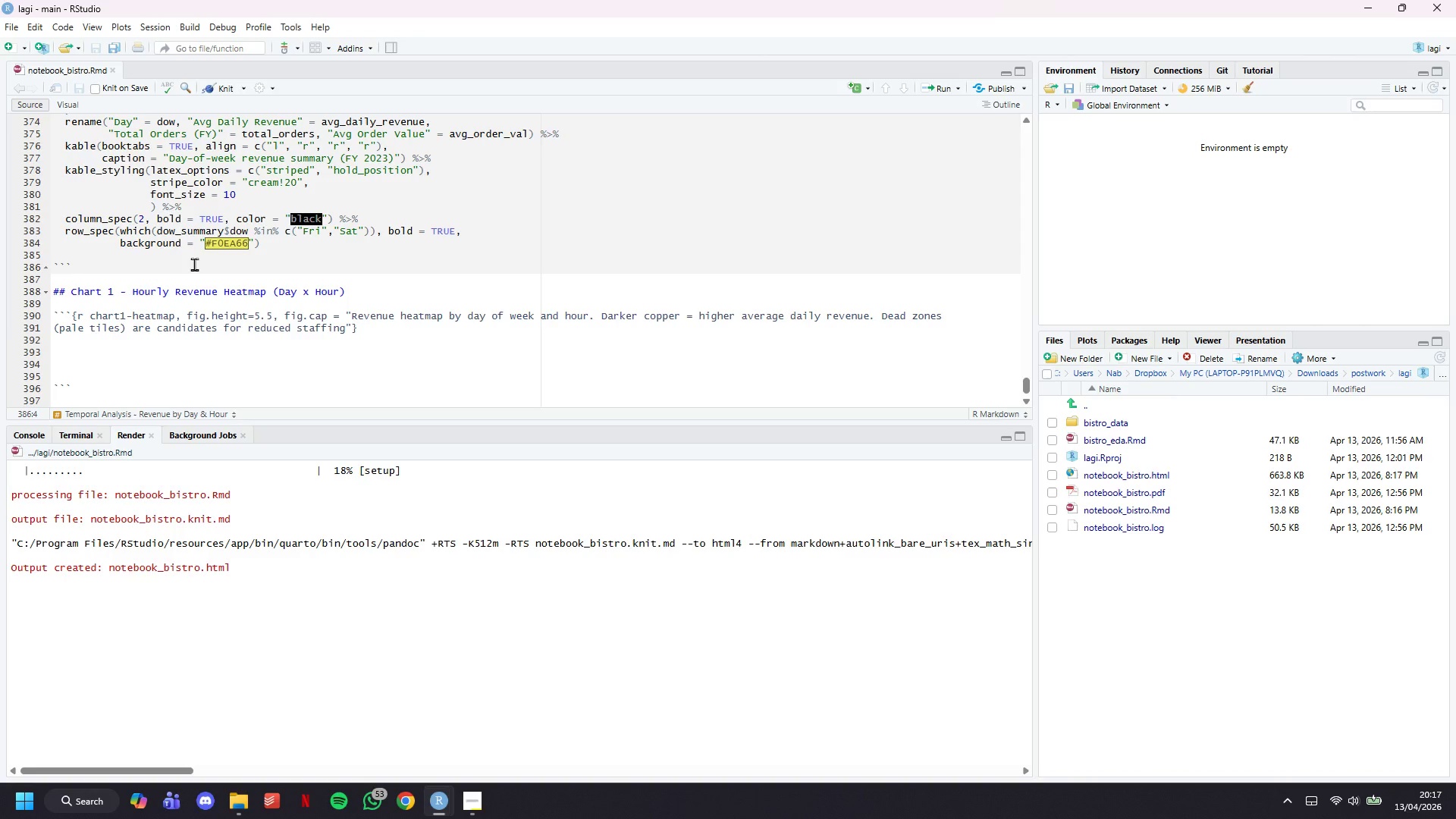 
left_click([67, 330])
 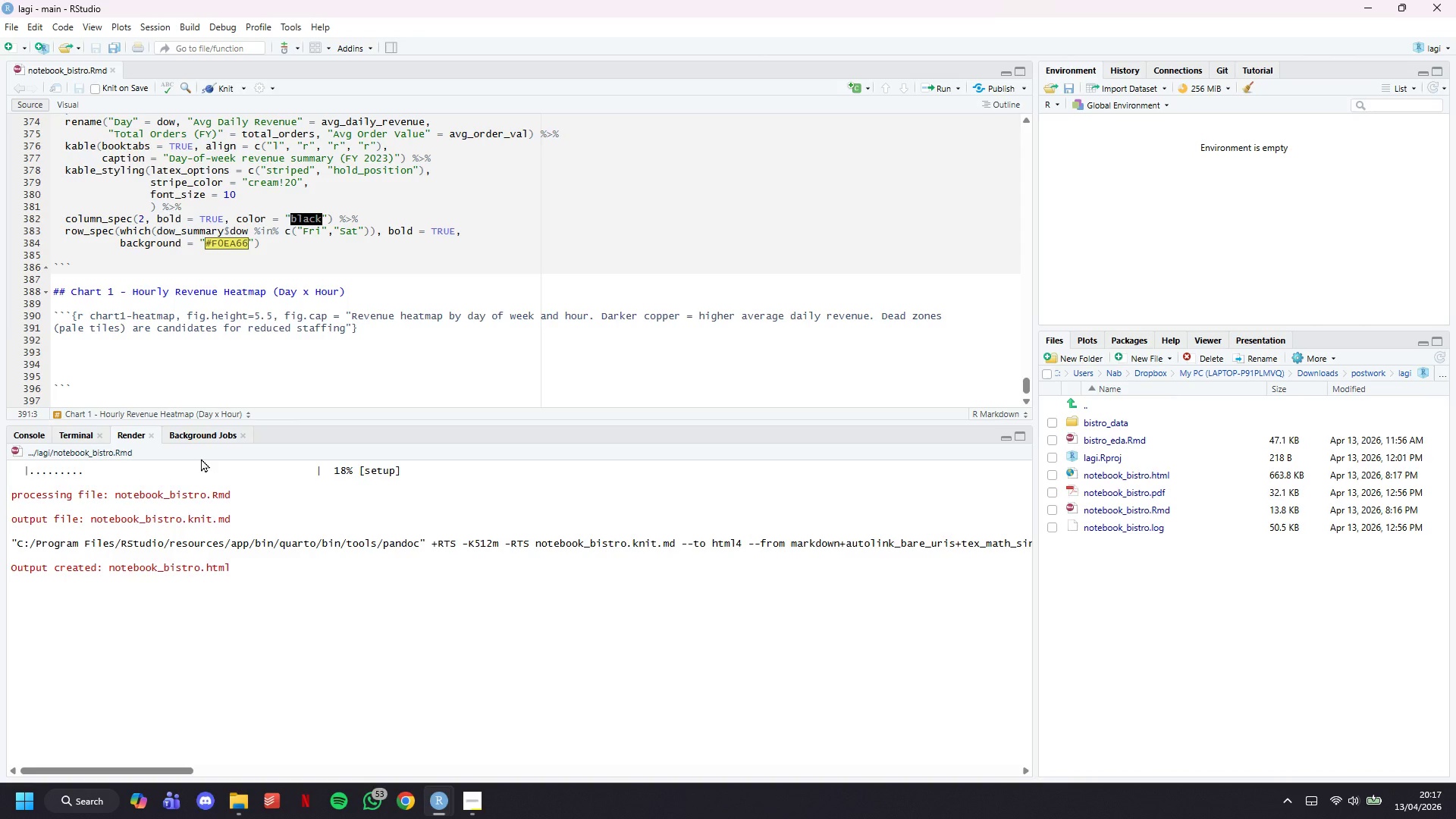 
key(ArrowLeft)
 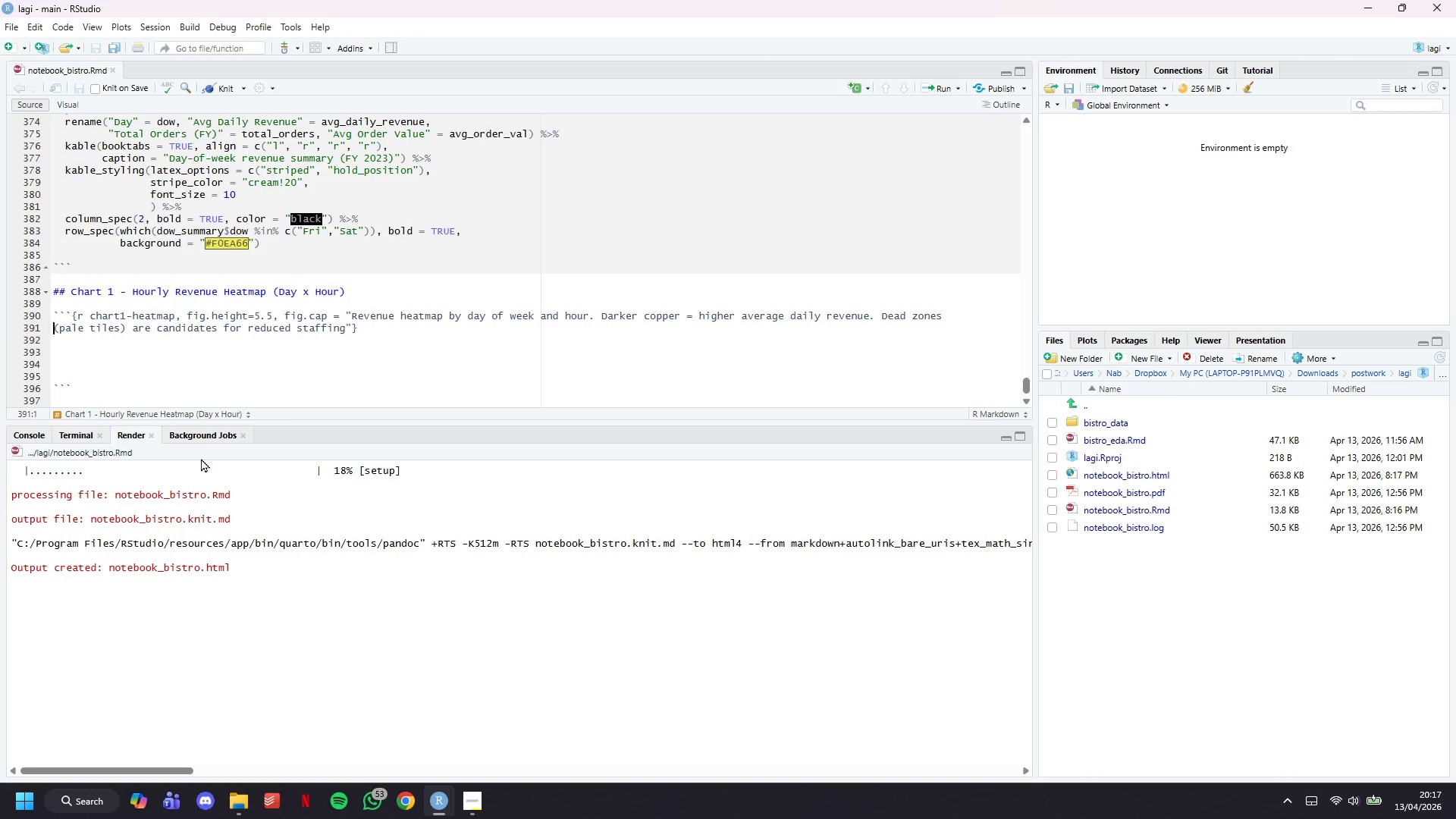 
key(ArrowLeft)
 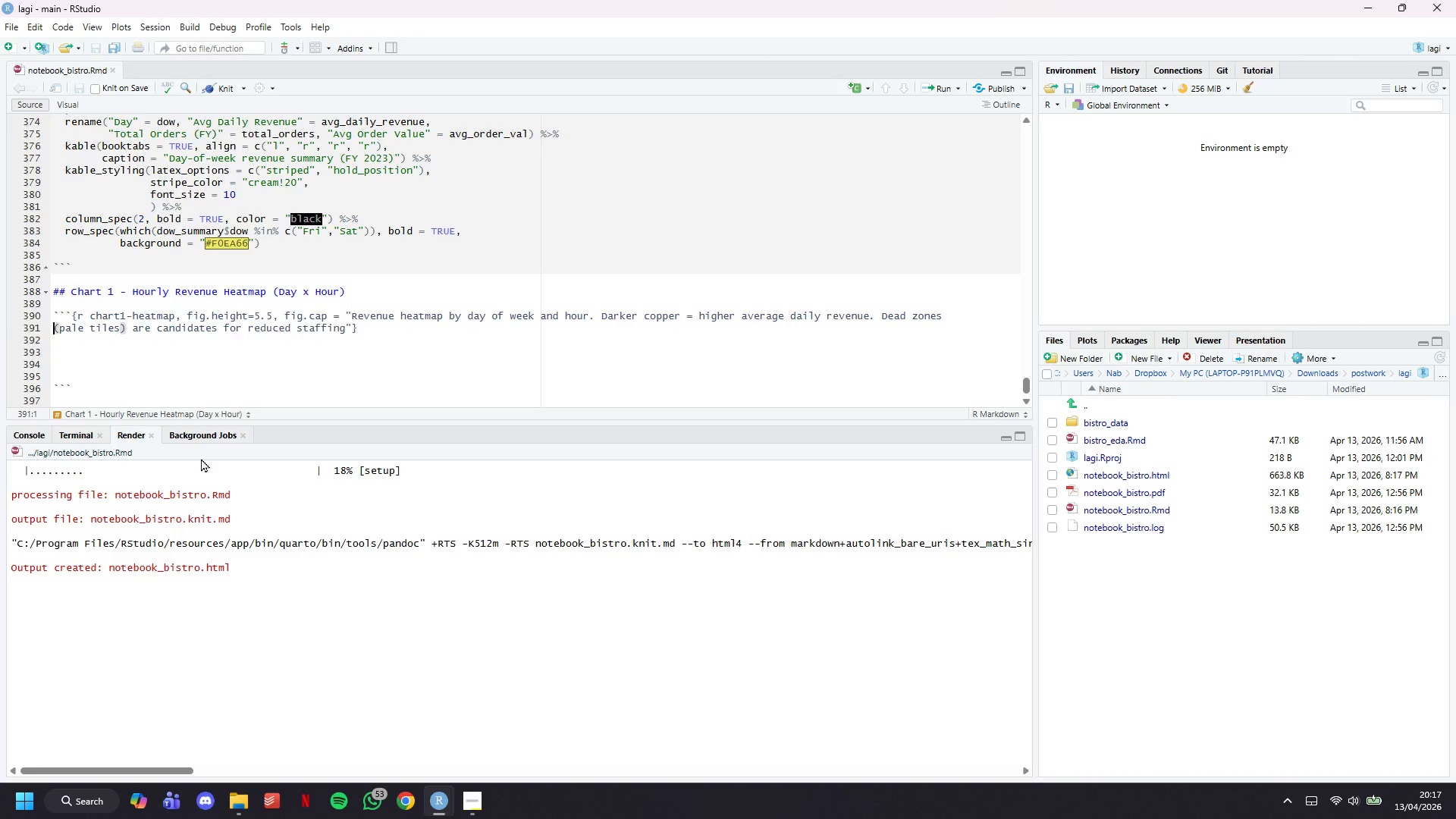 
key(Backspace)
 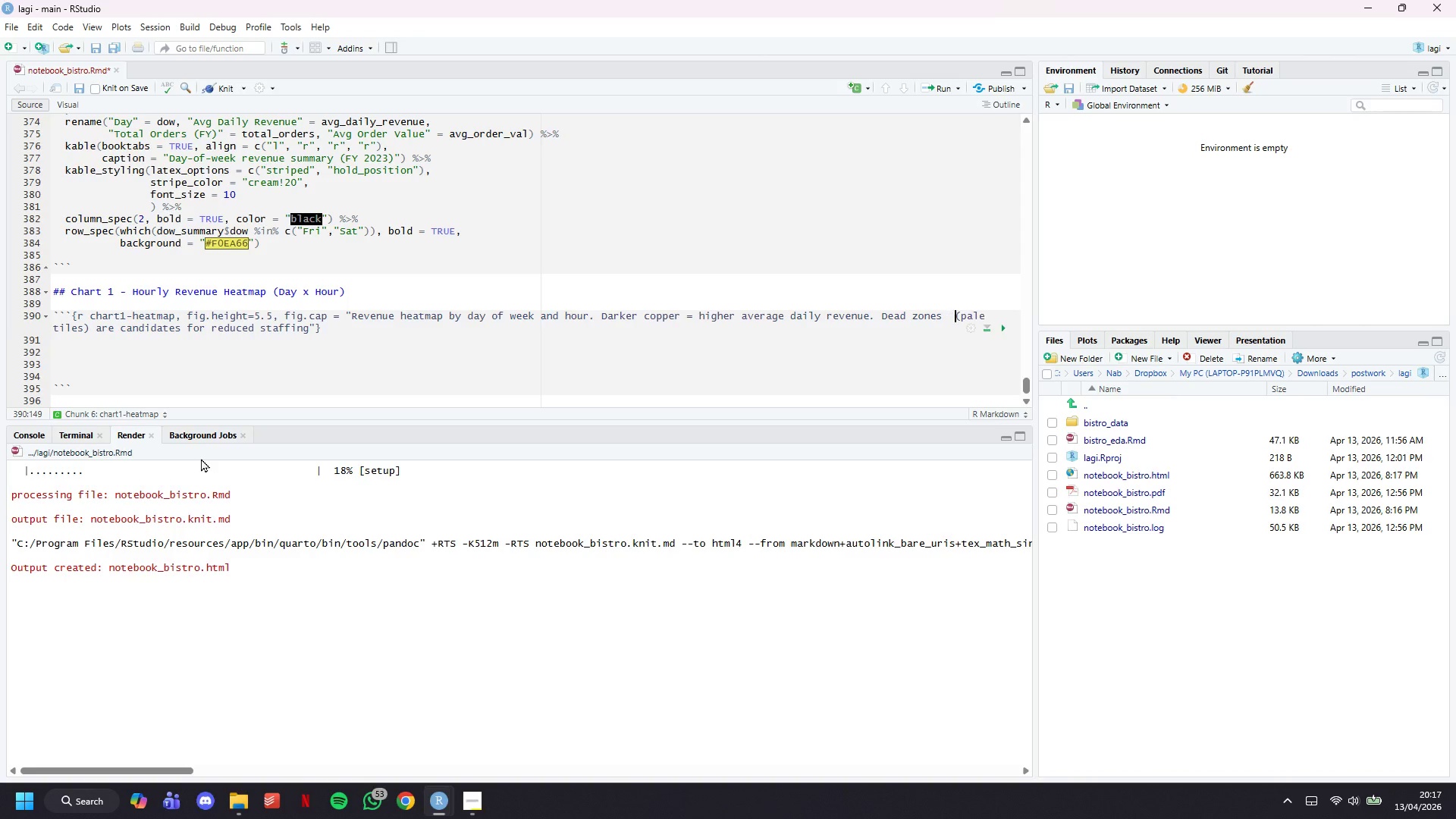 
key(Space)
 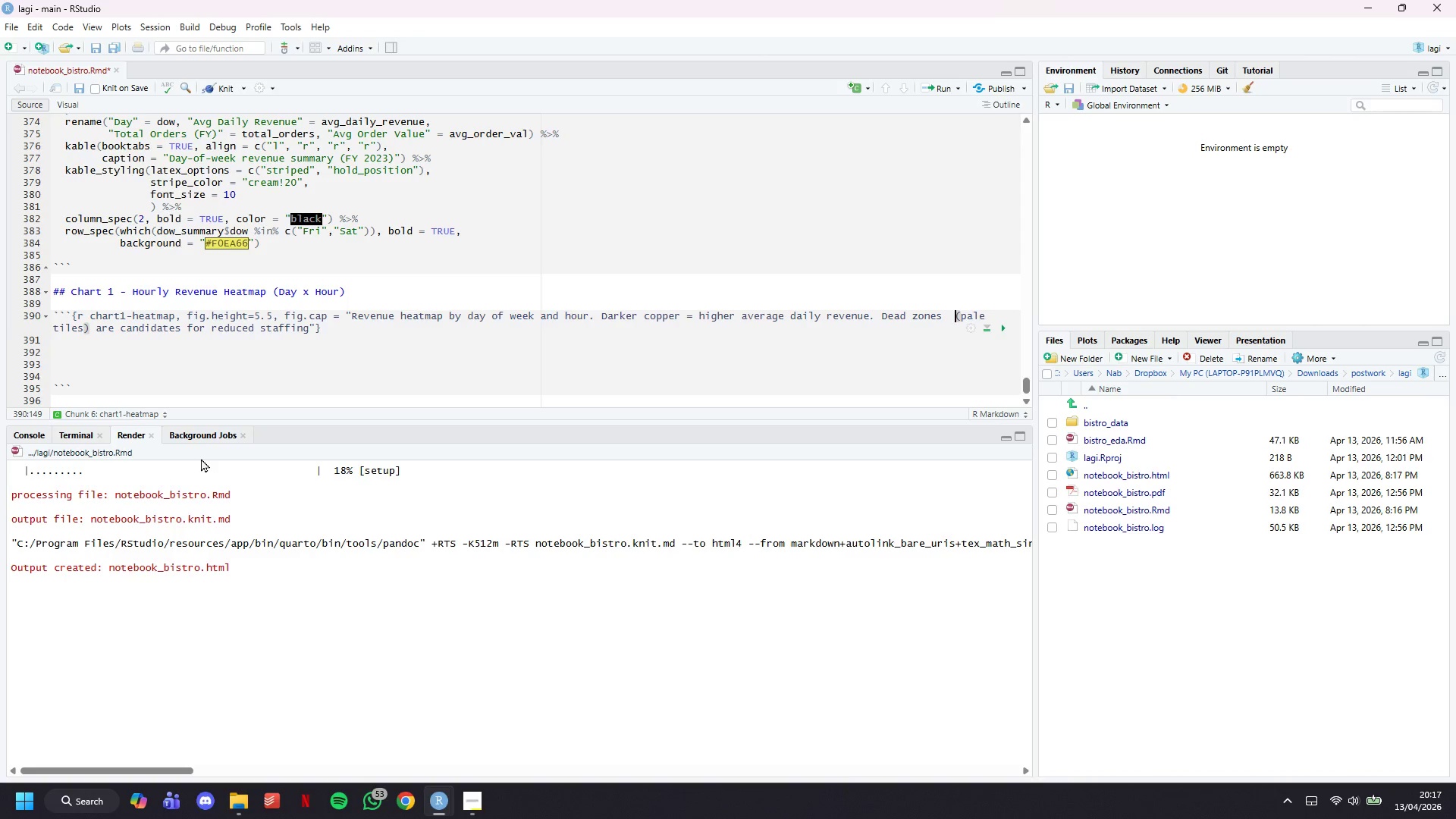 
key(Control+S)
 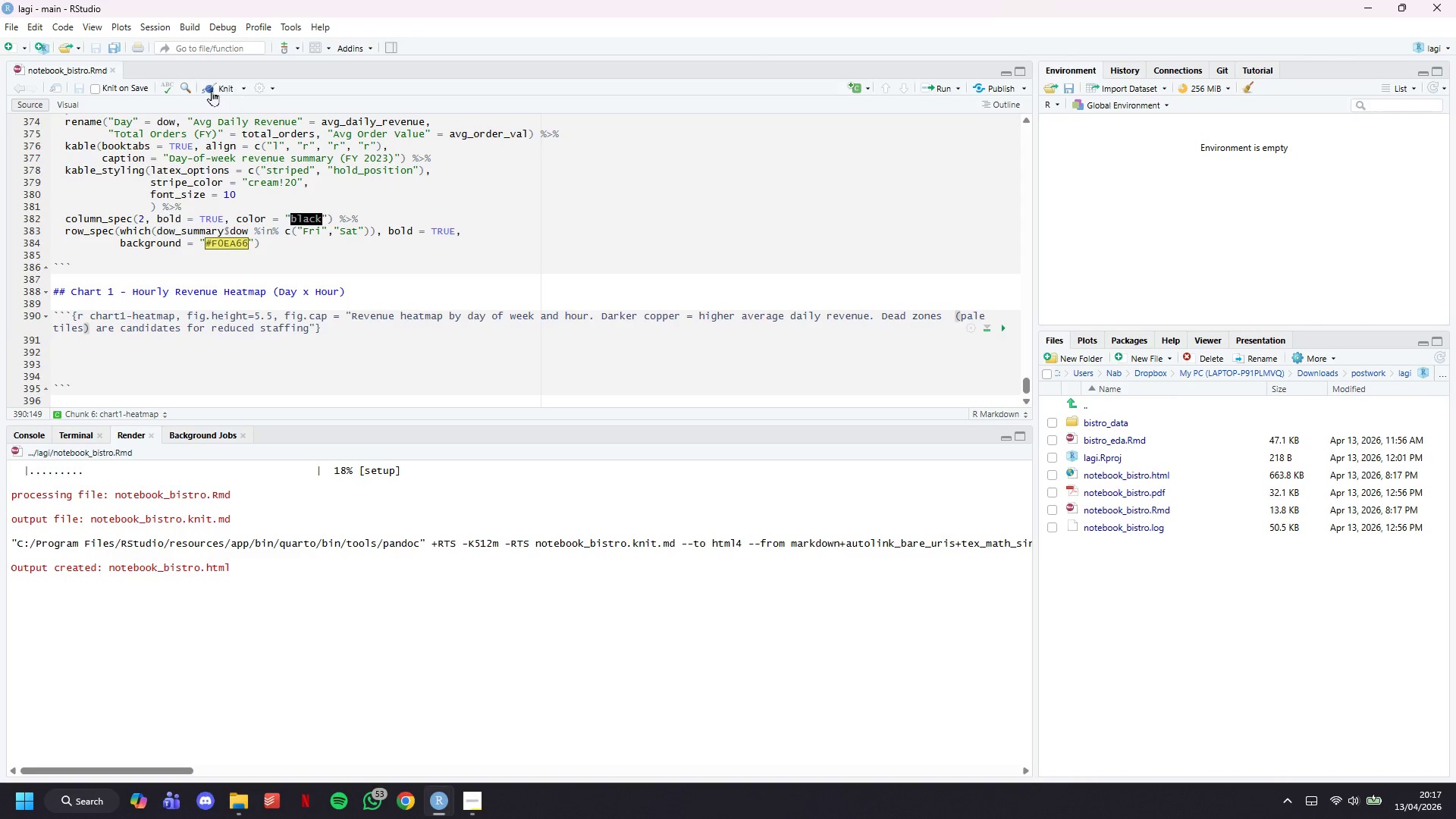 
left_click([214, 90])
 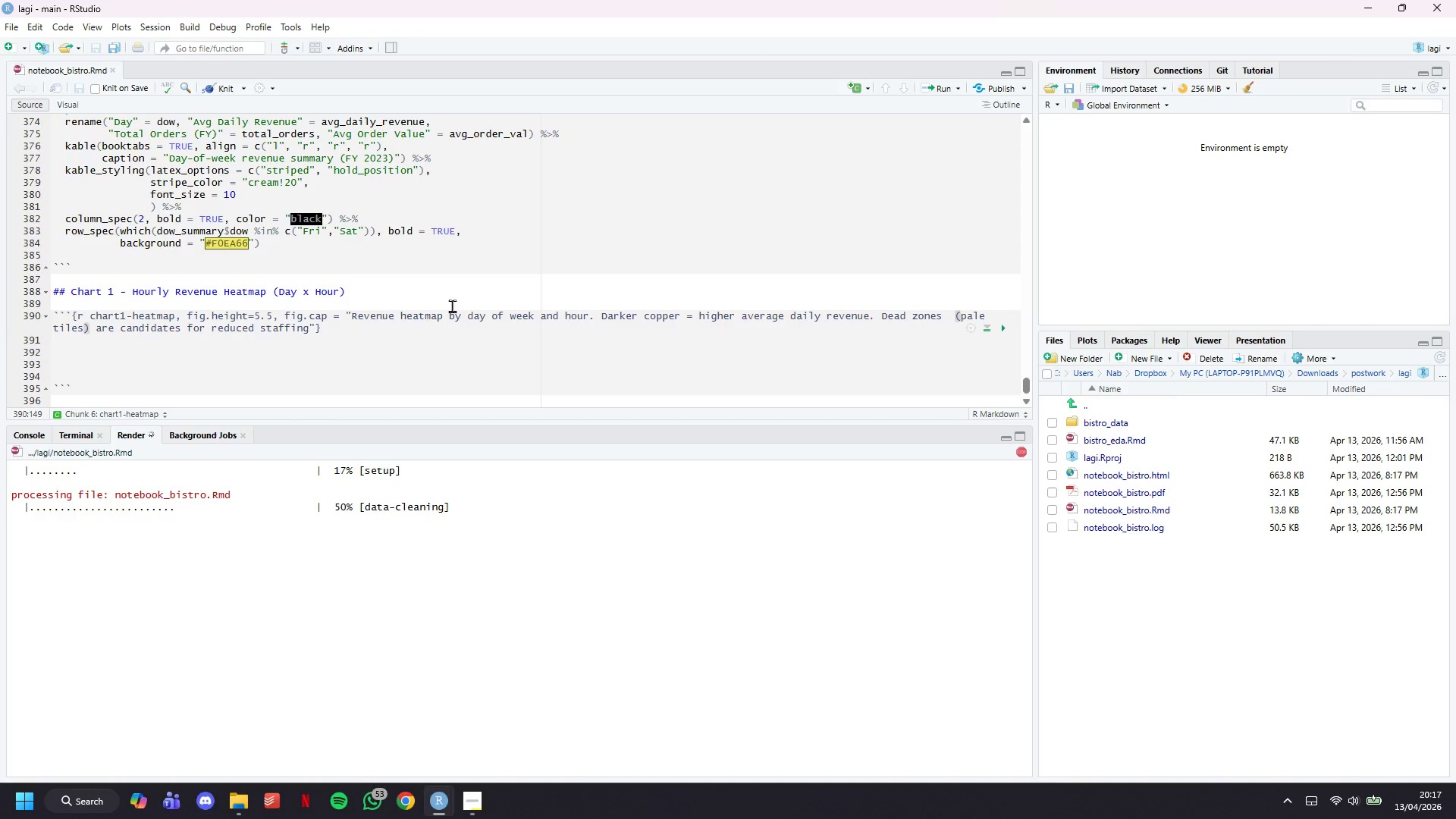 
wait(12.44)
 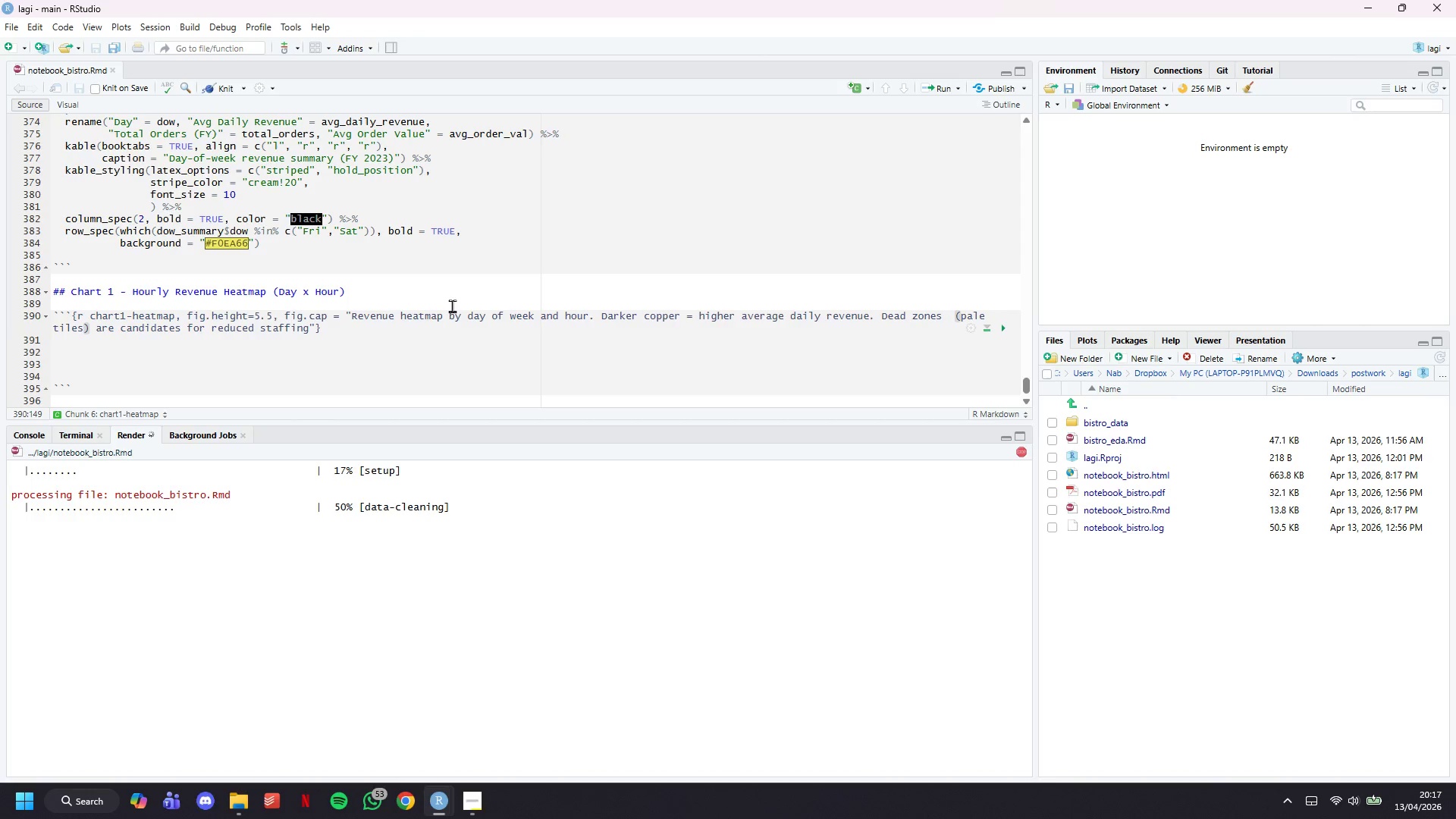 
scroll: coordinate [590, 524], scroll_direction: down, amount: 17.0
 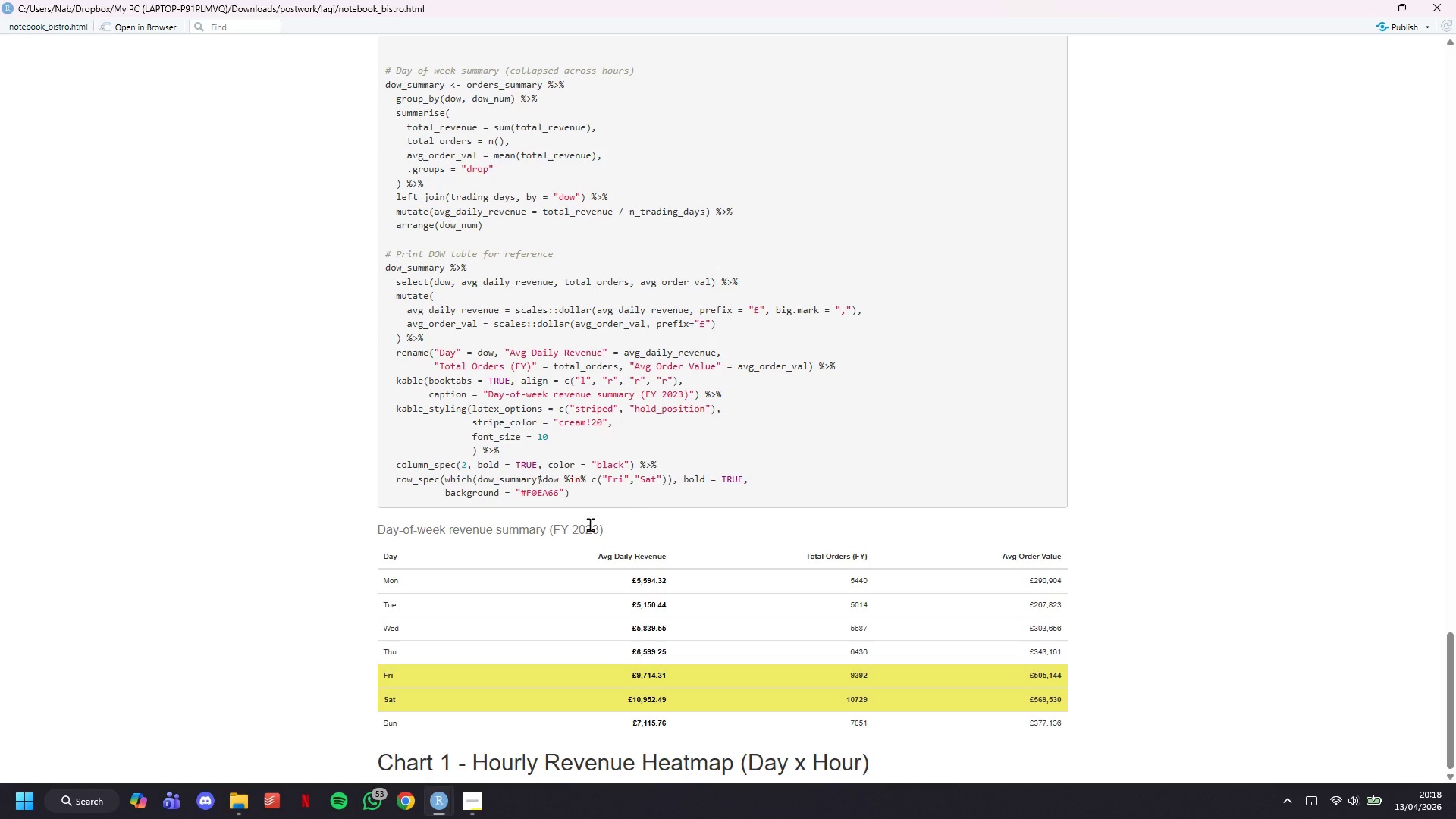 
wait(22.81)
 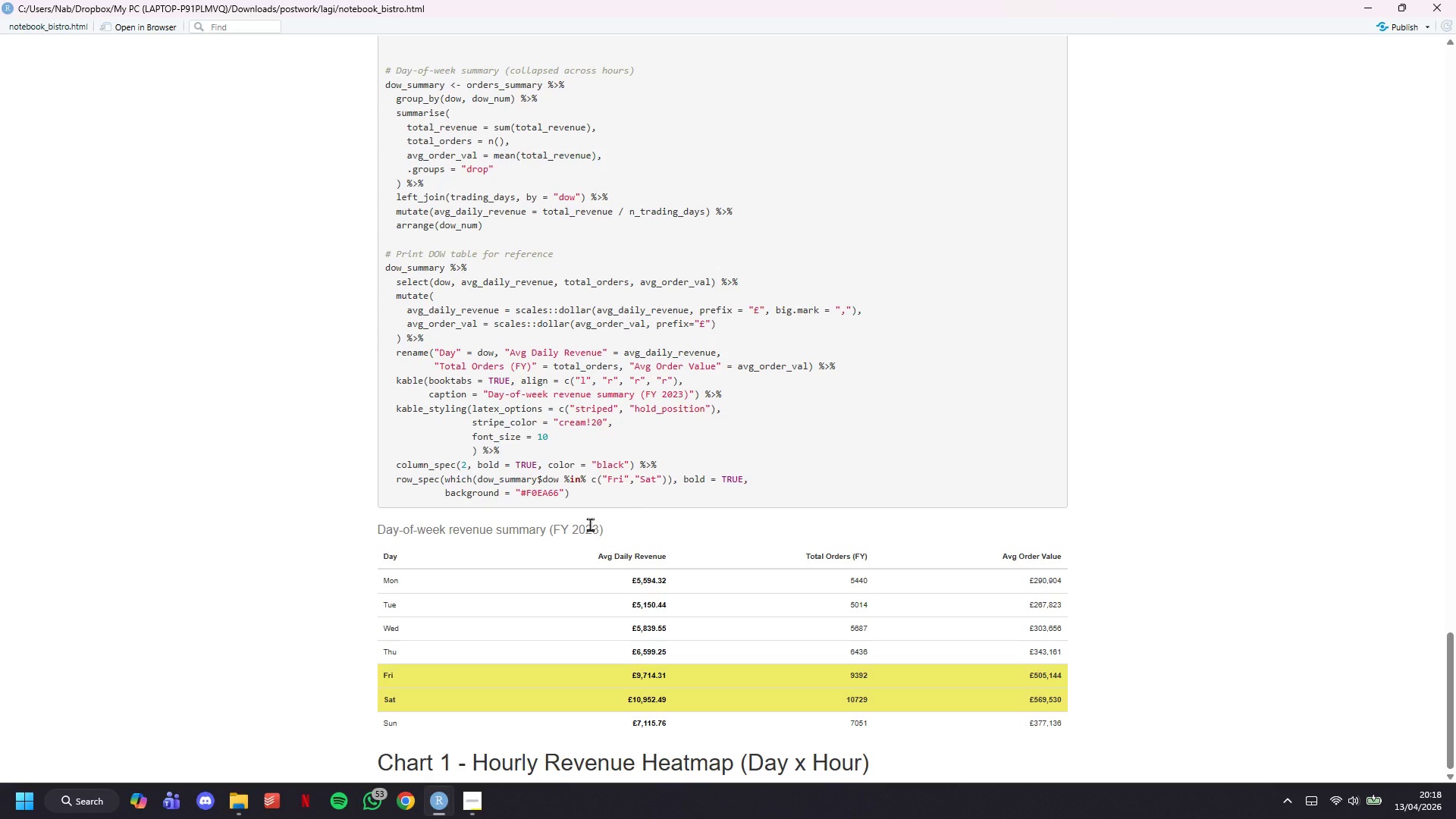 
left_click([1369, 0])
 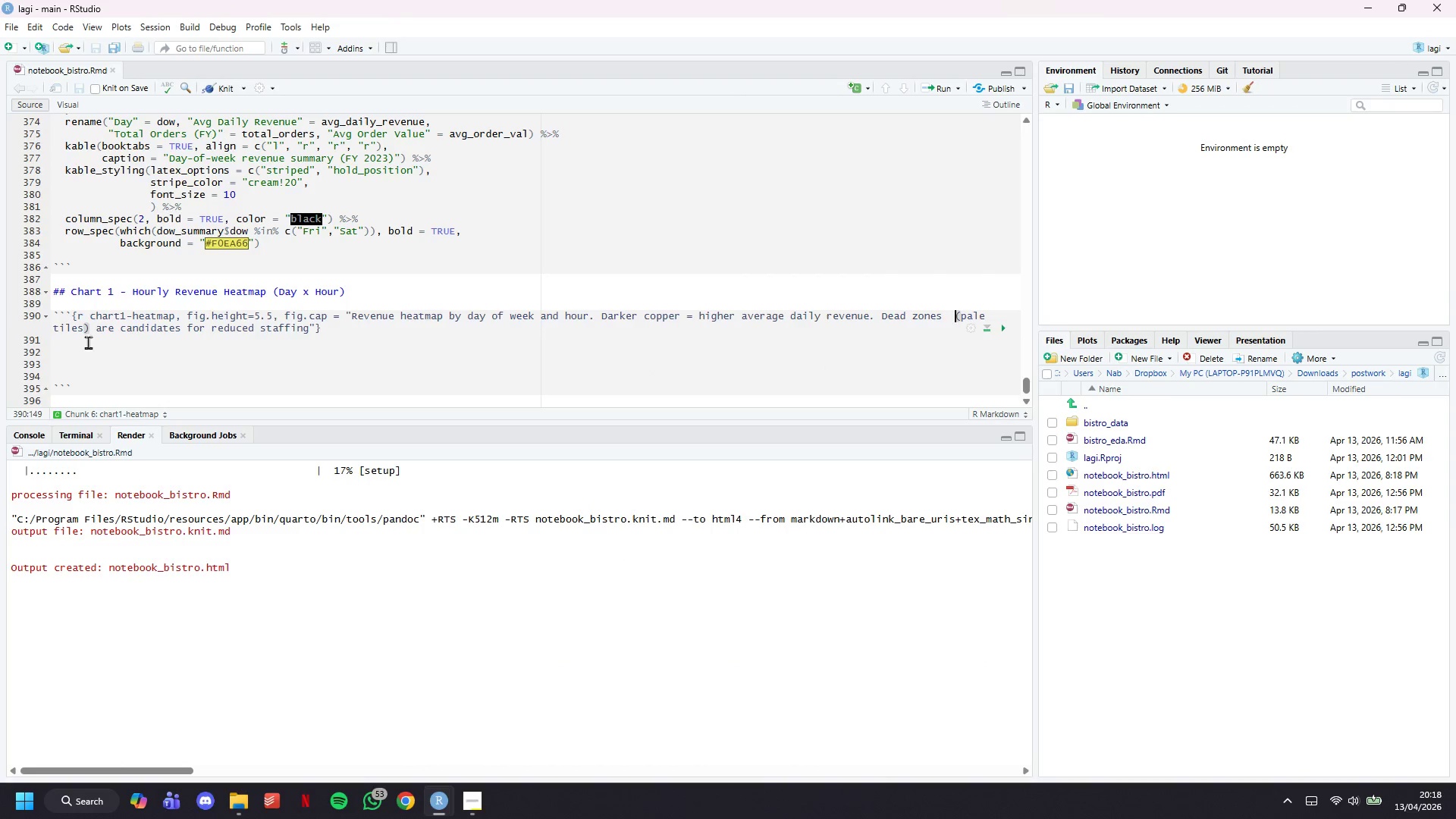 
left_click([106, 352])
 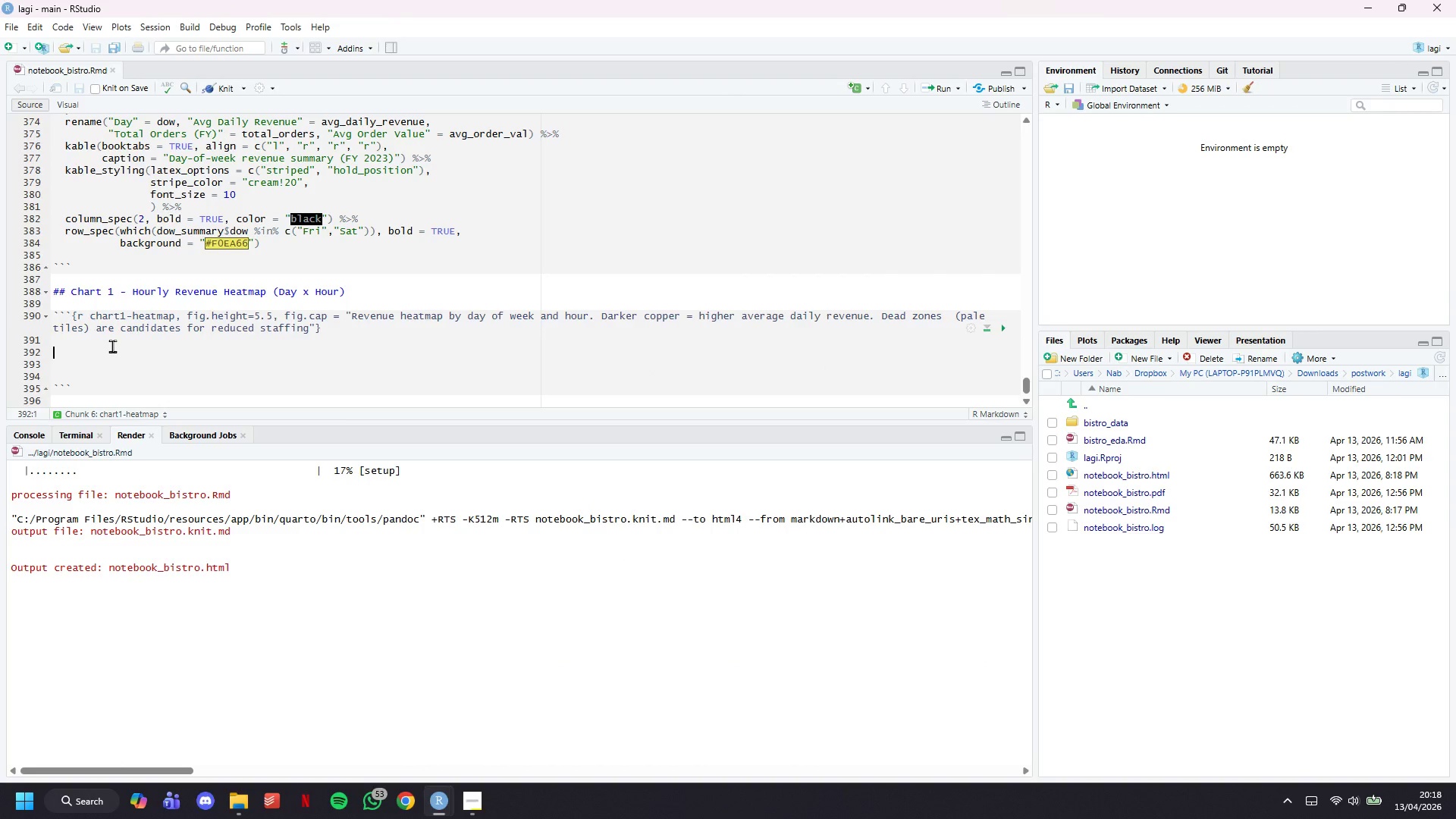 
key(Shift+3)
 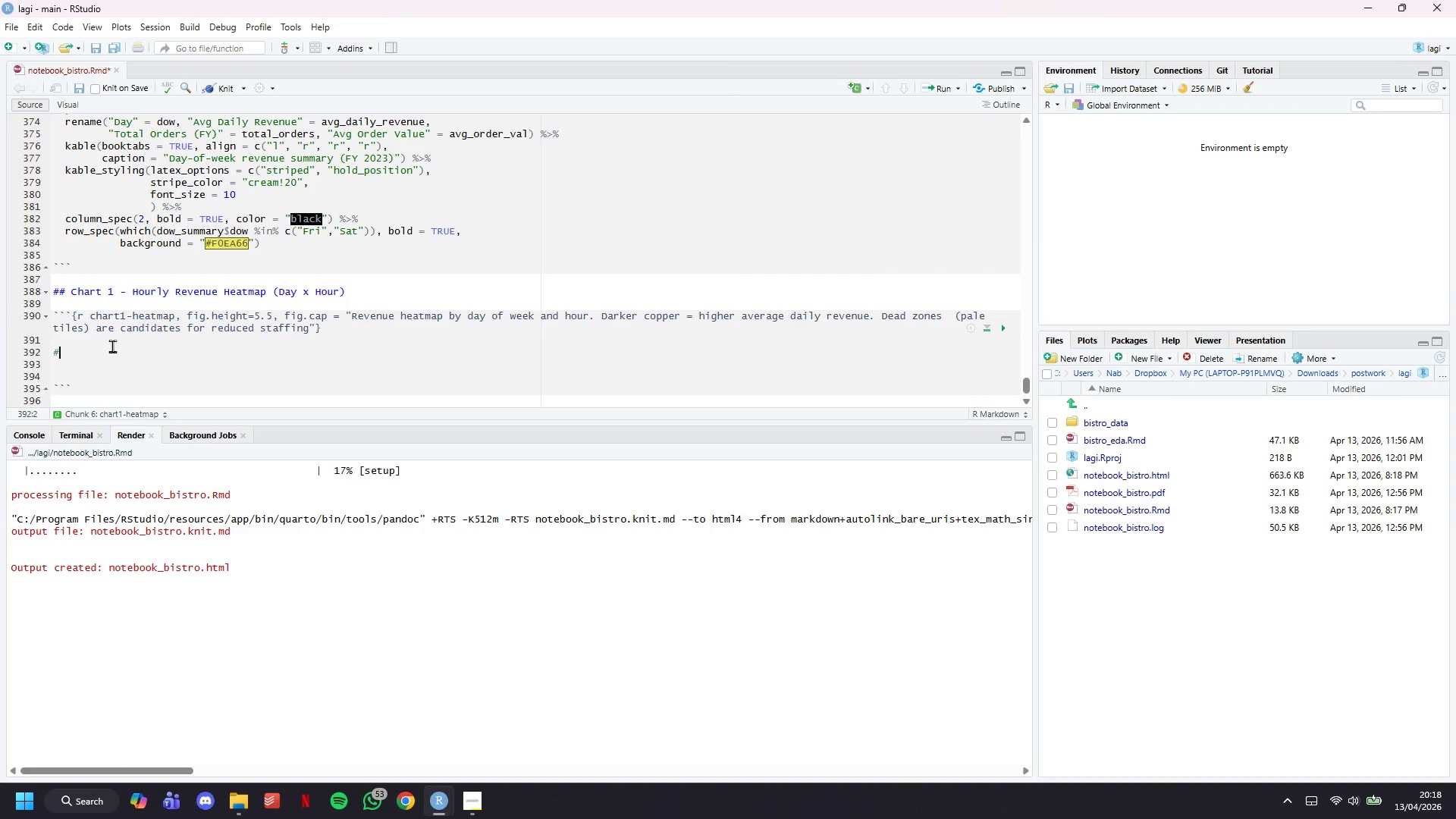 
key(Space)
 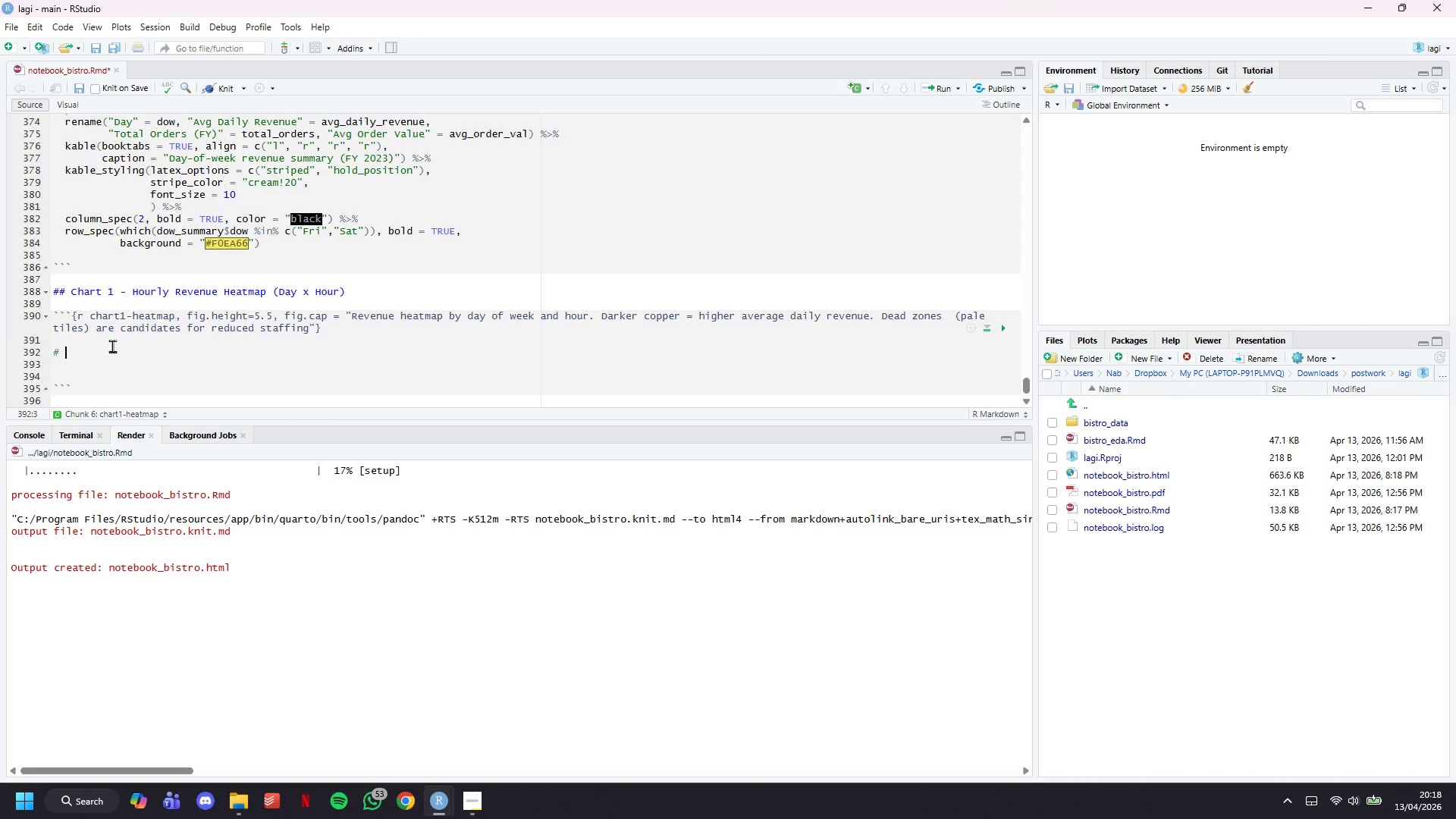 
wait(6.64)
 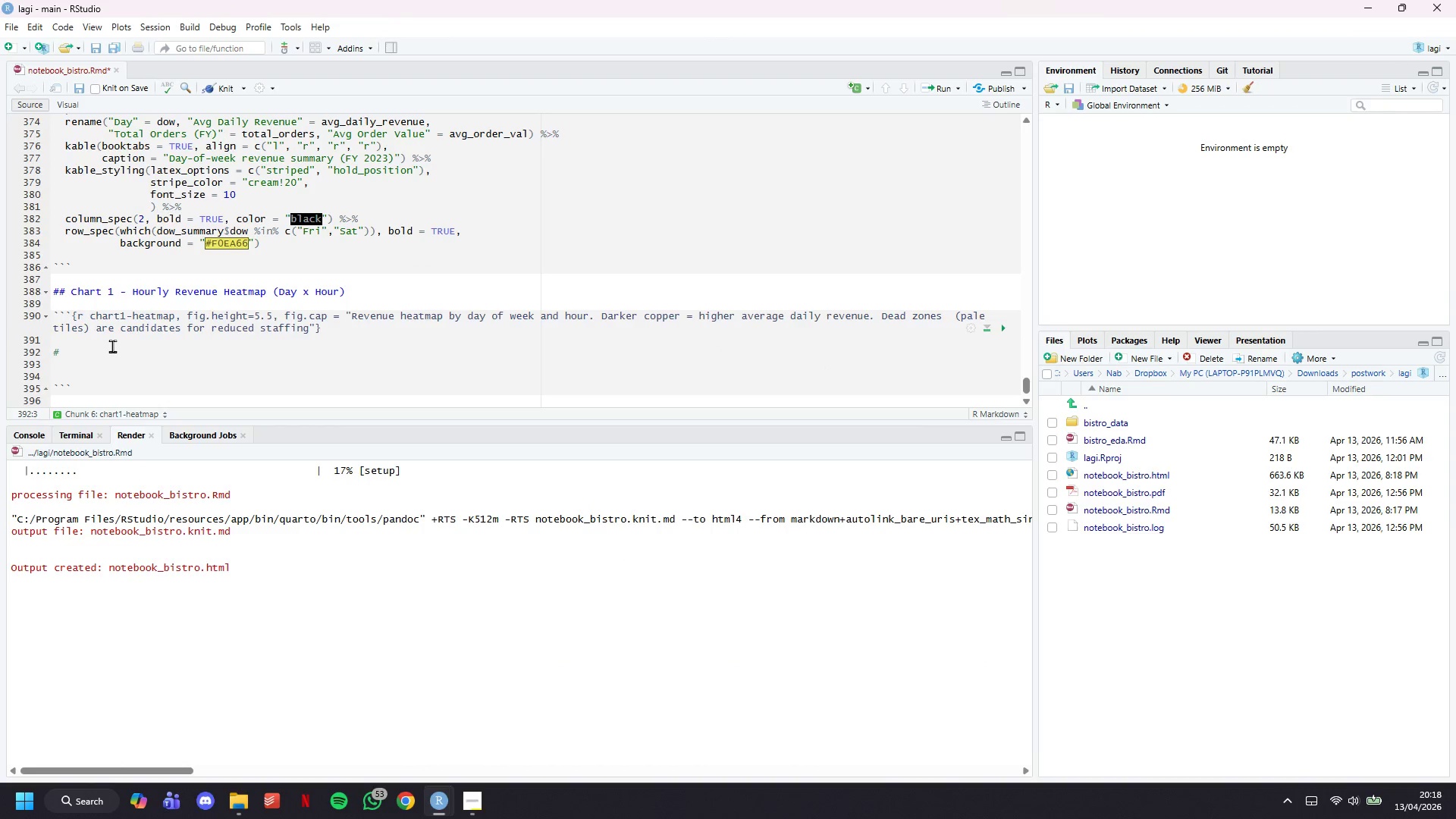 
type(CHart 1 )
key(Backspace)
key(Backspace)
key(Backspace)
key(Backspace)
key(Backspace)
key(Backspace)
key(Backspace)
type(hart 1 - Heatmap - average daily revenue by DOW x H)
key(Backspace)
type(hour)
 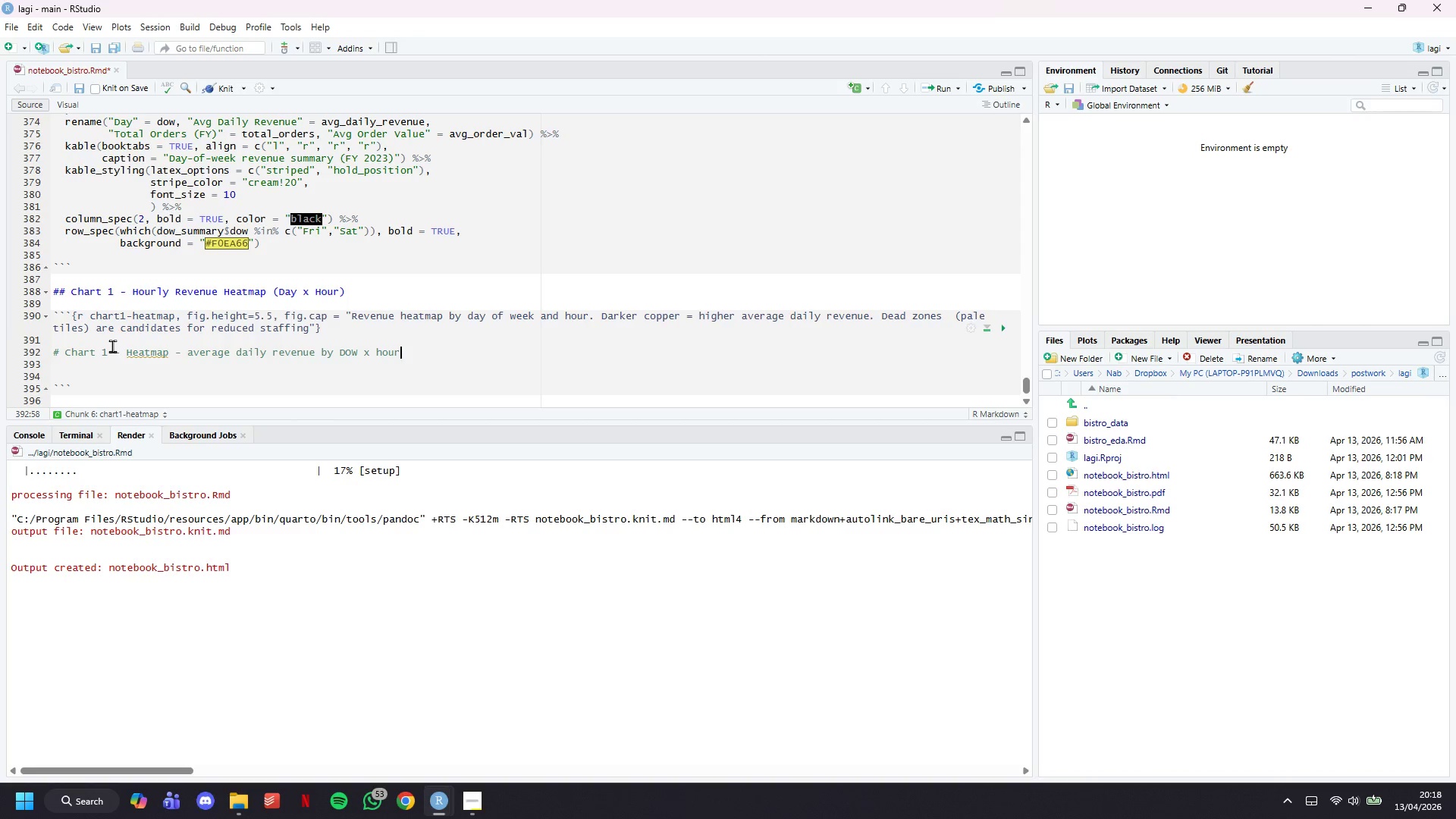 
wait(11.01)
 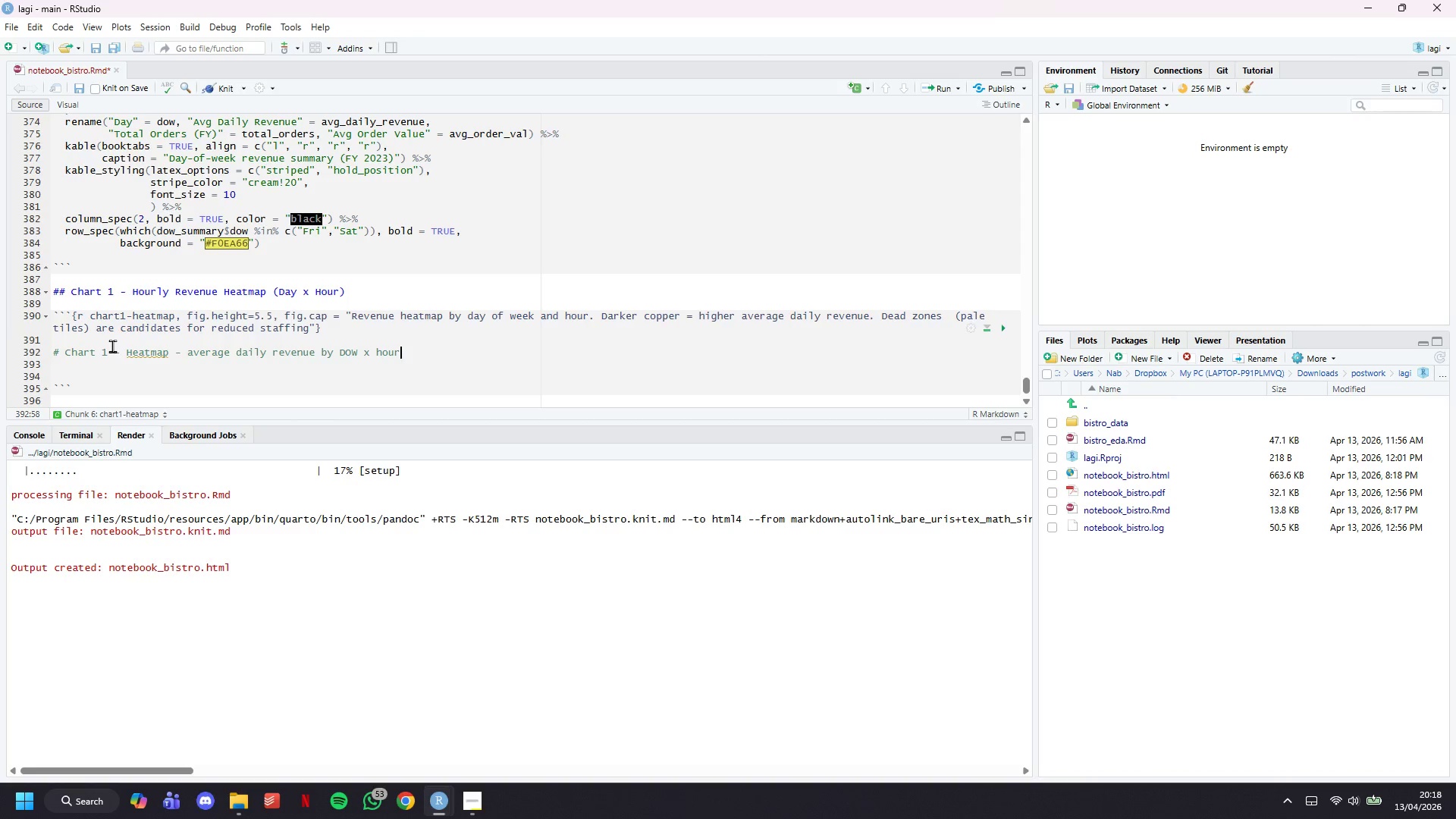 
key(Enter)
 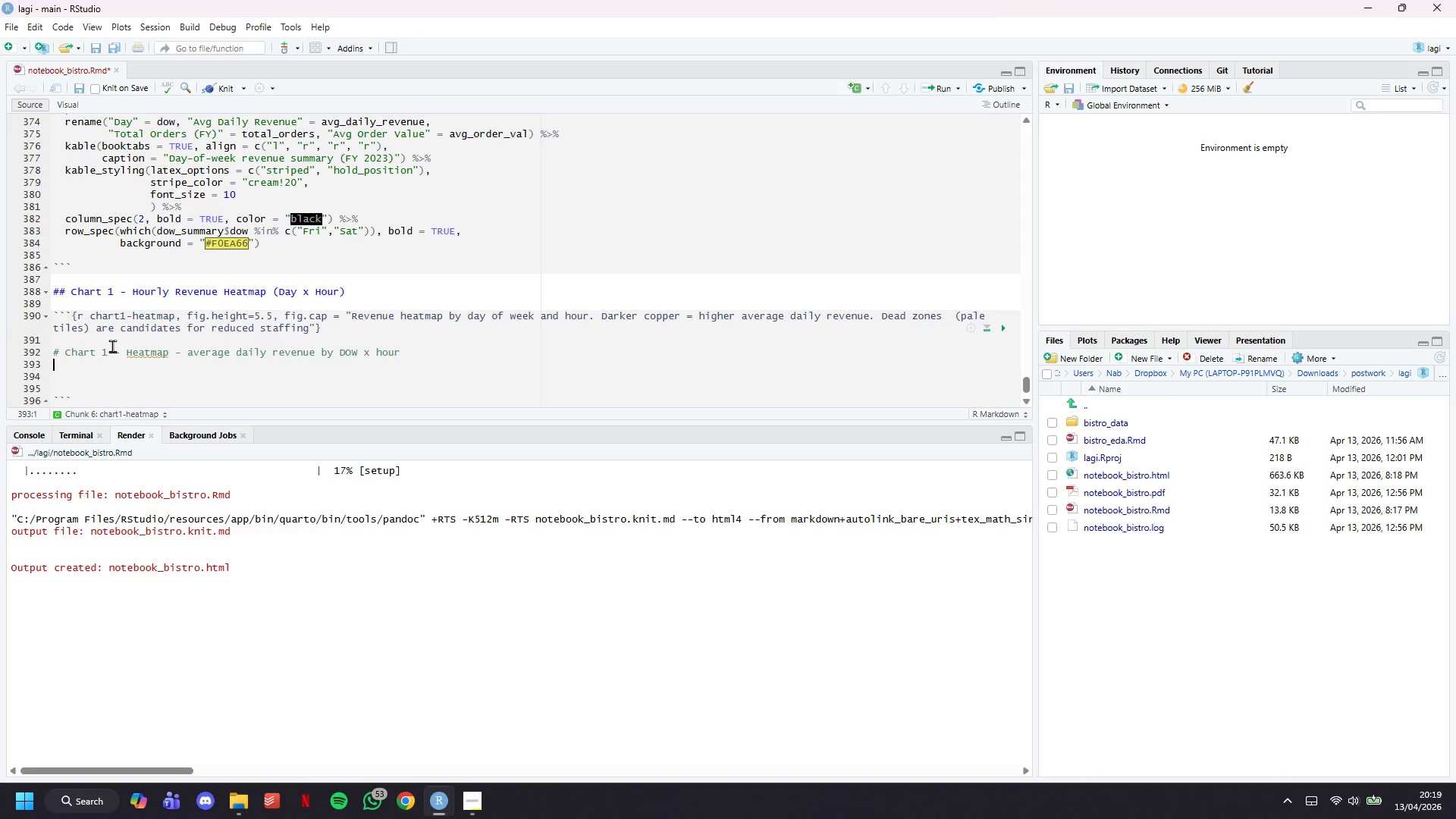 
type(# PURPOSE: The primary "")
 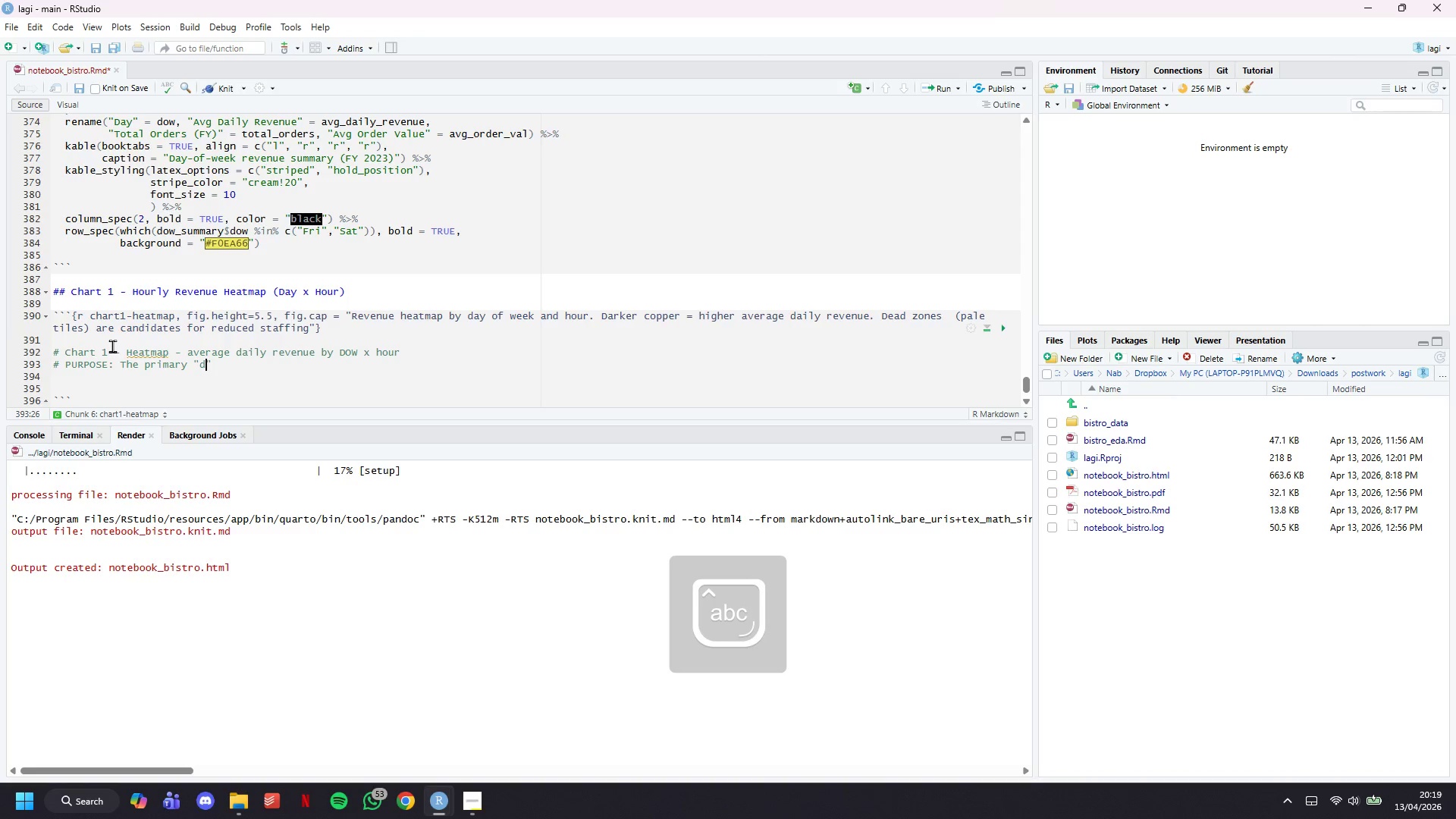 
 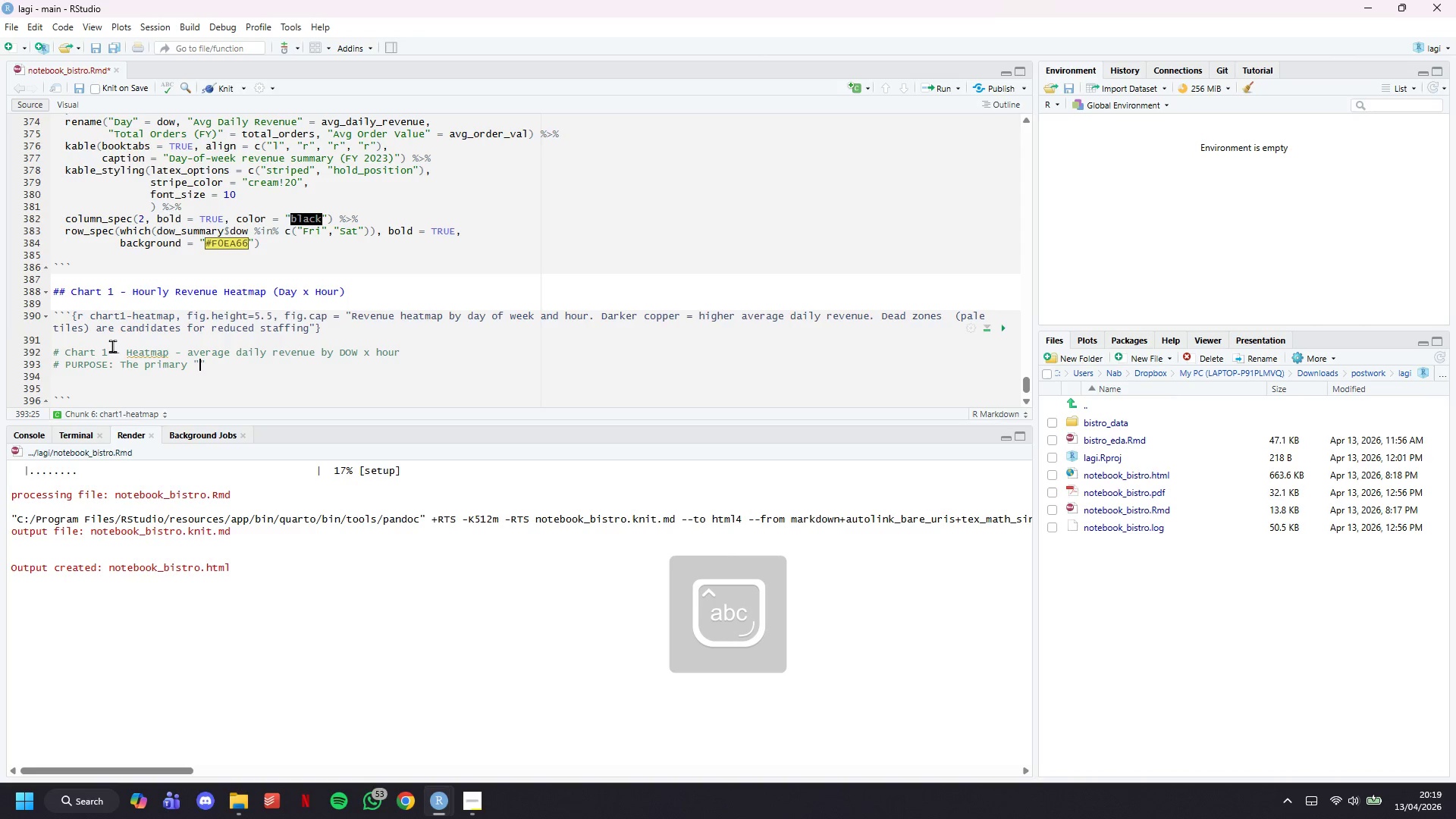 
key(ArrowLeft)
 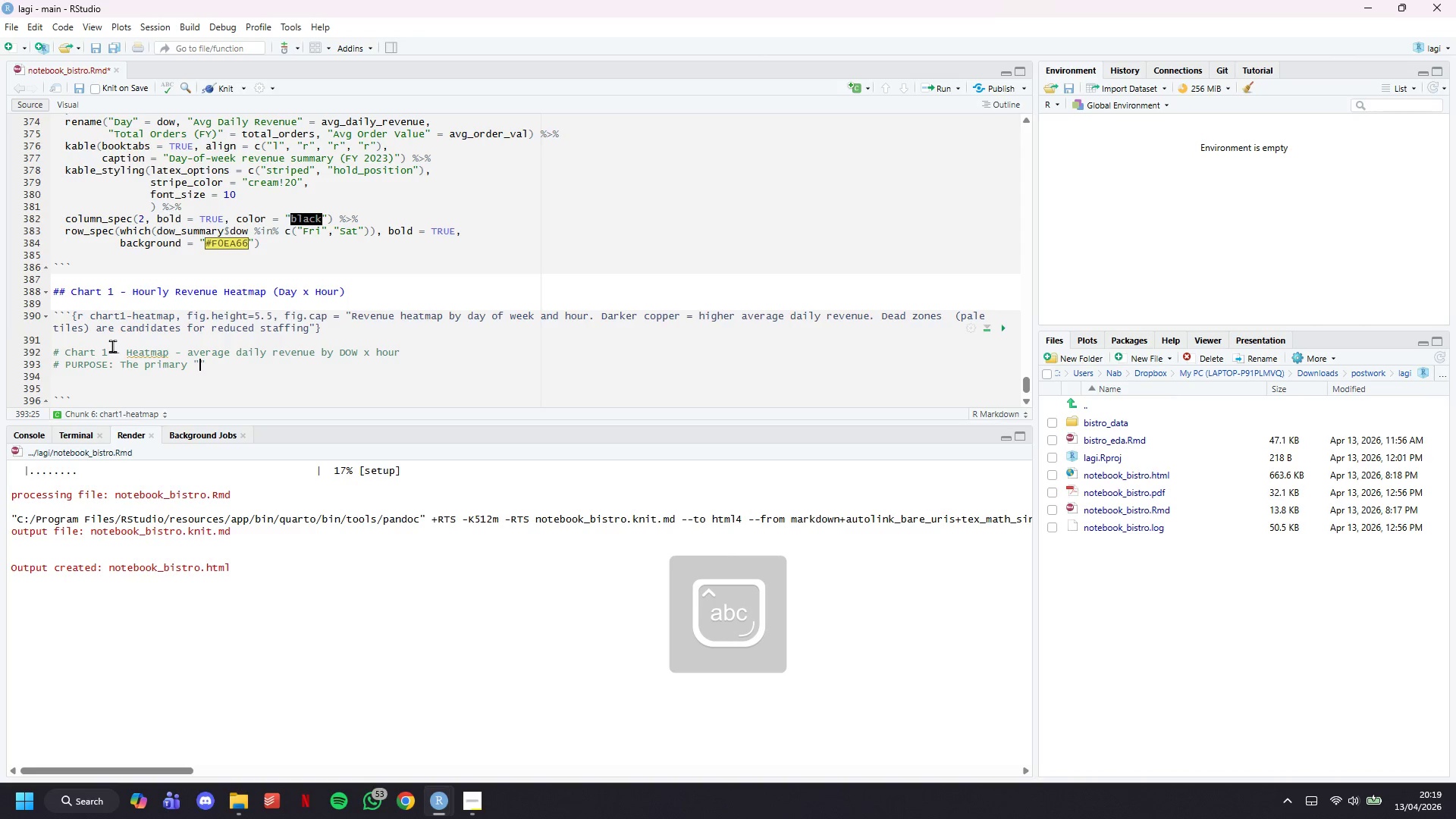 
type(dead zone)
 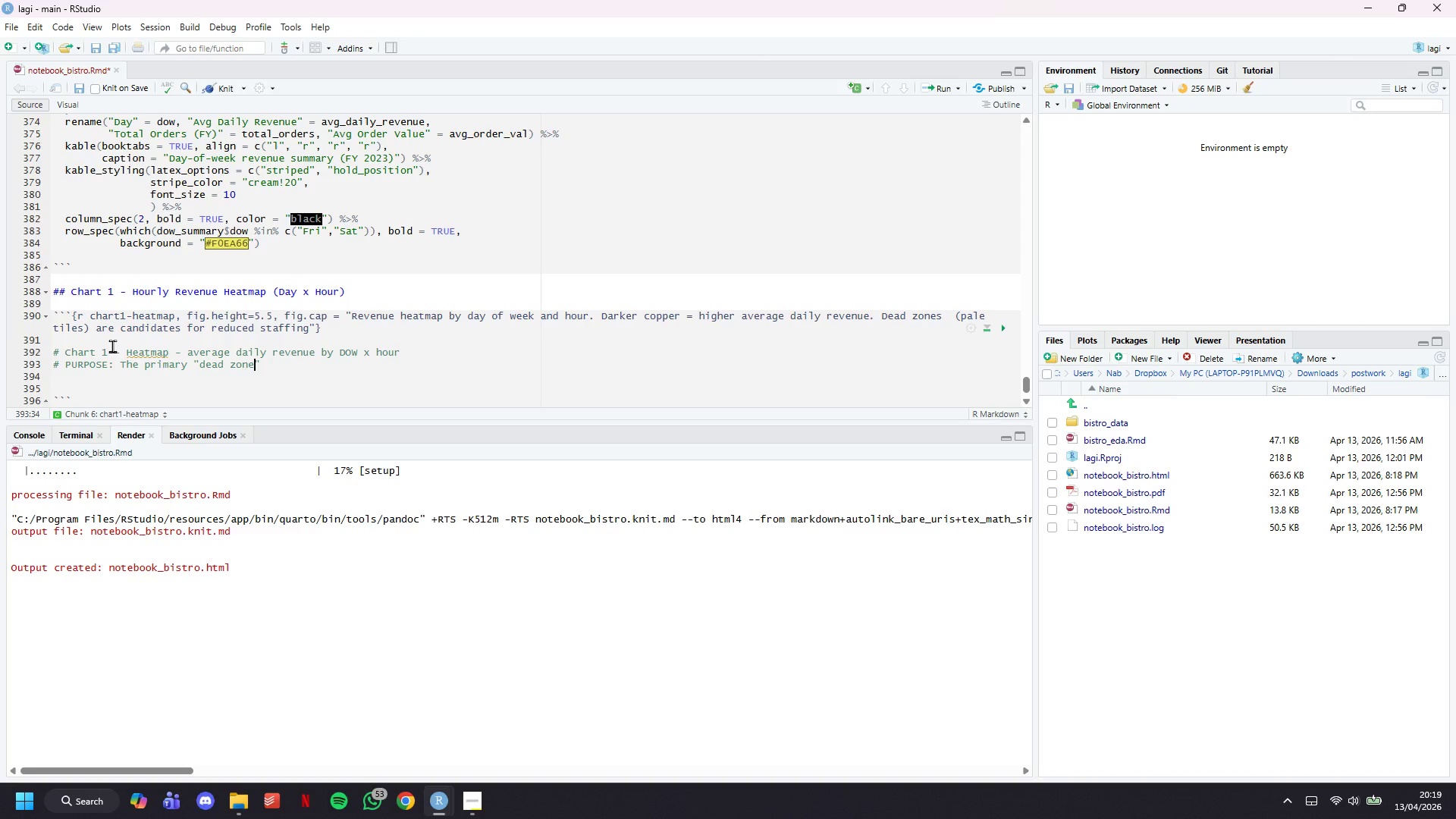 
key(ArrowRight)
 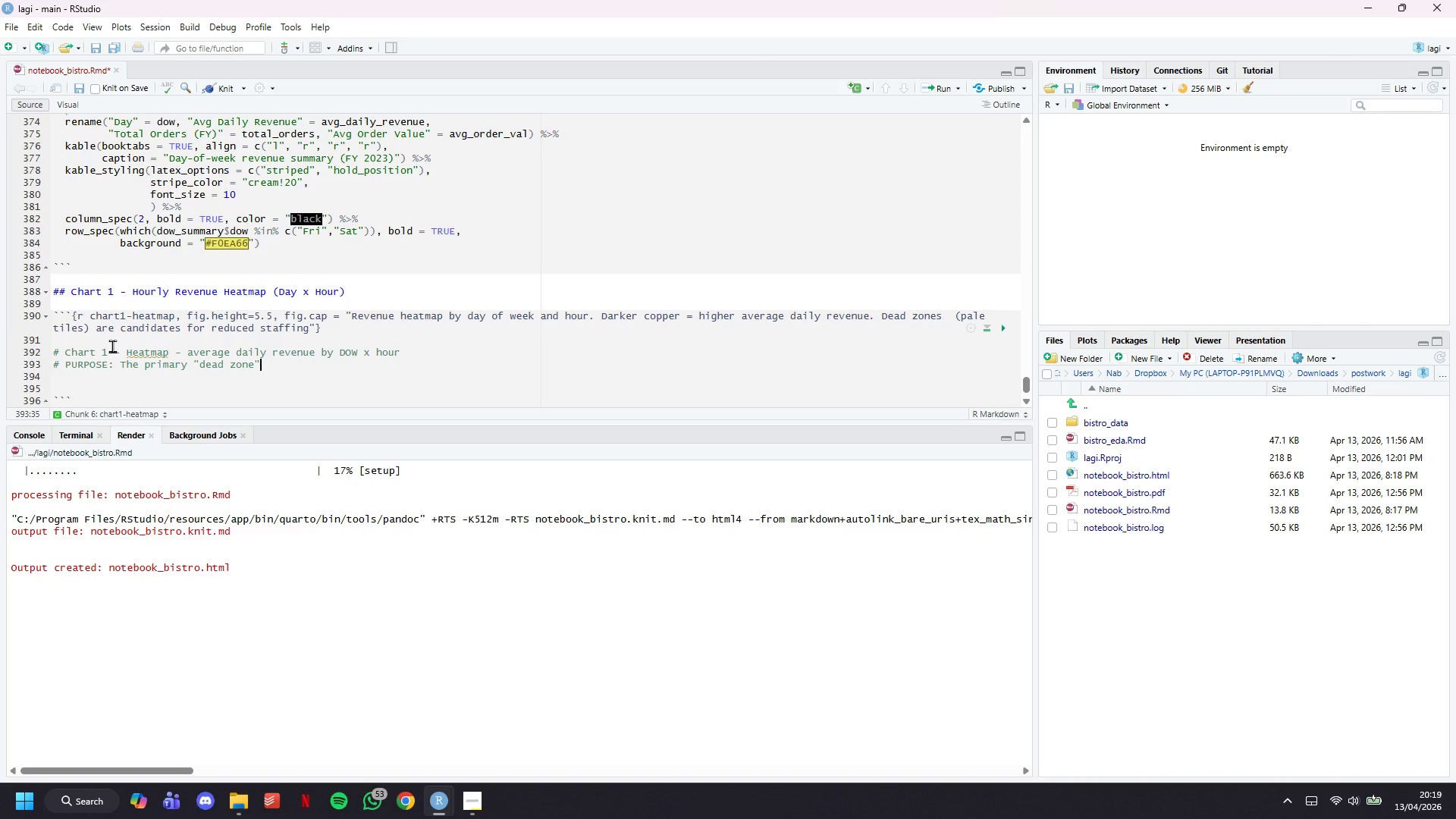 
type( diagnostoc)
 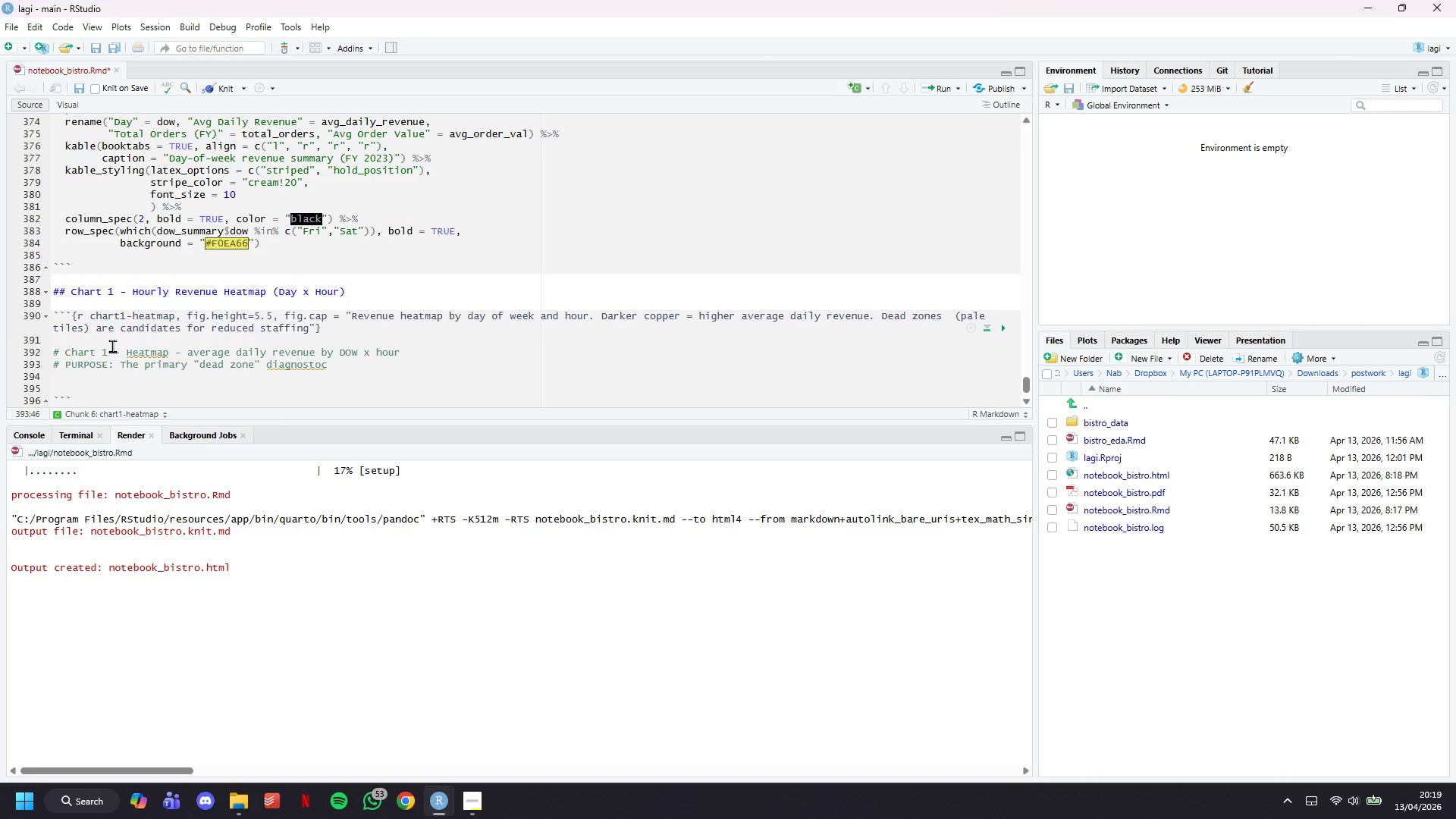 
wait(32.72)
 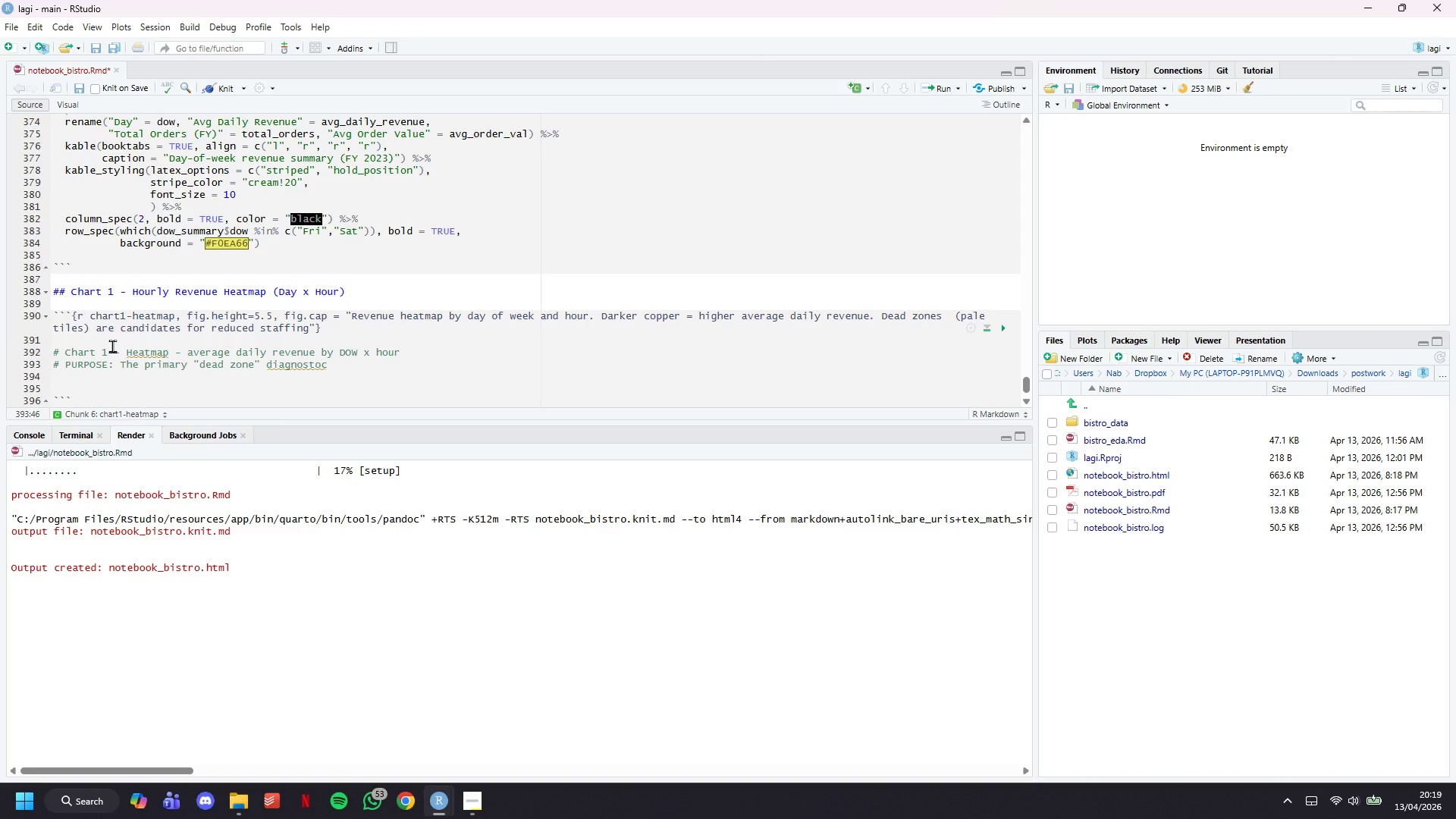 
key(Backspace)
key(Backspace)
type(ic )
 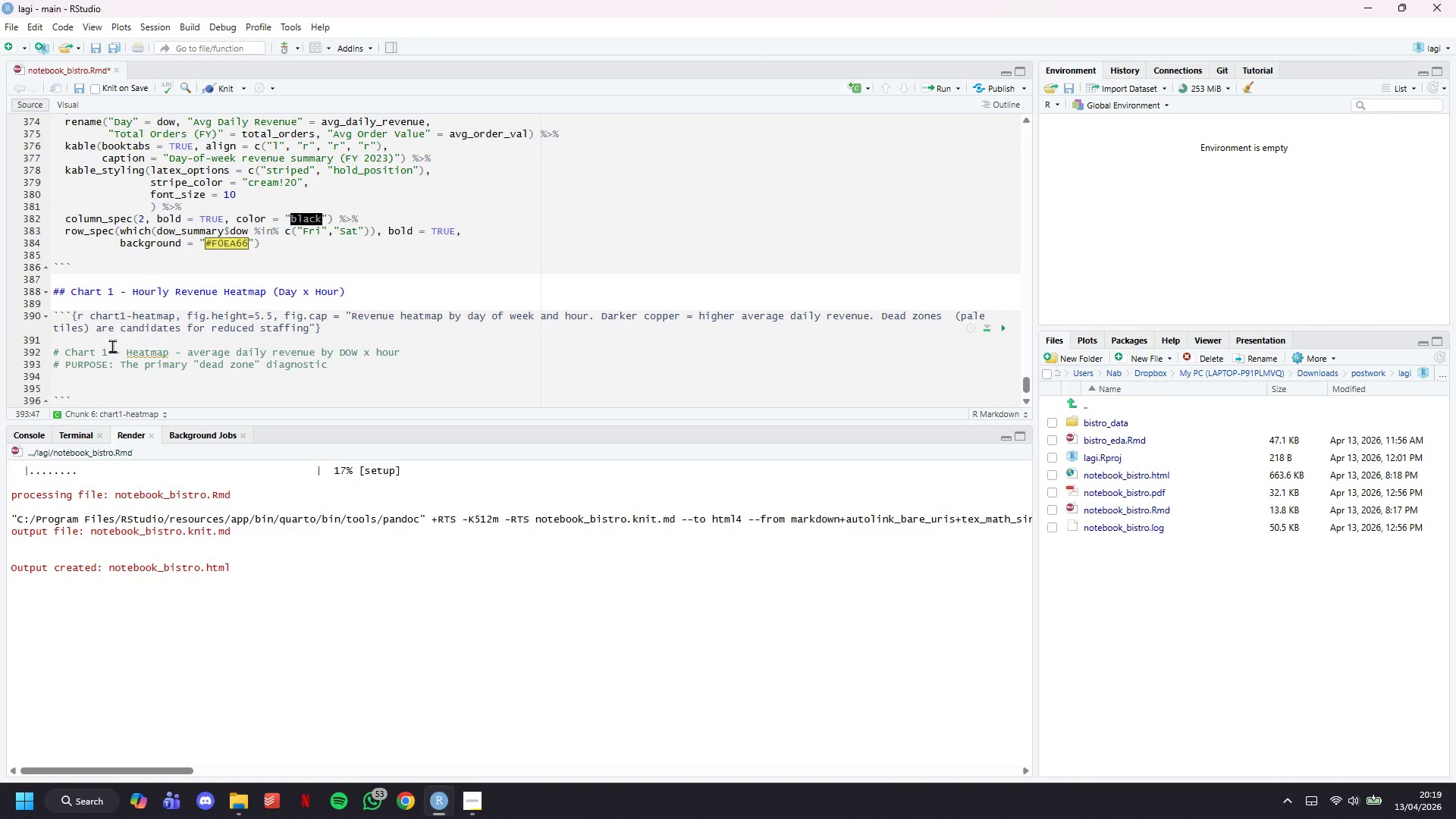 
wait(6.22)
 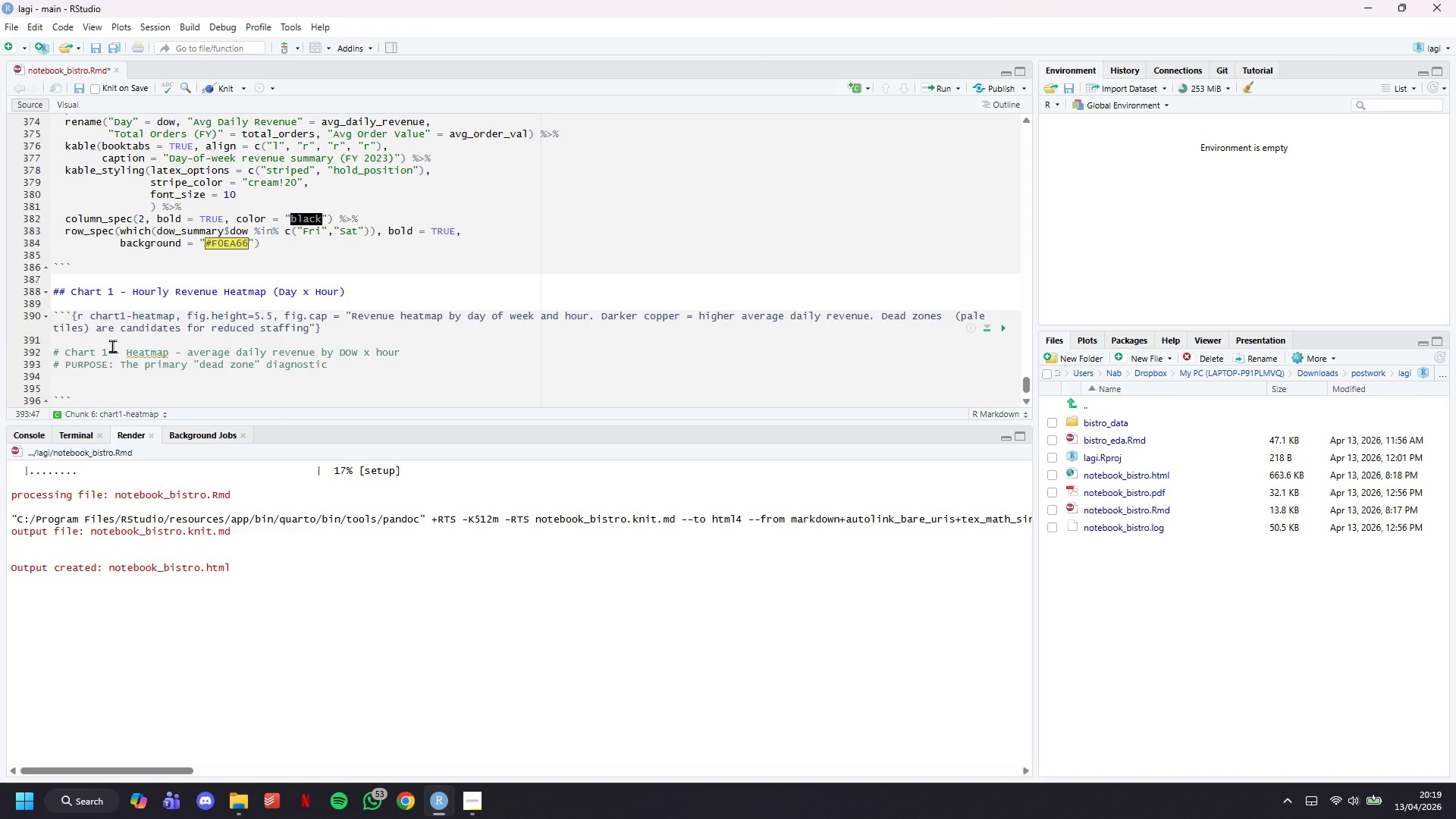 
type(chart. A manager can instantly identiy)
key(Backspace)
type(fy which day-hour squarea)
key(Backspace)
type(s)
 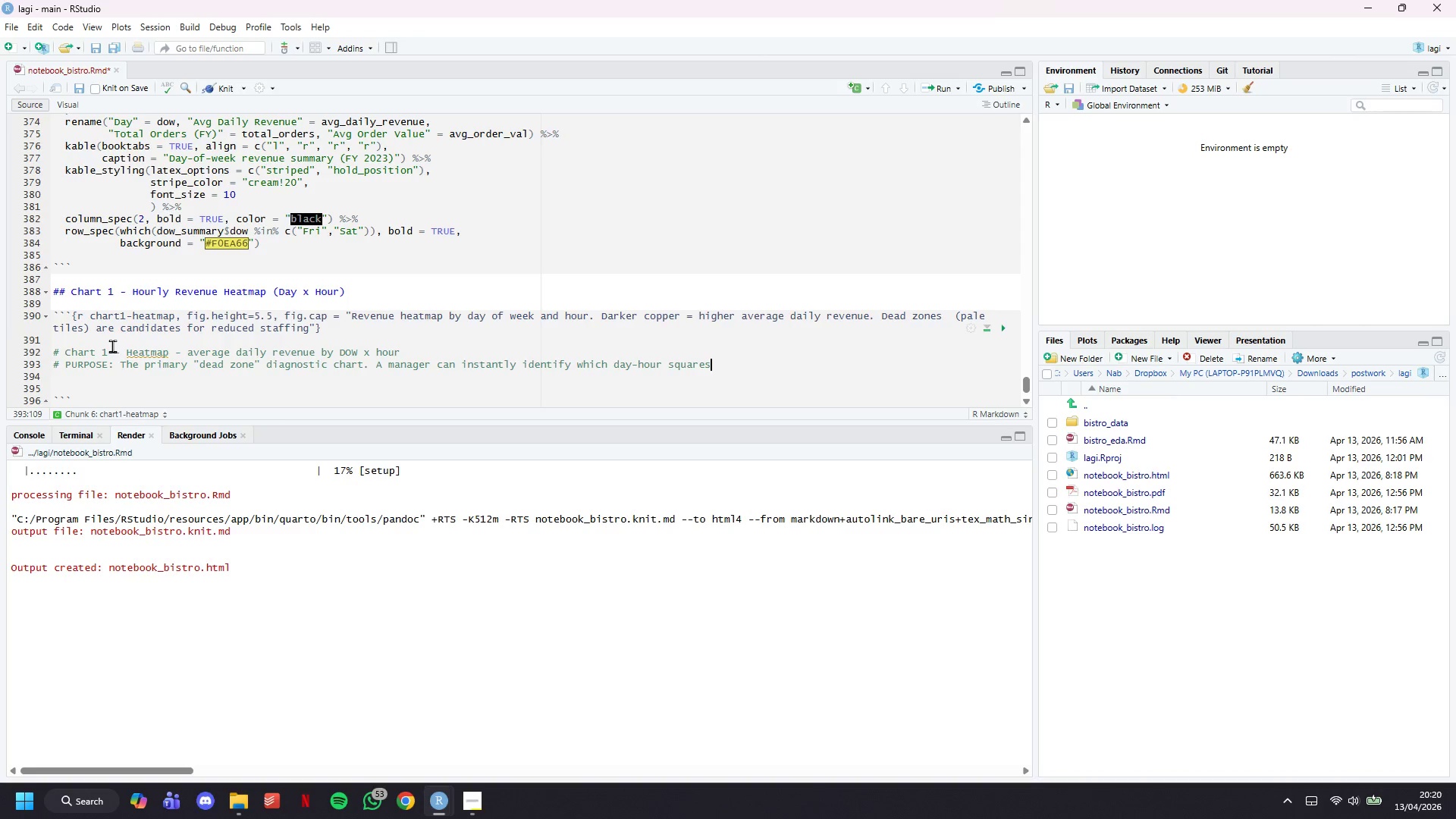 
wait(38.97)
 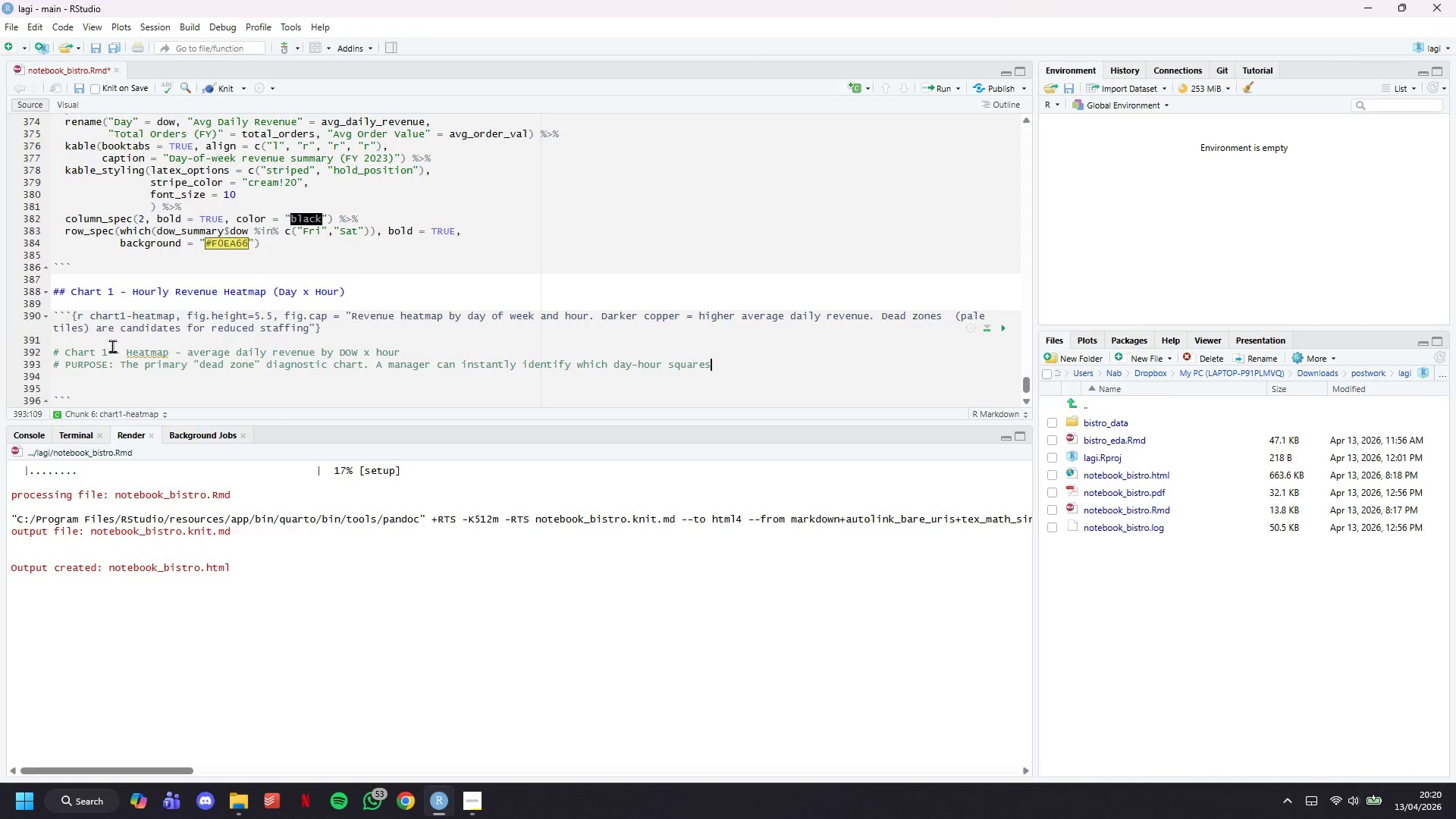 
type( are pale (low revenue)
 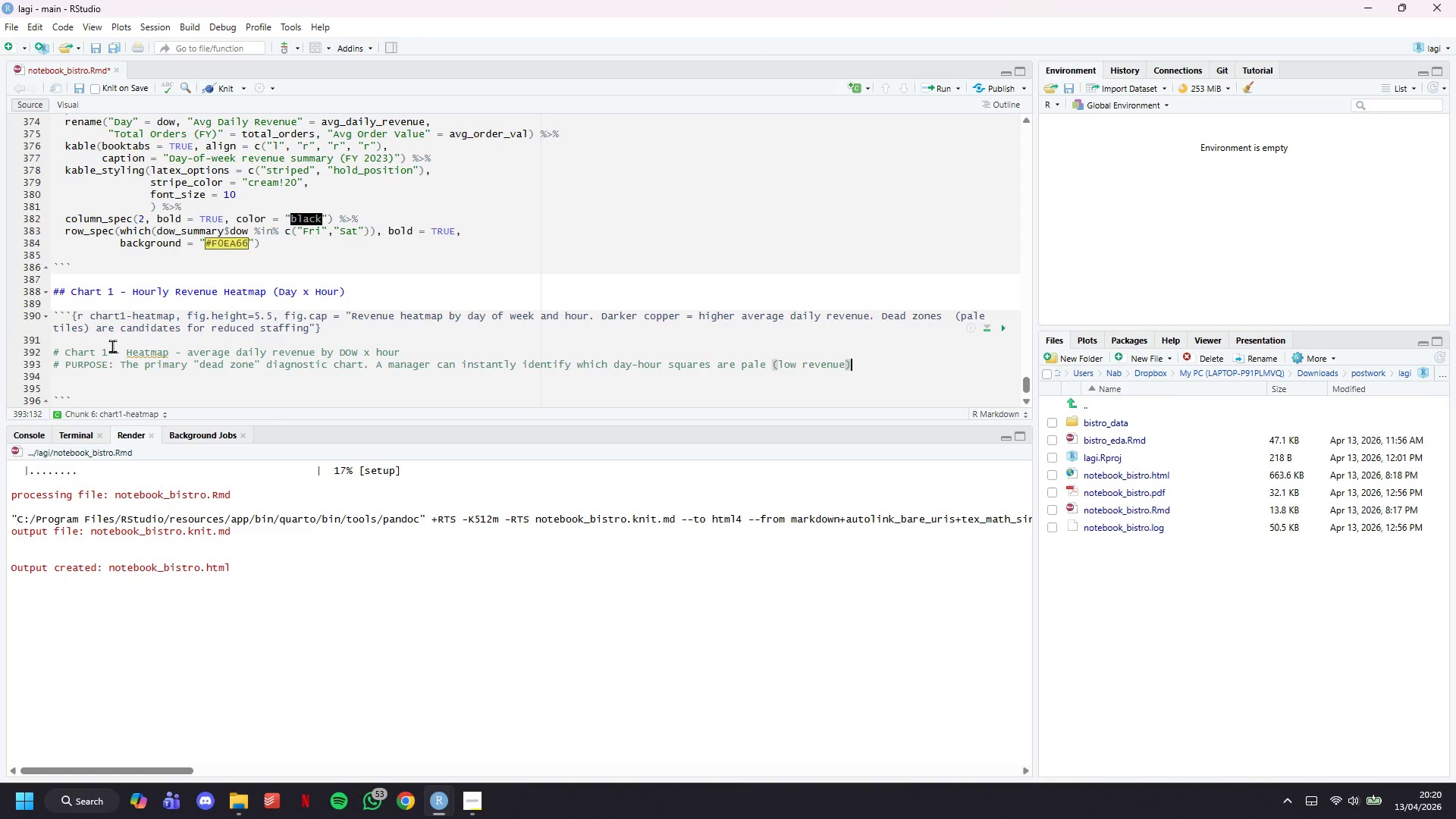 
 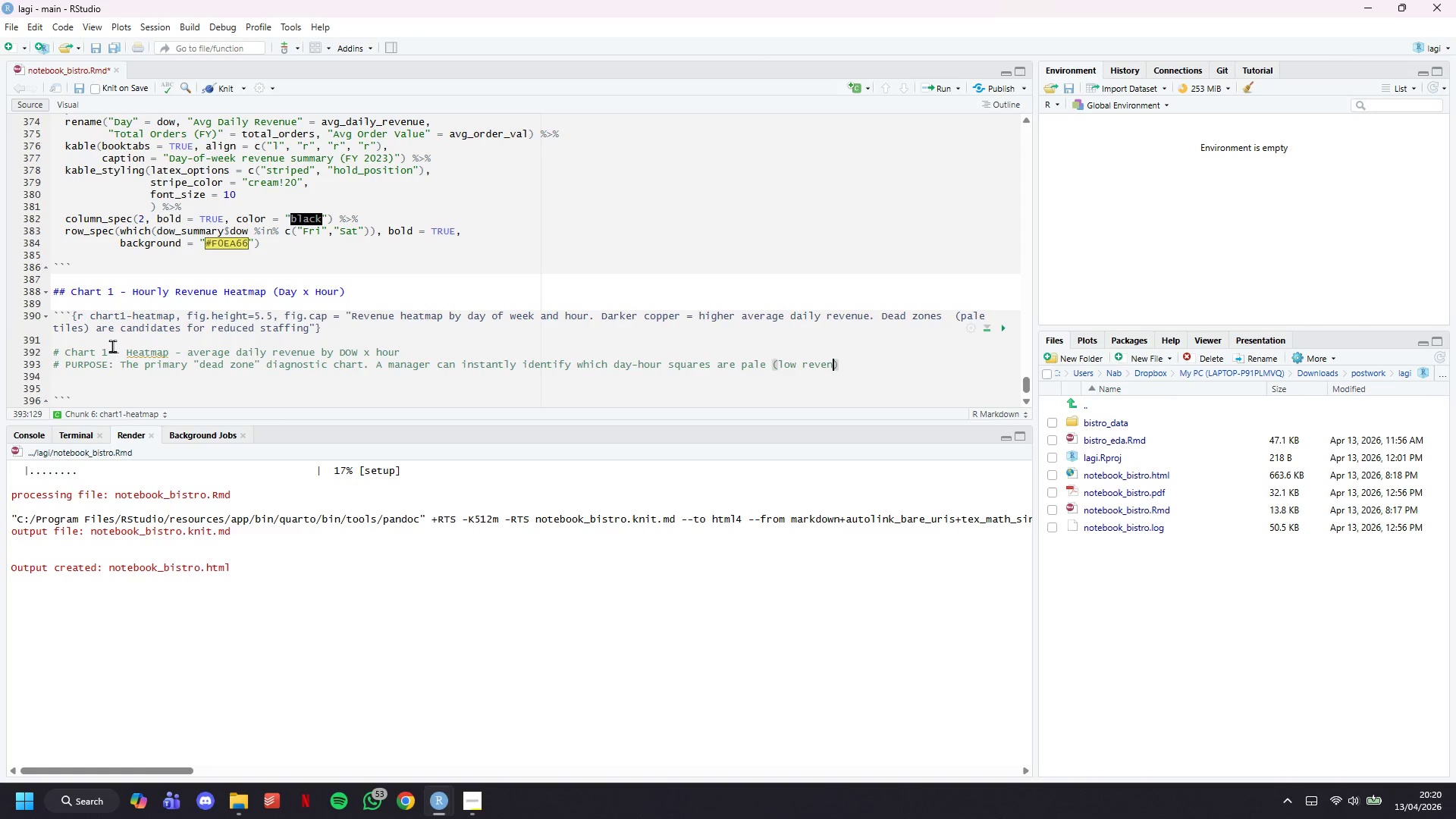 
key(ArrowRight)
 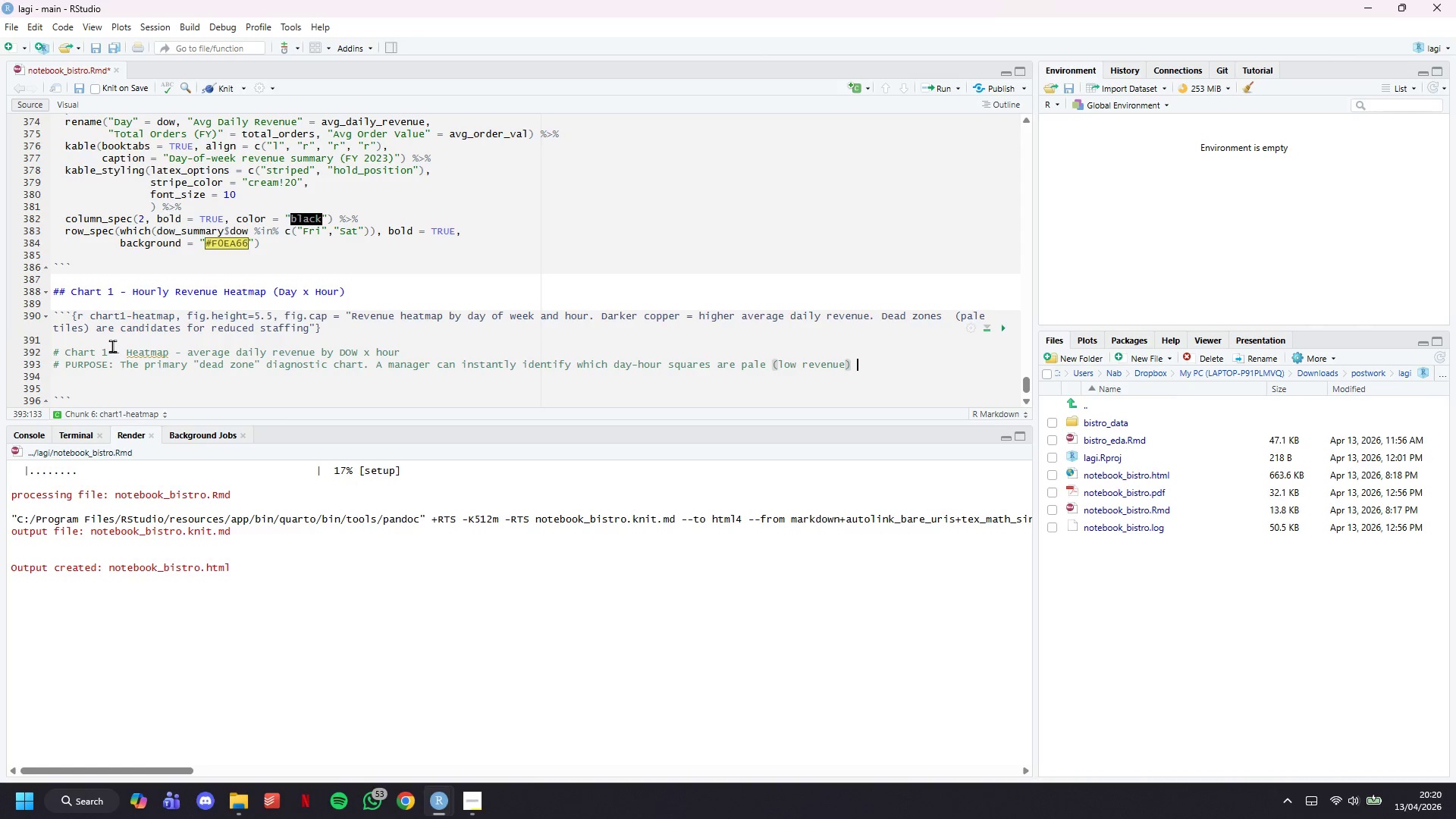 
type( vs. dari)
key(Backspace)
type(k (high)
 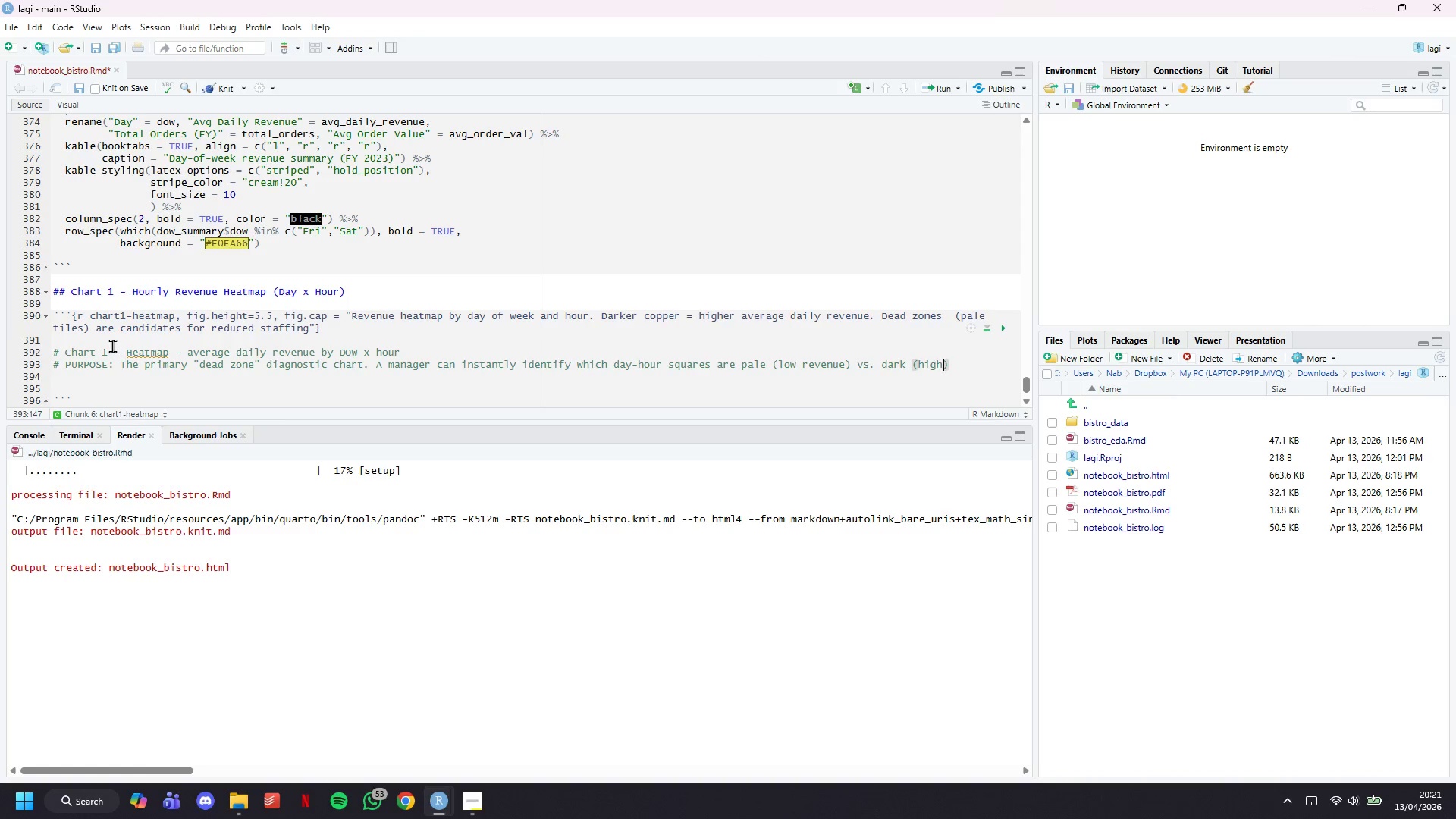 
key(ArrowRight)
 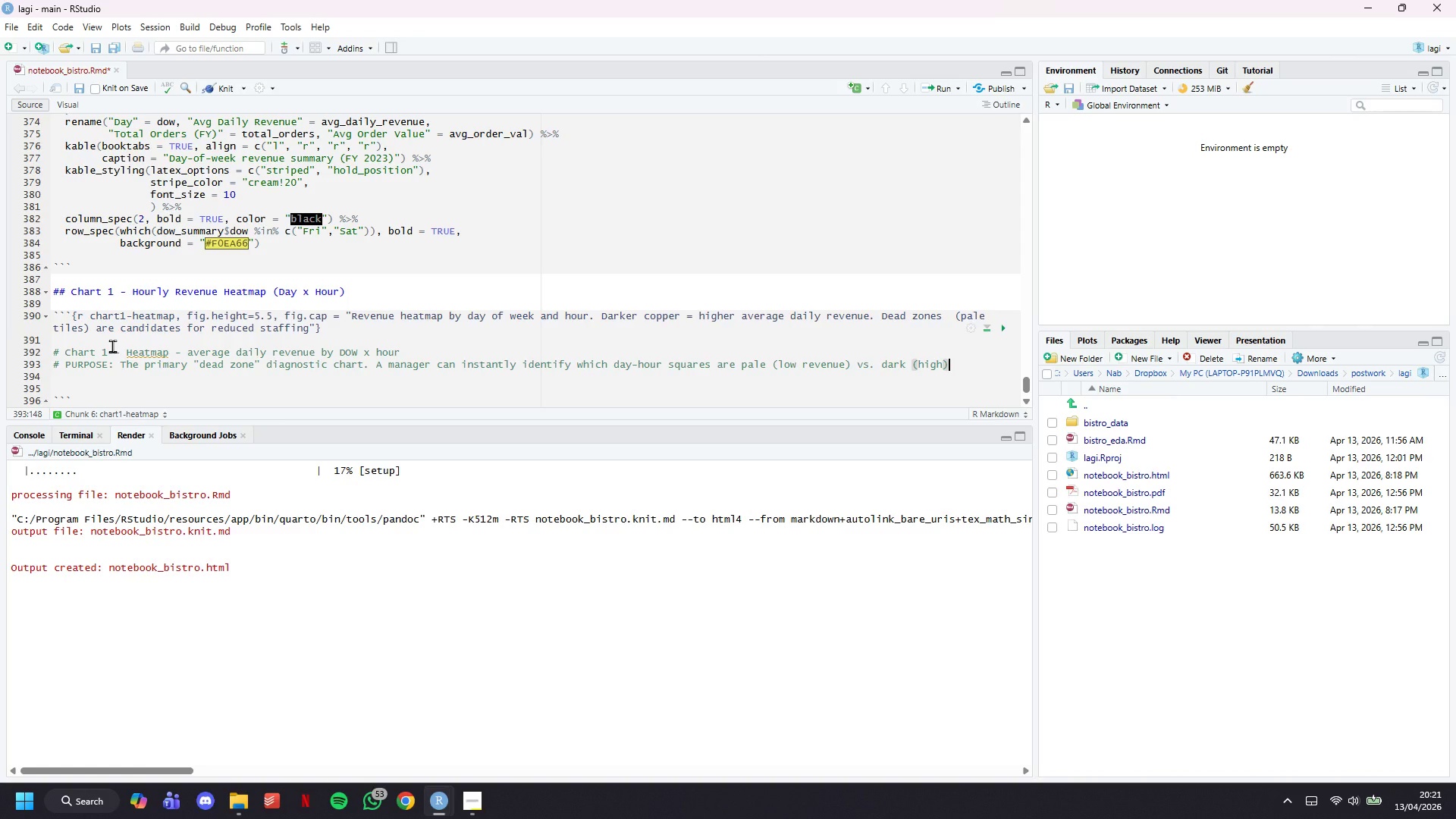 
key(Period)
 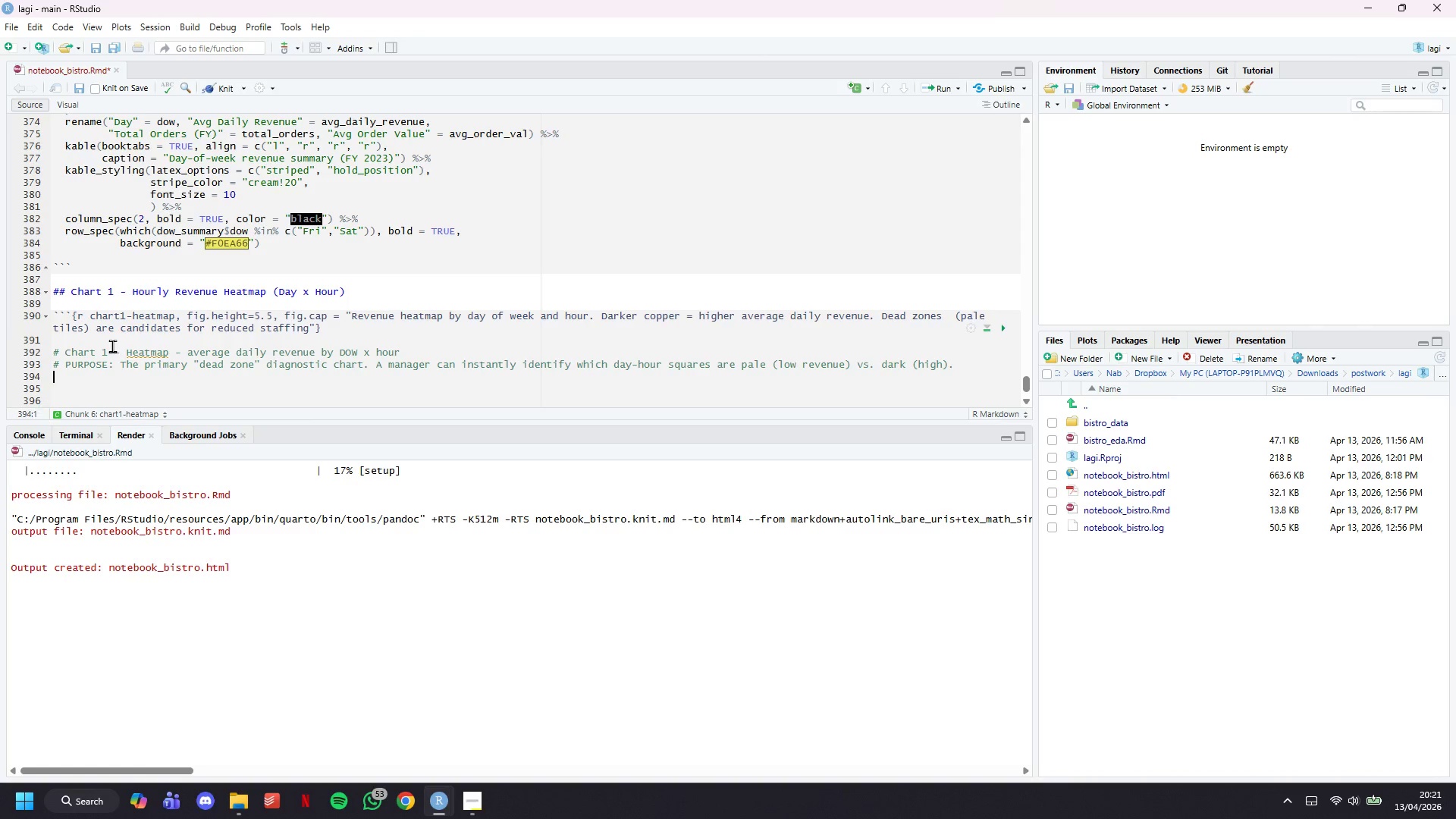 
key(Enter)
 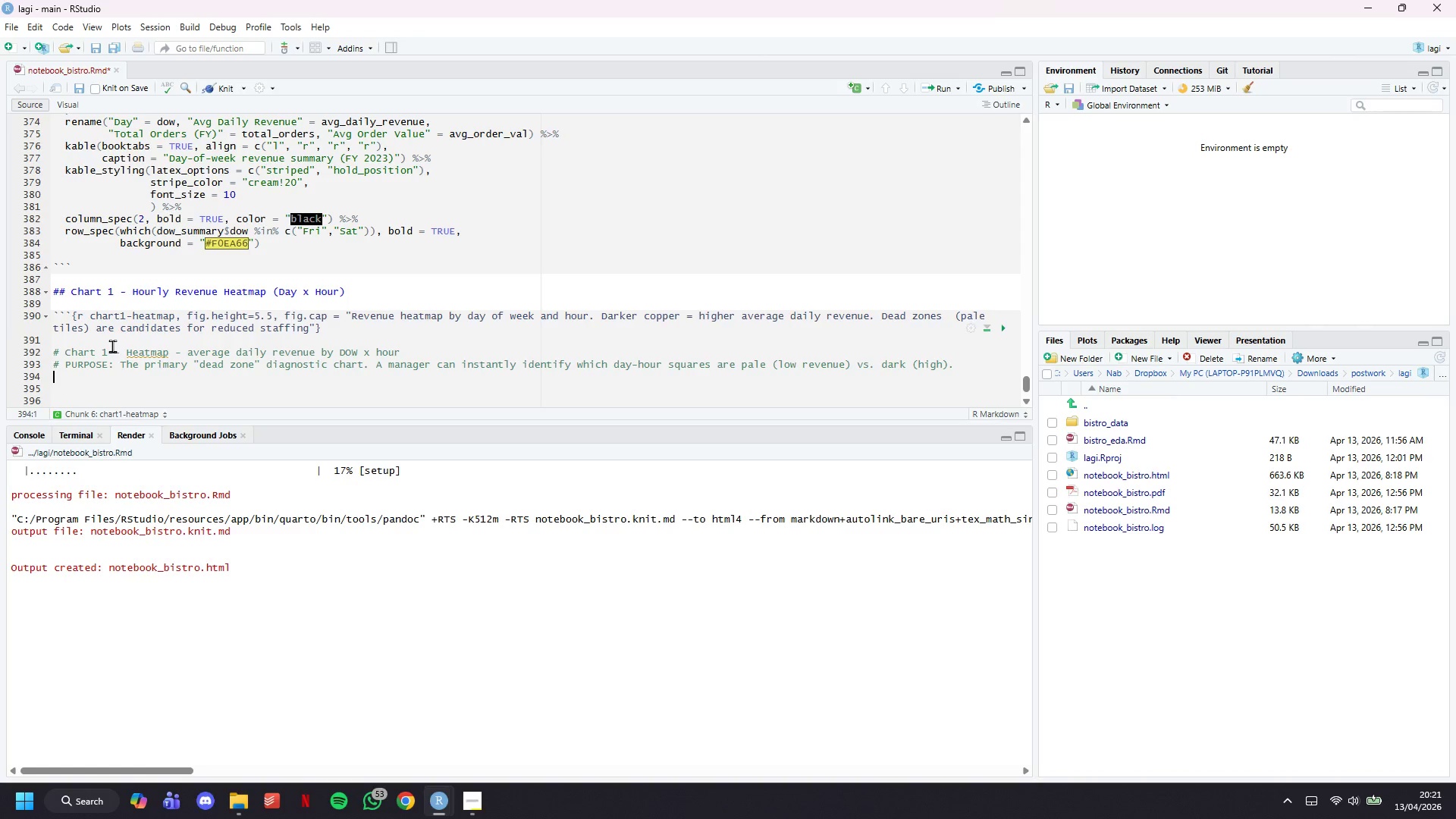 
type(# The three brightest windows are the top 3)
key(Backspace)
key(Backspace)
type(-3 efficient periods/)
key(Backspace)
type(.)
 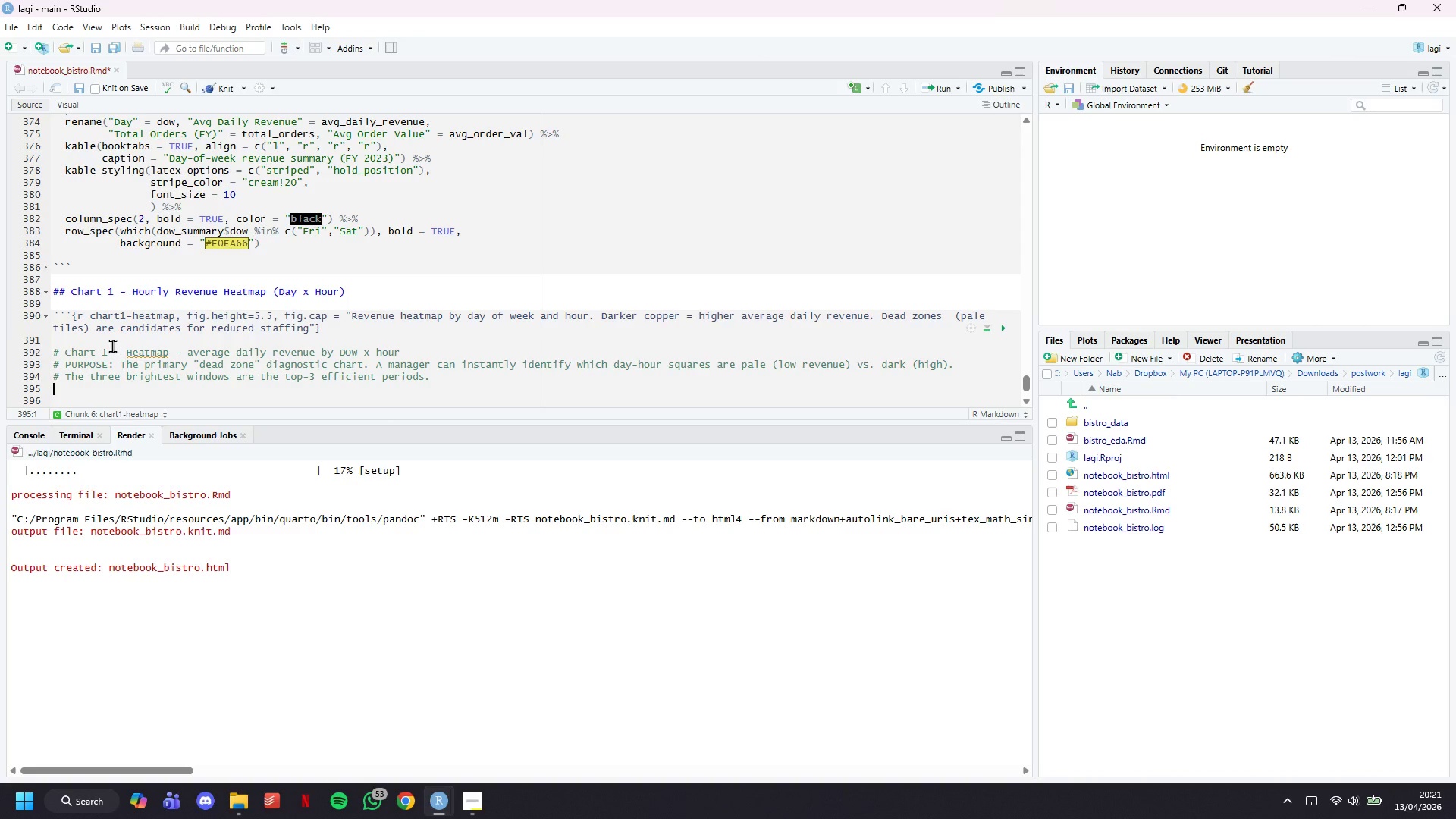 
key(Enter)
 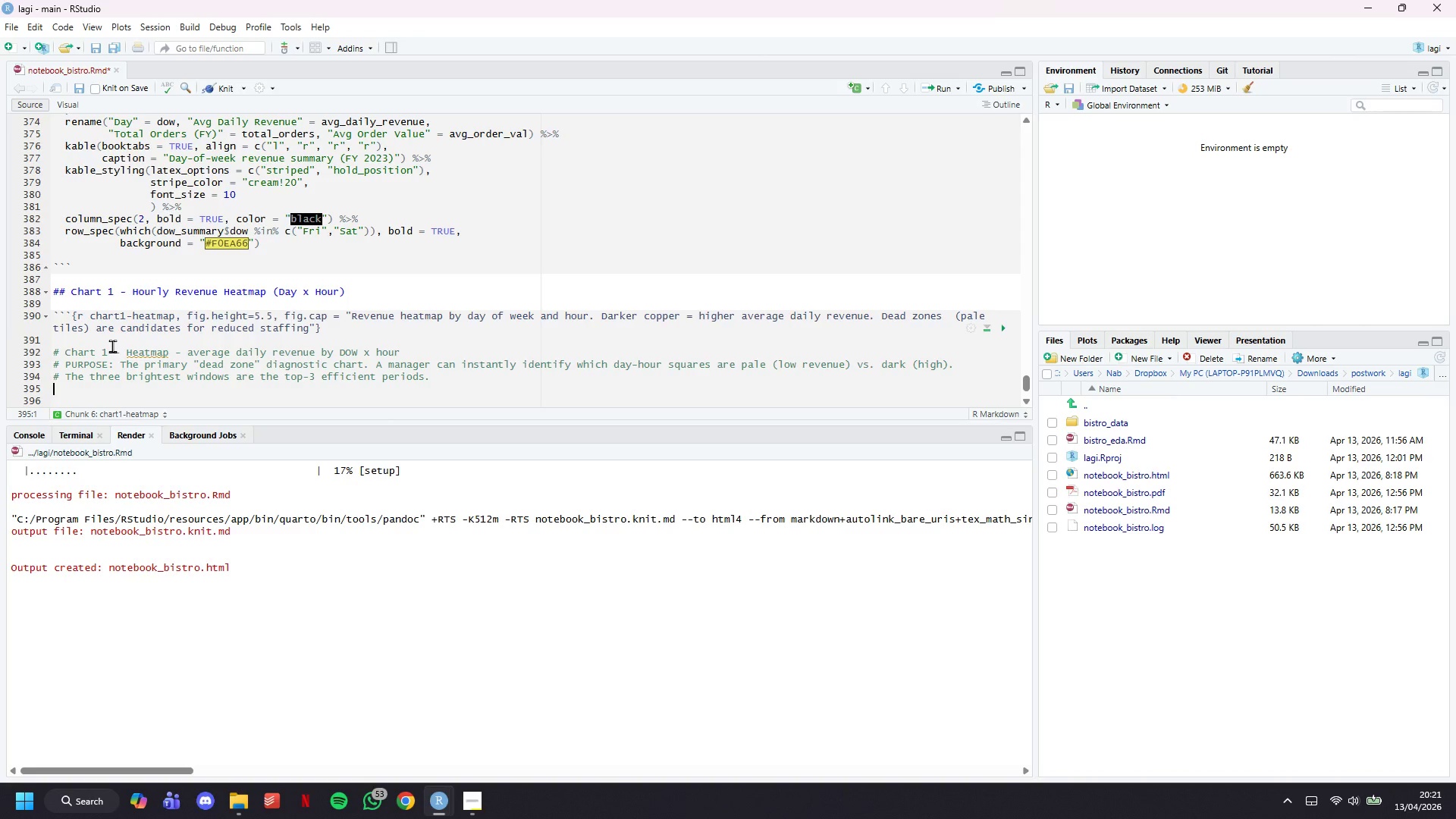 
type(# The y)
key(Backspace)
type(y)
key(Backspace)
type(three palest windows dui)
key(Backspace)
type(ring staffes ho)
key(Backspace)
key(Backspace)
key(Backspace)
key(Backspace)
type(d hours are te )
key(Backspace)
key(Backspace)
type(he "")
 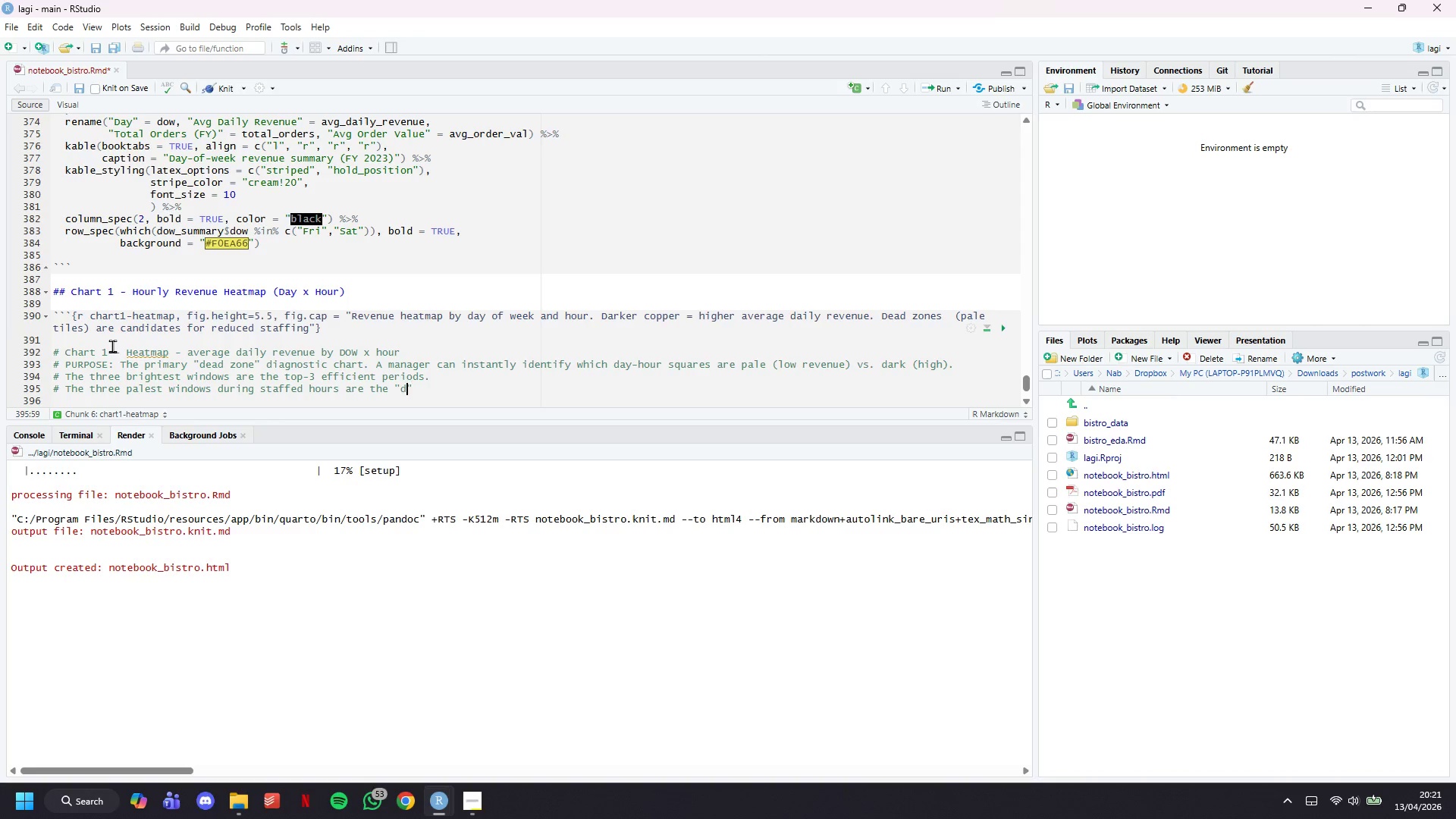 
 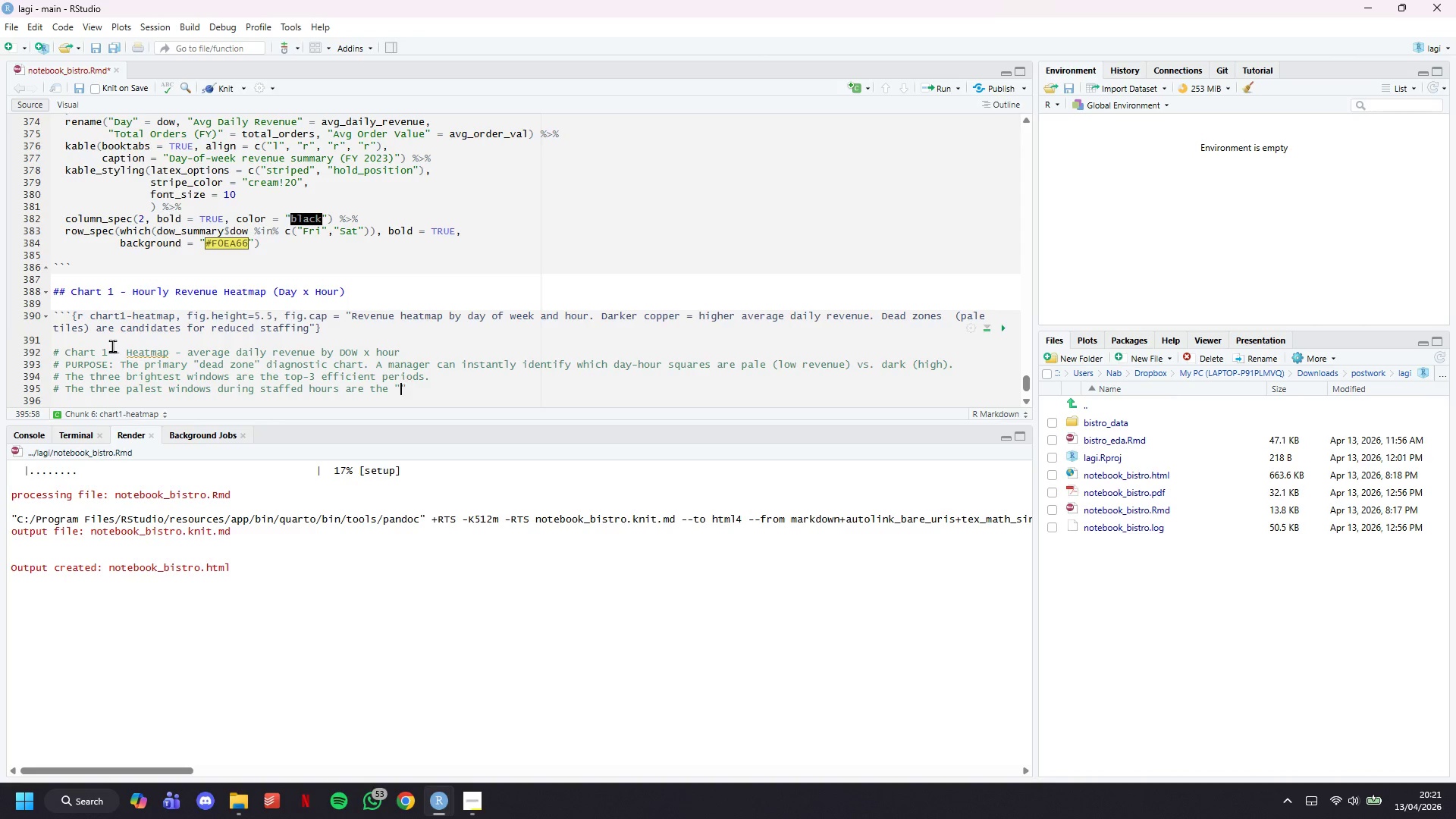 
key(ArrowLeft)
 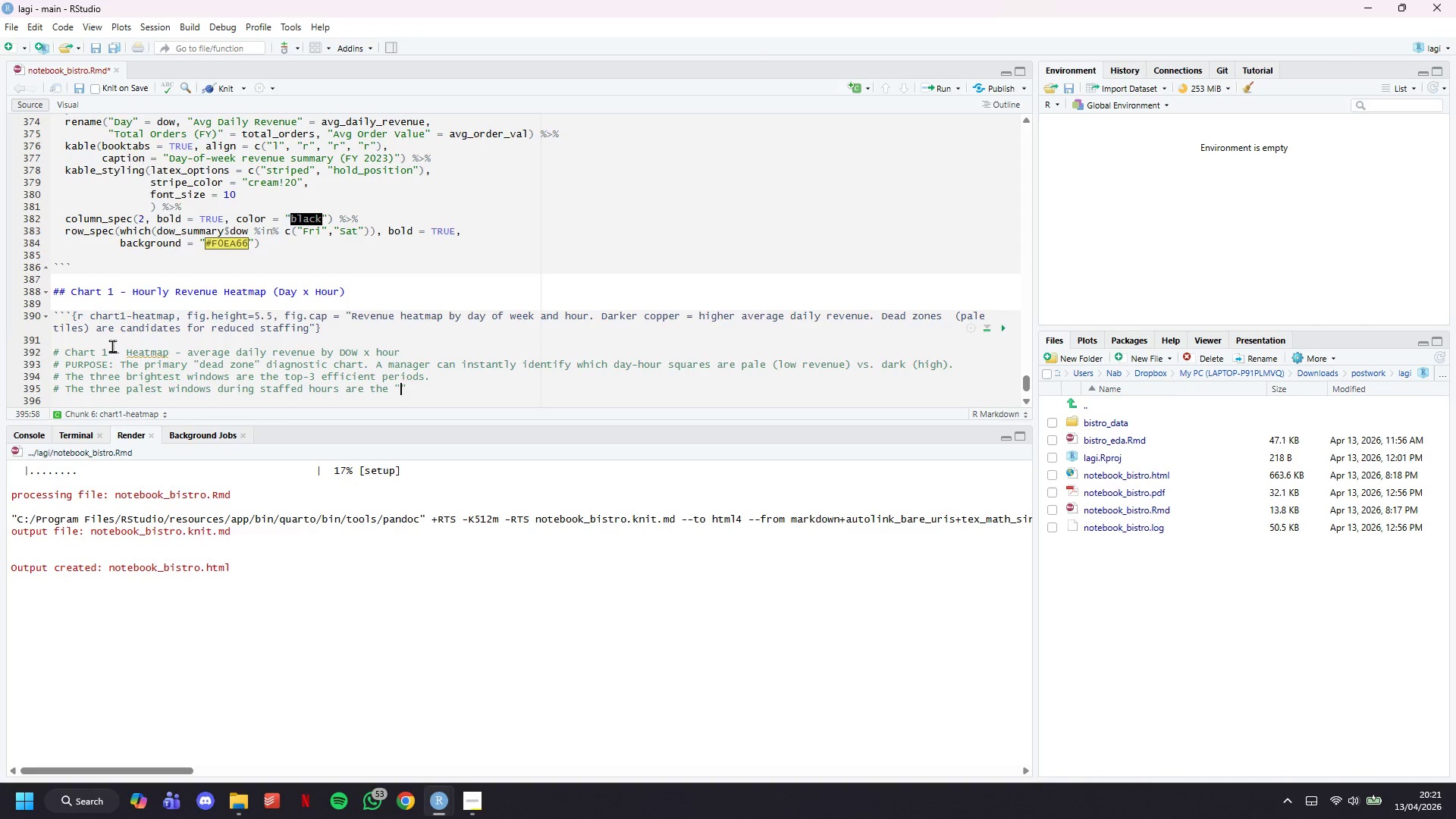 
type(dead zones)
 